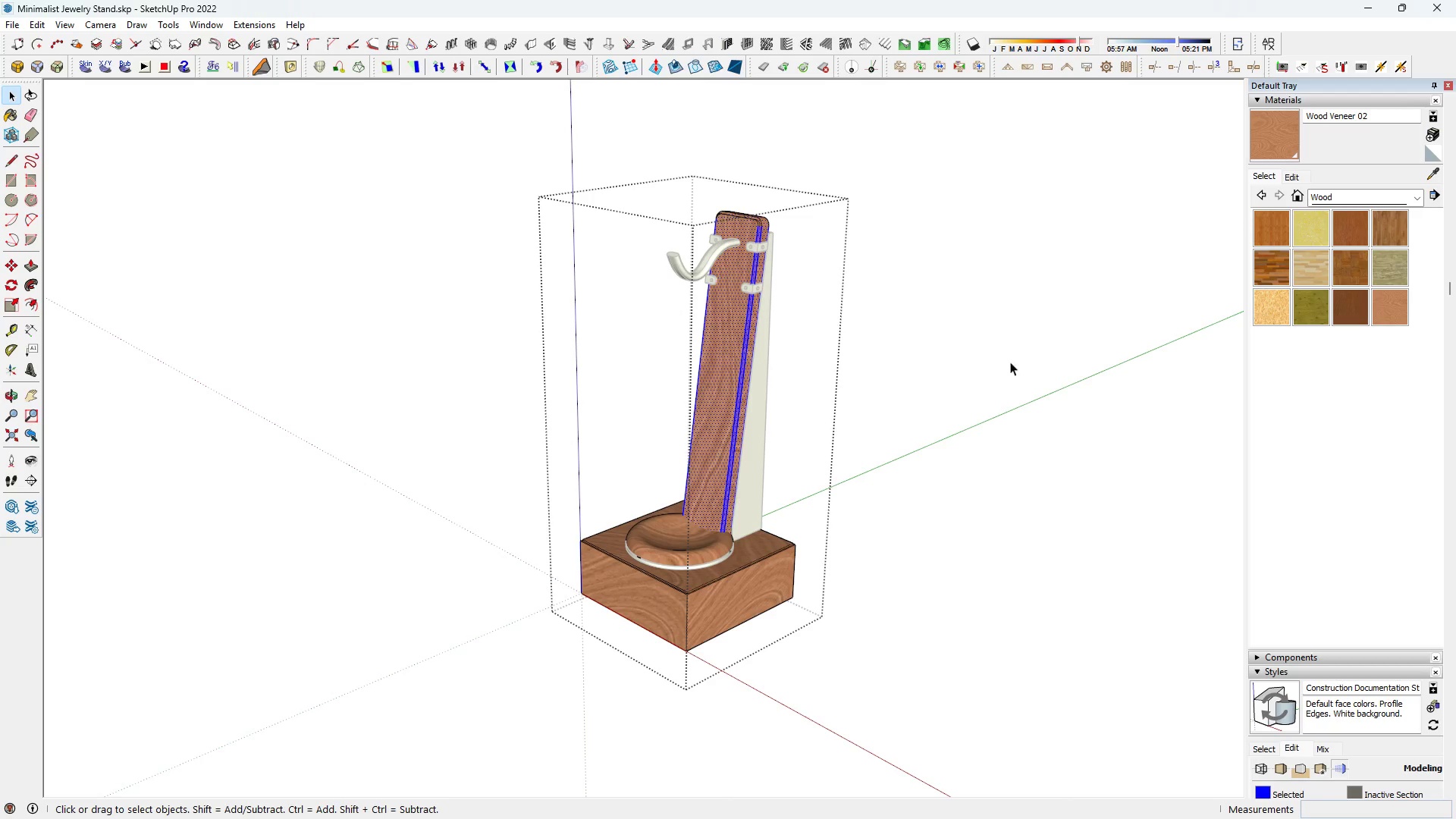 
left_click_drag(start_coordinate=[999, 377], to_coordinate=[478, 110])
 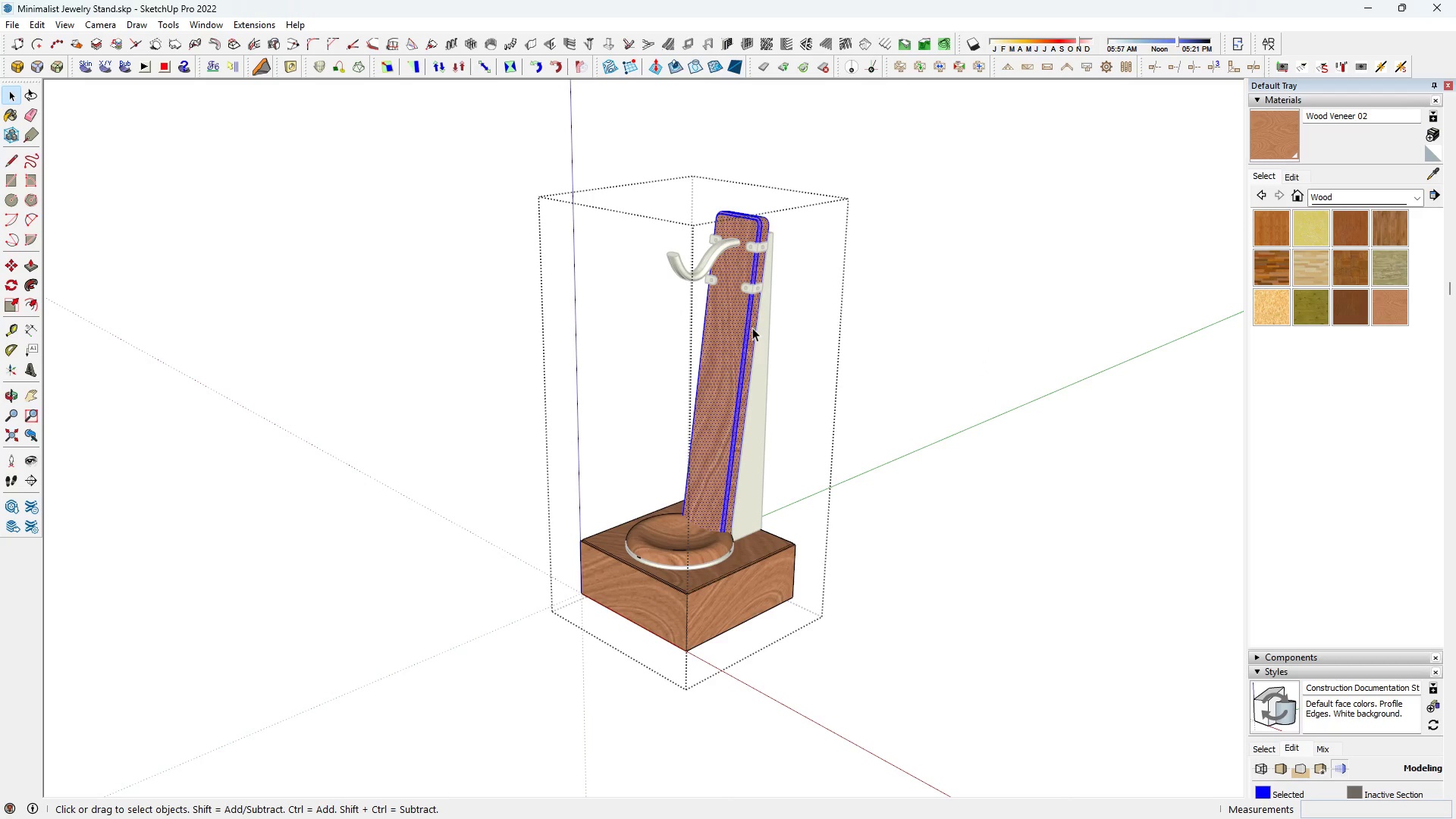 
key(Space)
 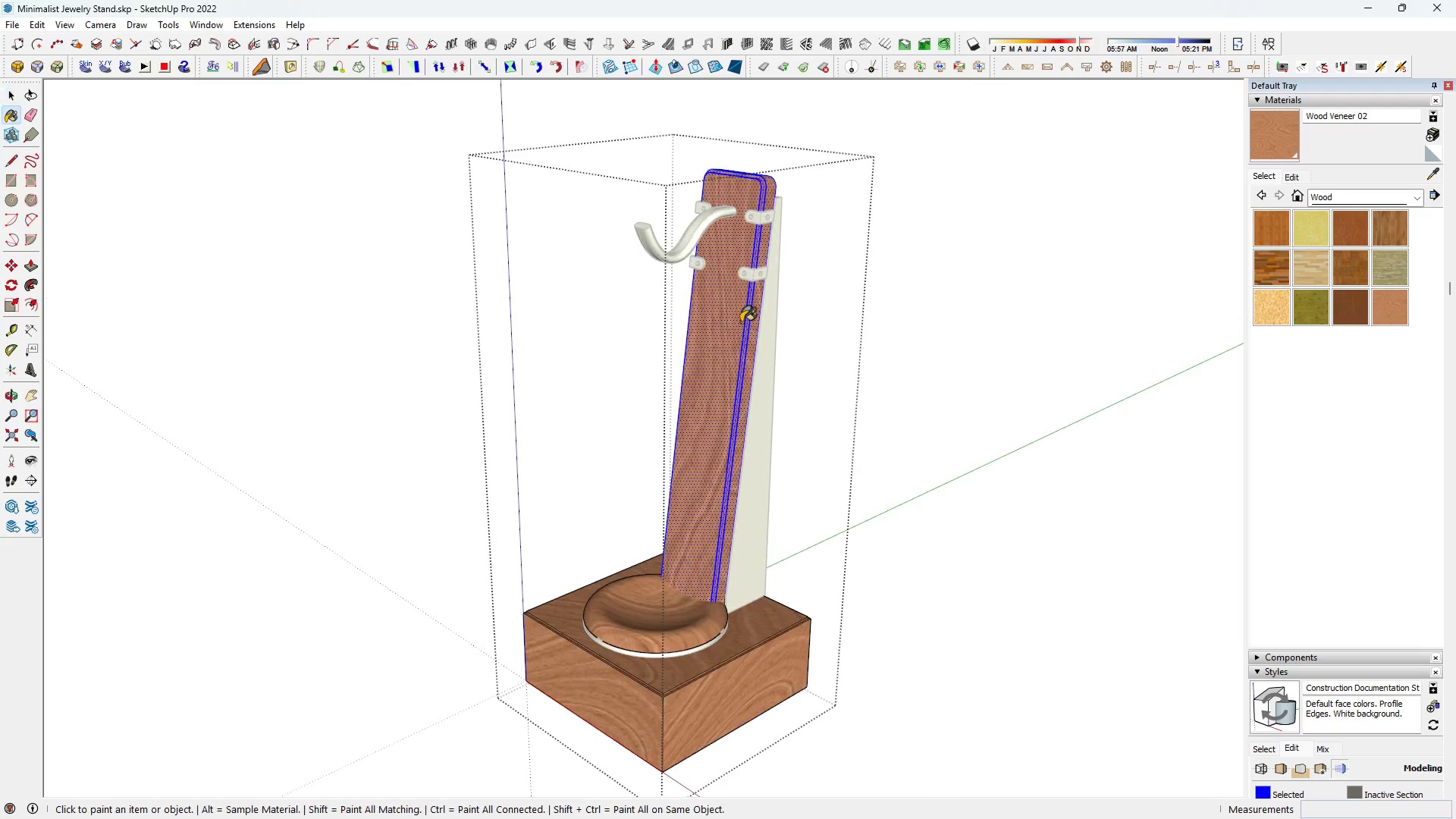 
scroll: coordinate [748, 326], scroll_direction: up, amount: 3.0
 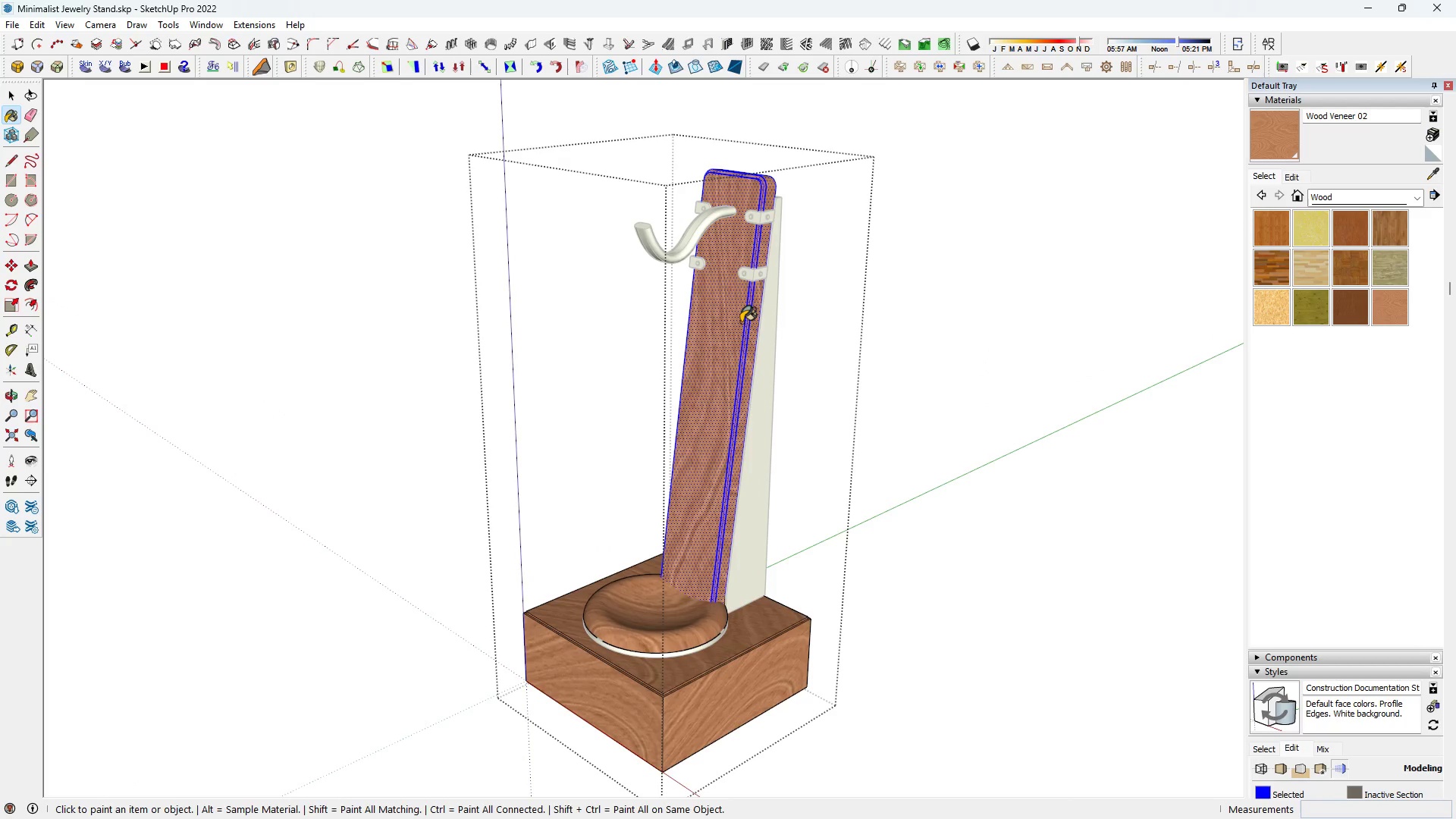 
key(B)
 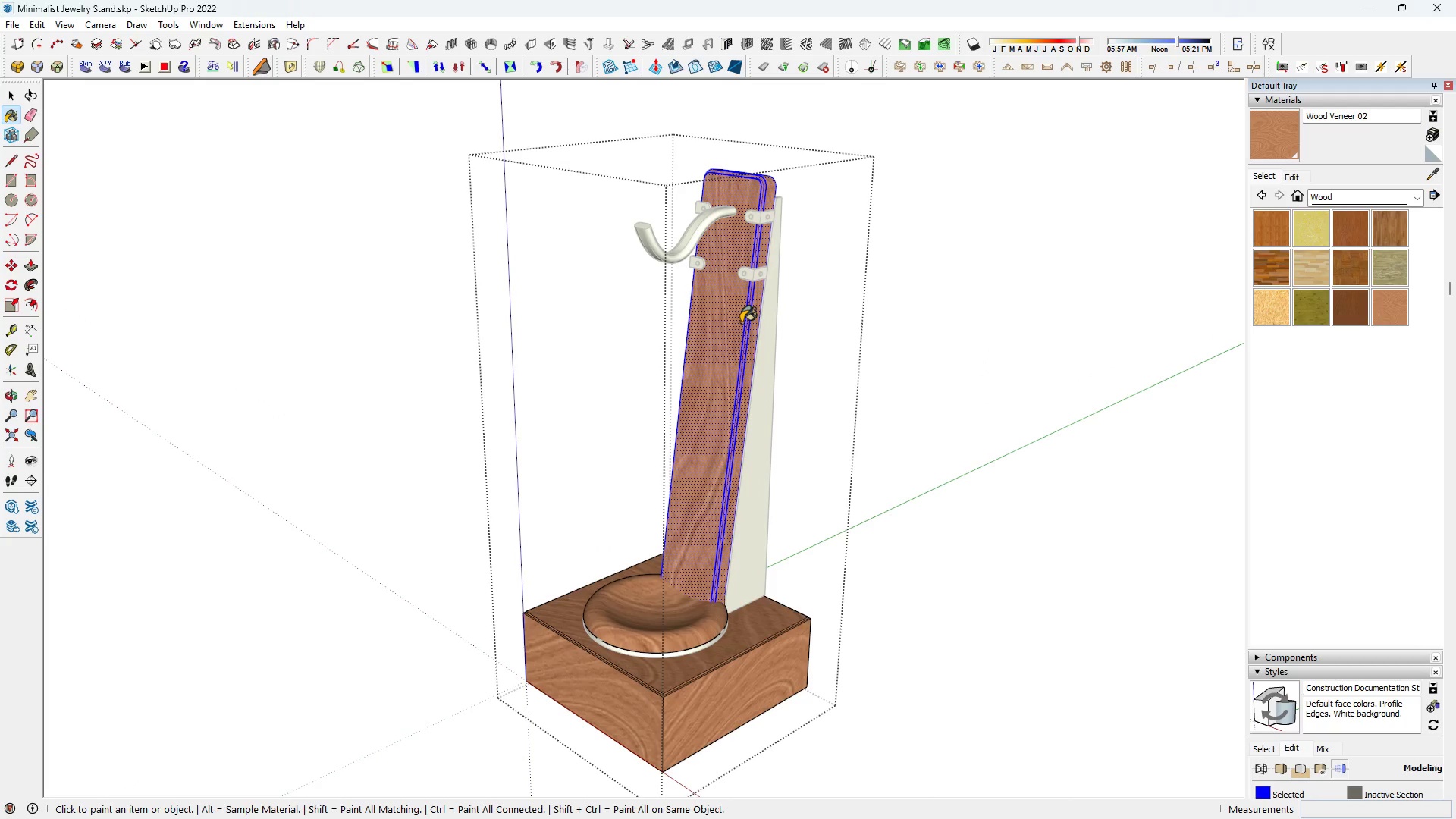 
double_click([741, 322])
 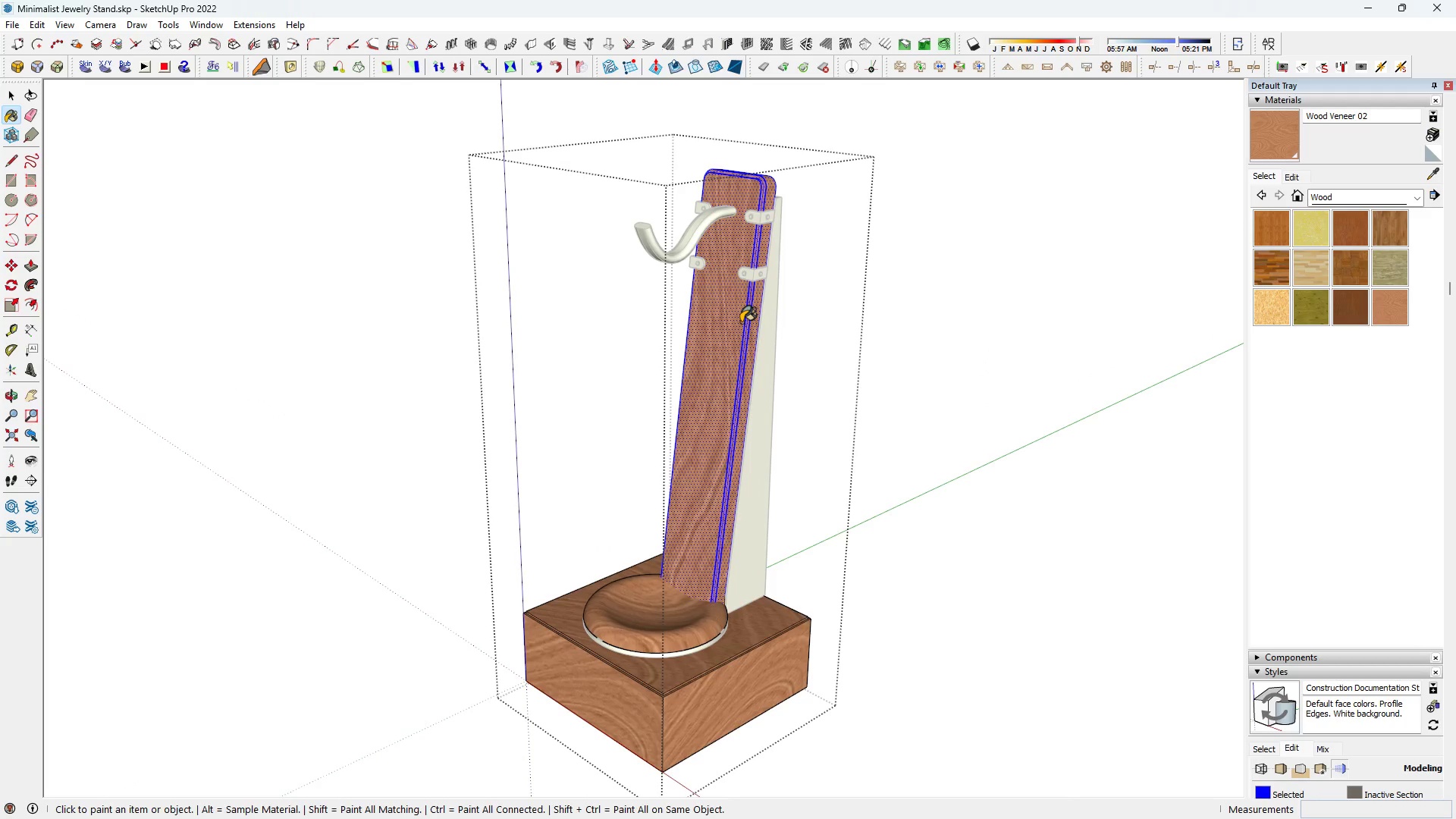 
triple_click([741, 322])
 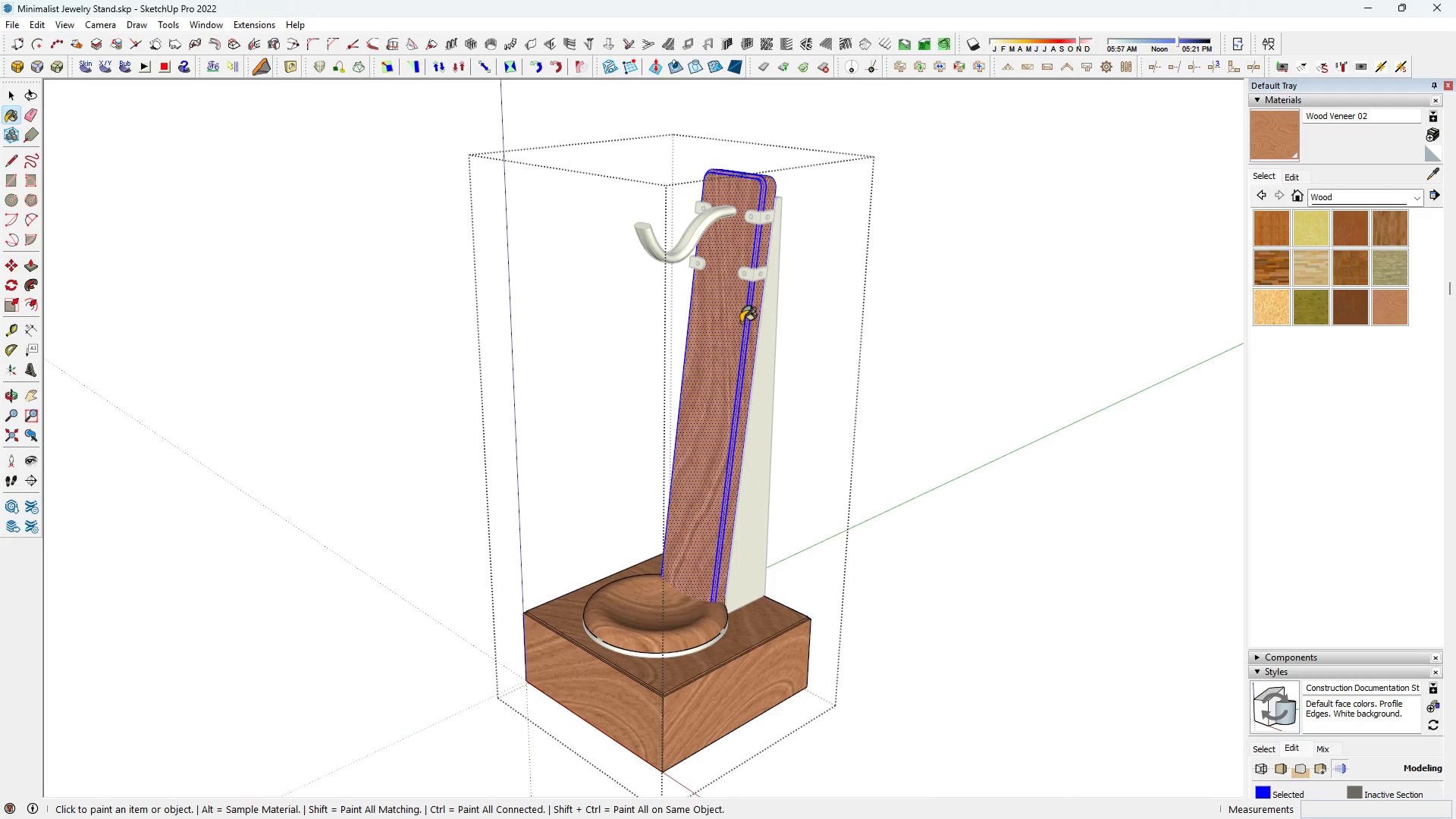 
triple_click([741, 322])
 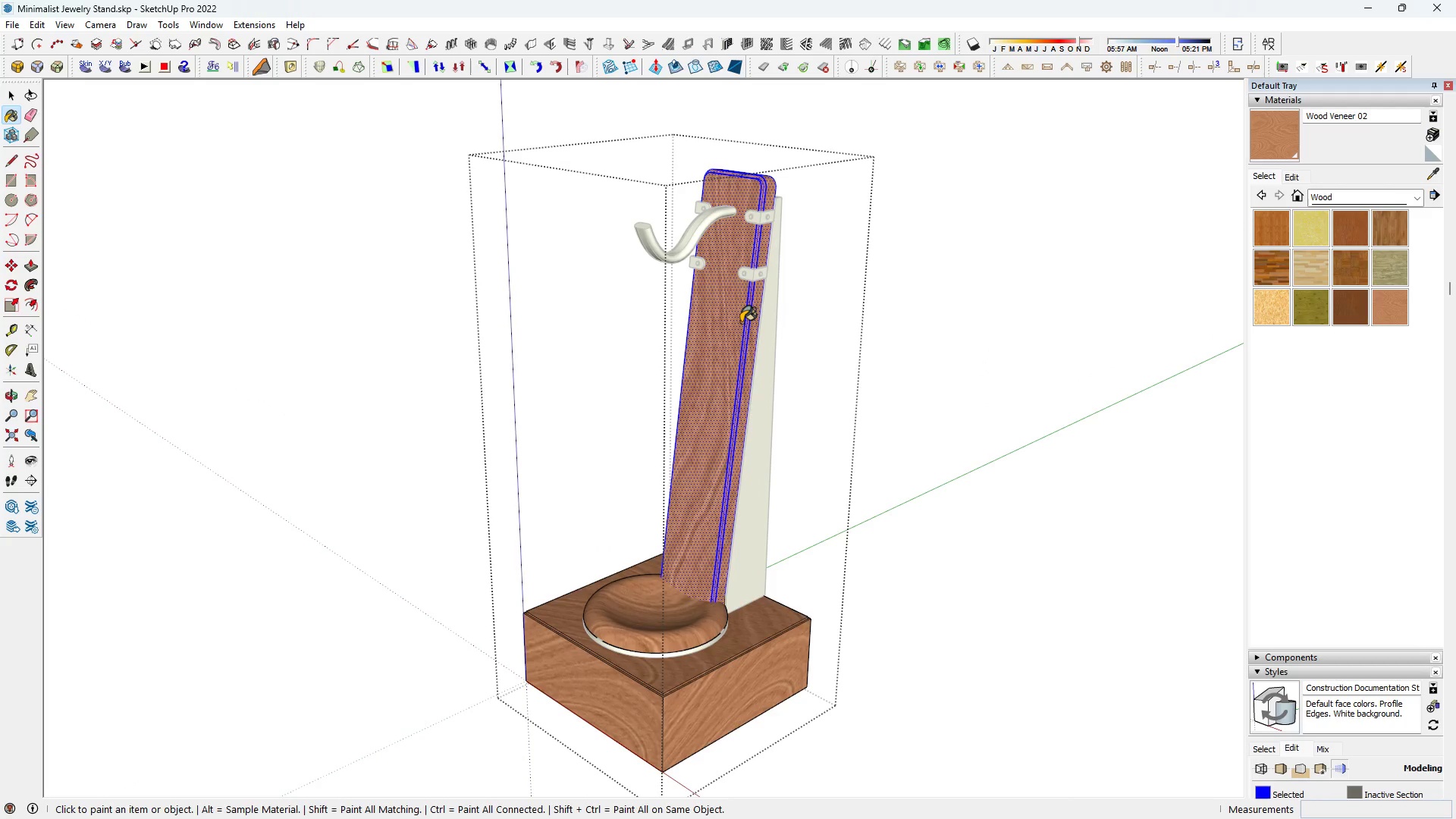 
triple_click([741, 322])
 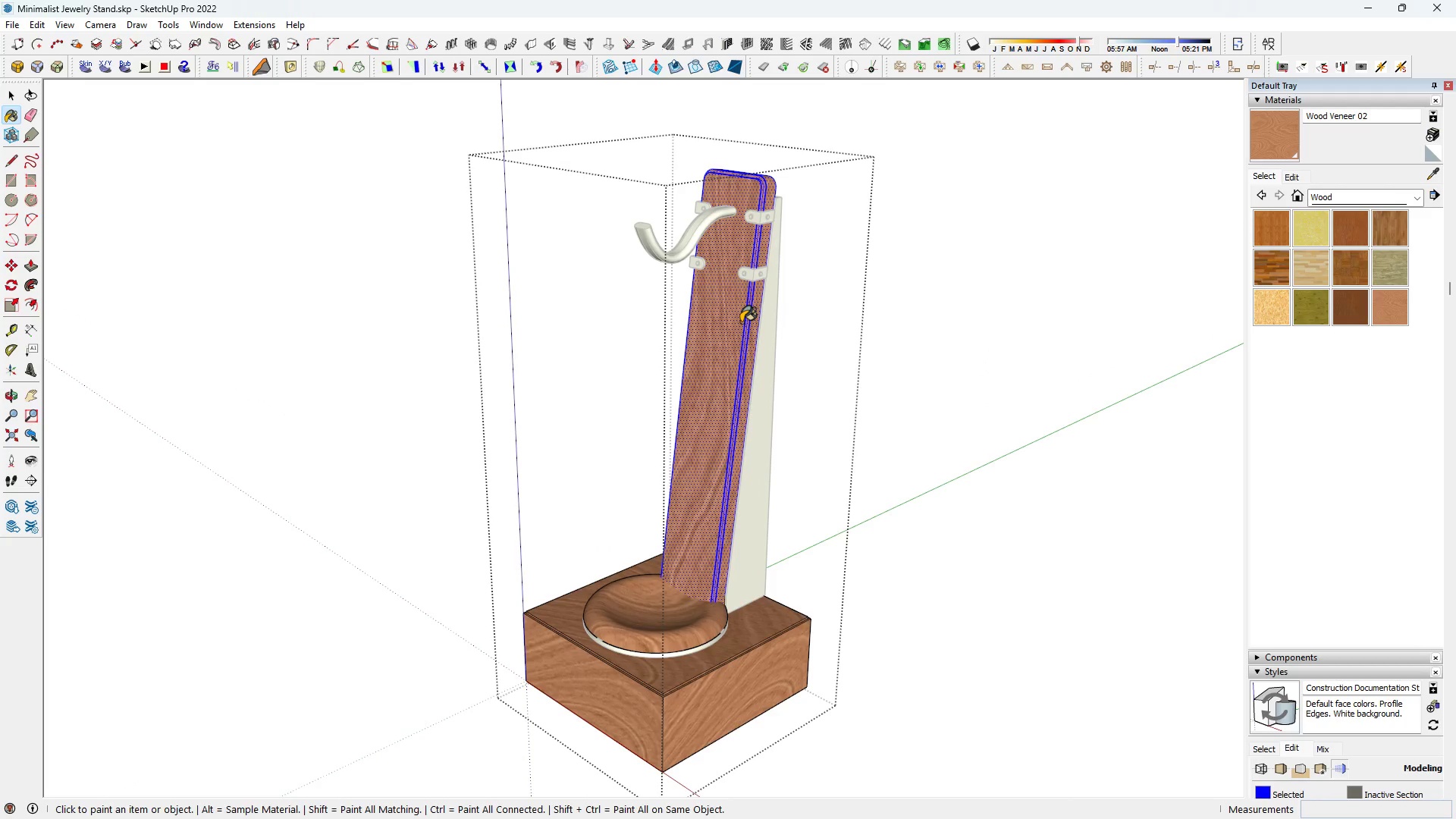 
triple_click([741, 322])
 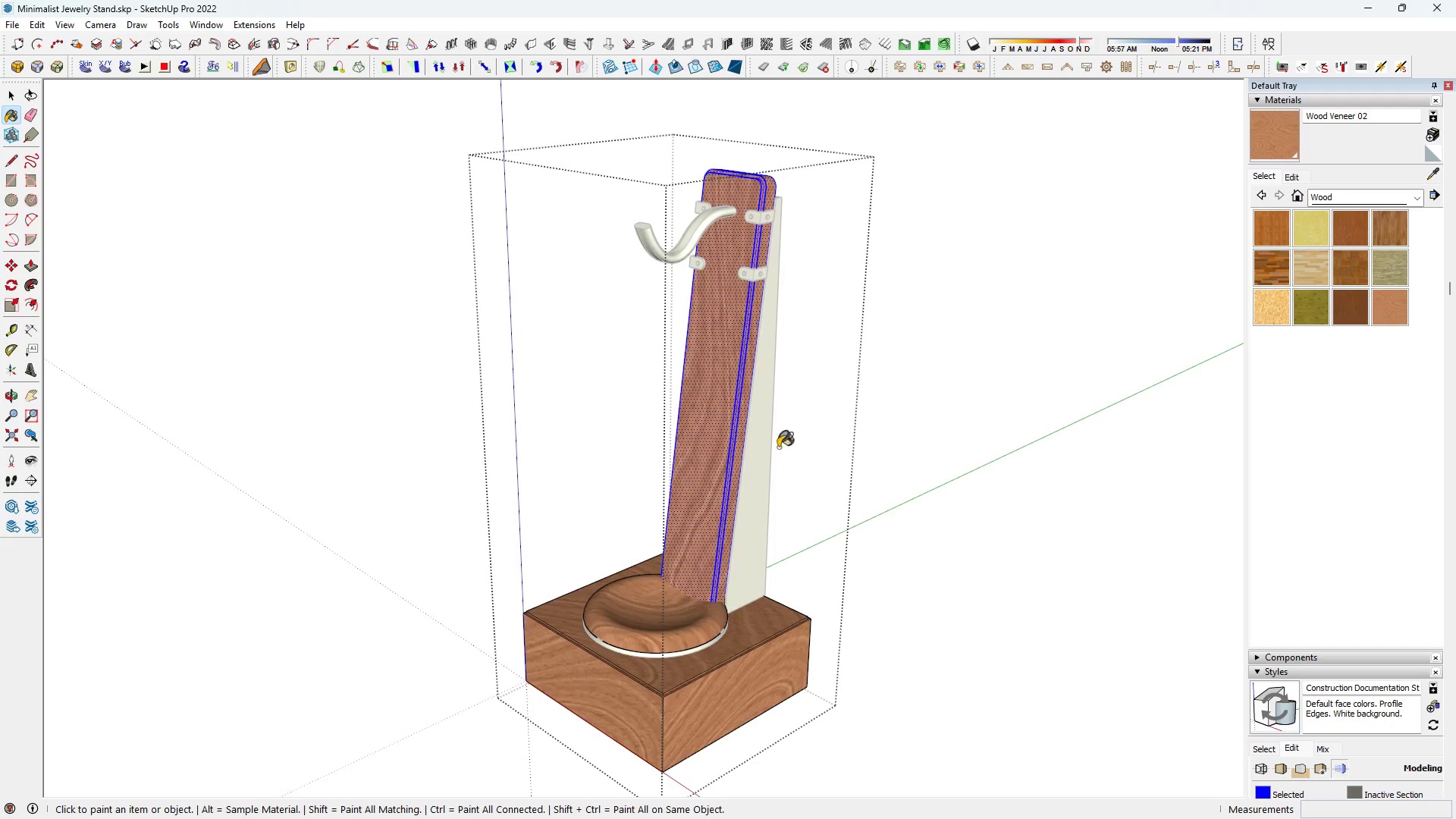 
key(Space)
 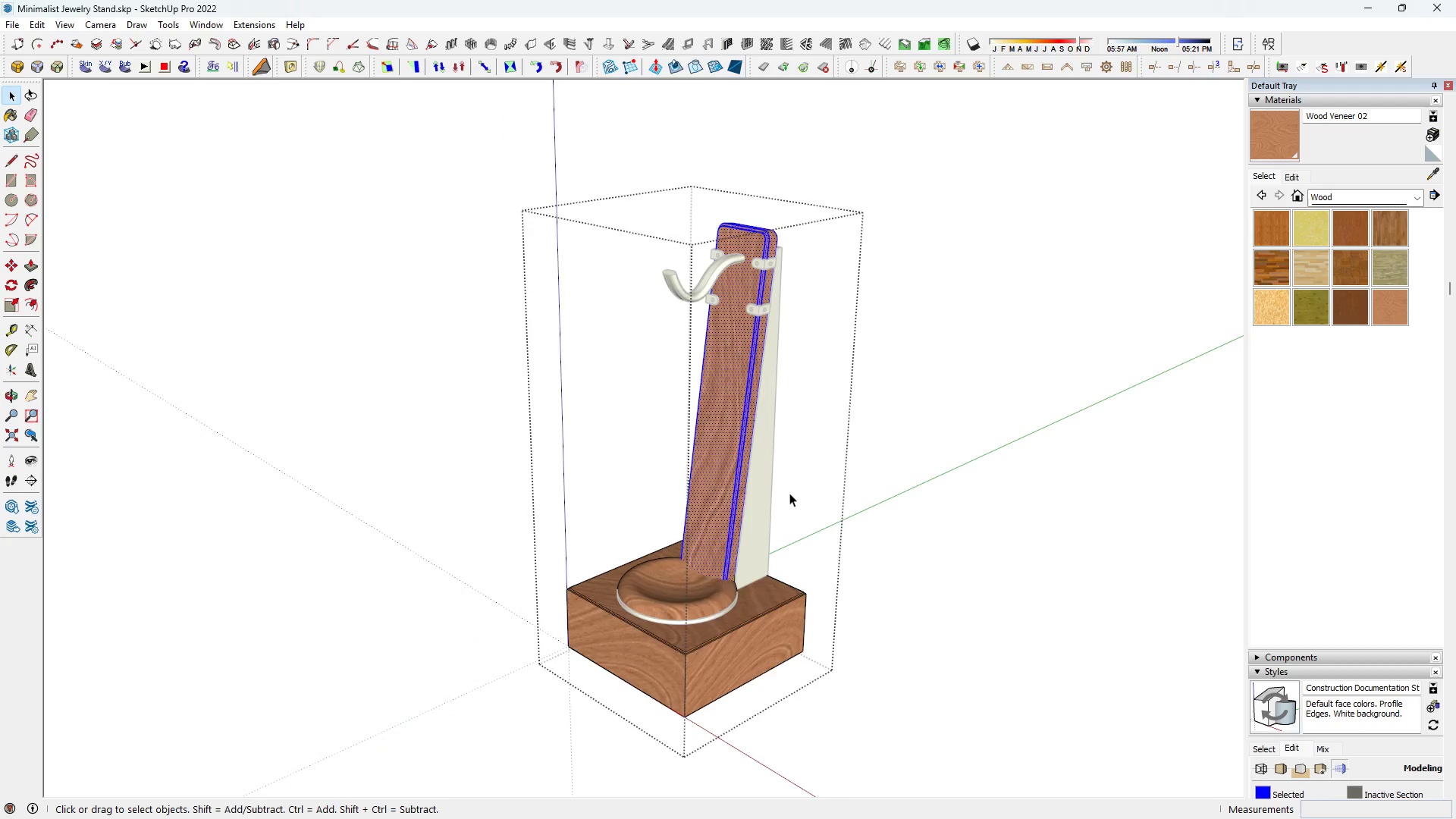 
scroll: coordinate [789, 491], scroll_direction: down, amount: 4.0
 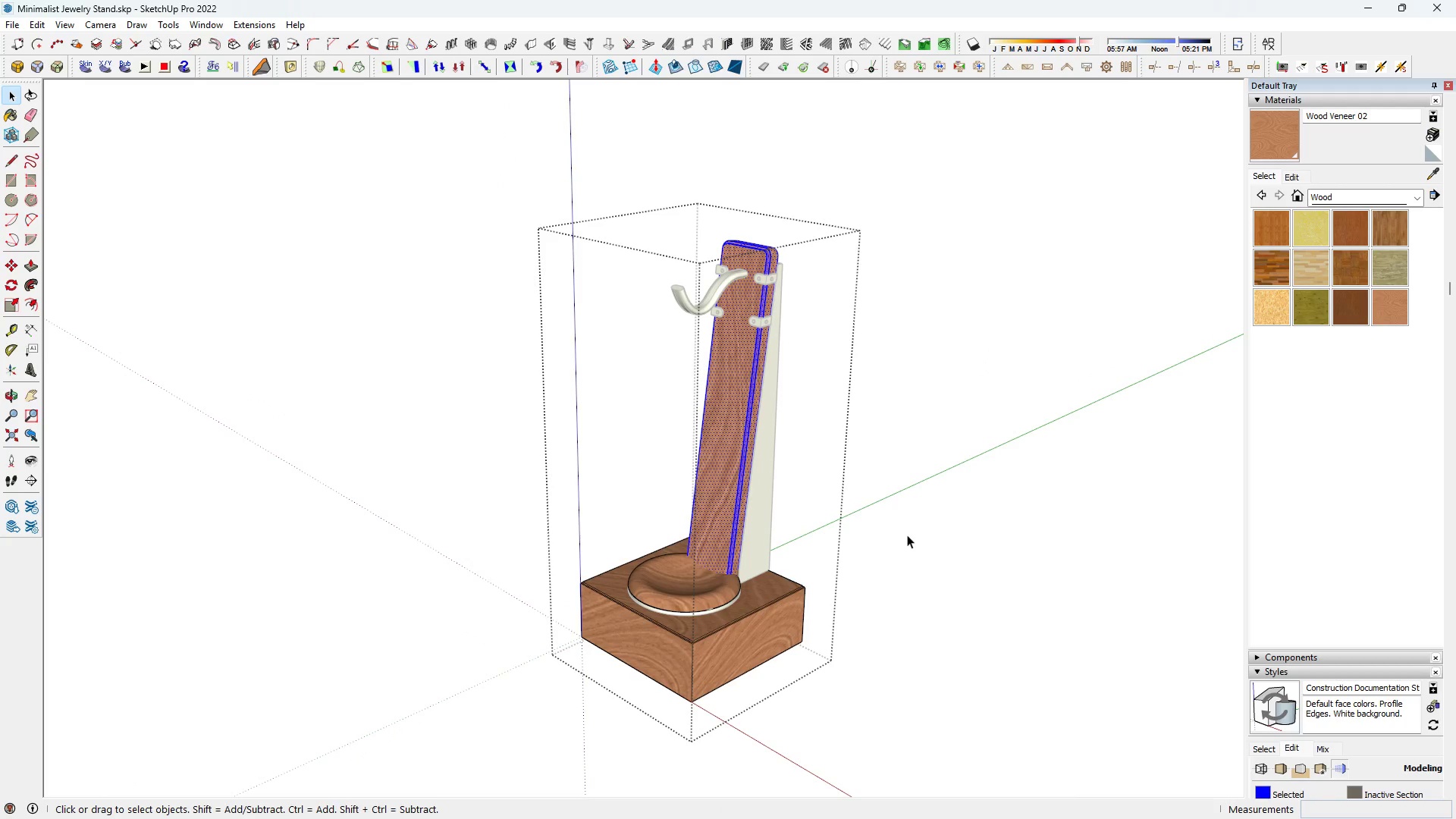 
double_click([907, 535])
 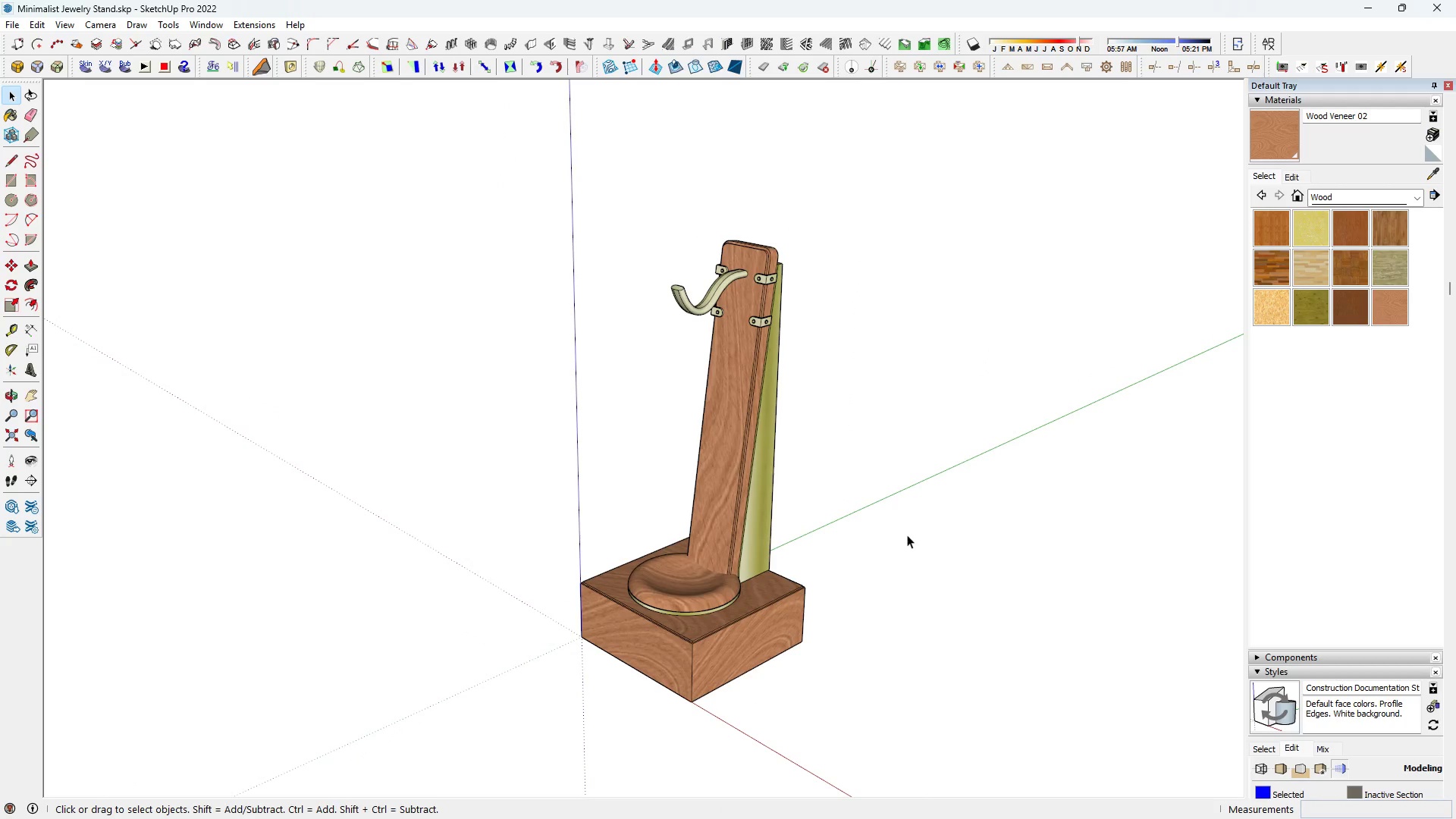 
triple_click([907, 535])
 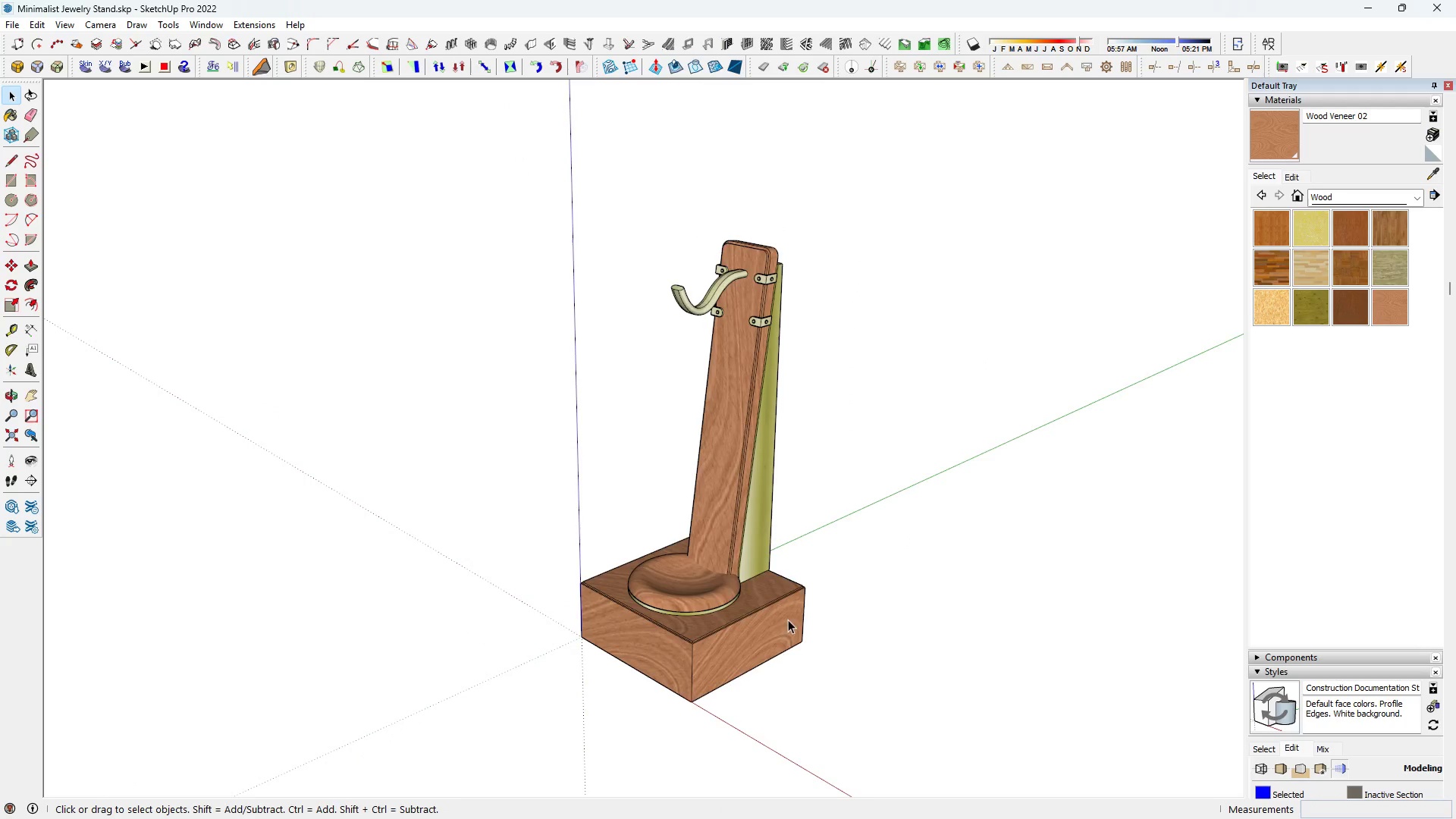 
scroll: coordinate [771, 631], scroll_direction: up, amount: 3.0
 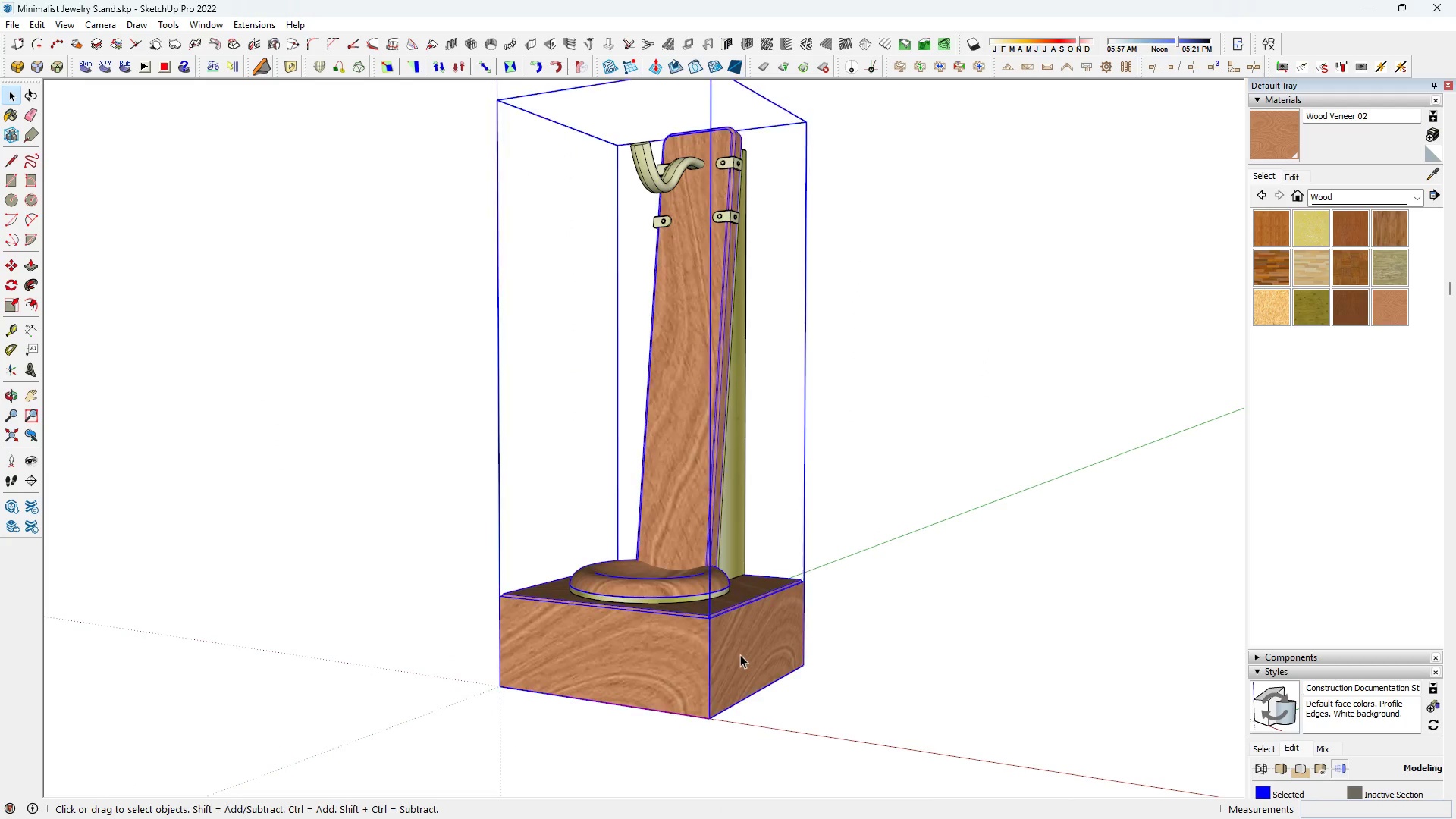 
double_click([740, 654])
 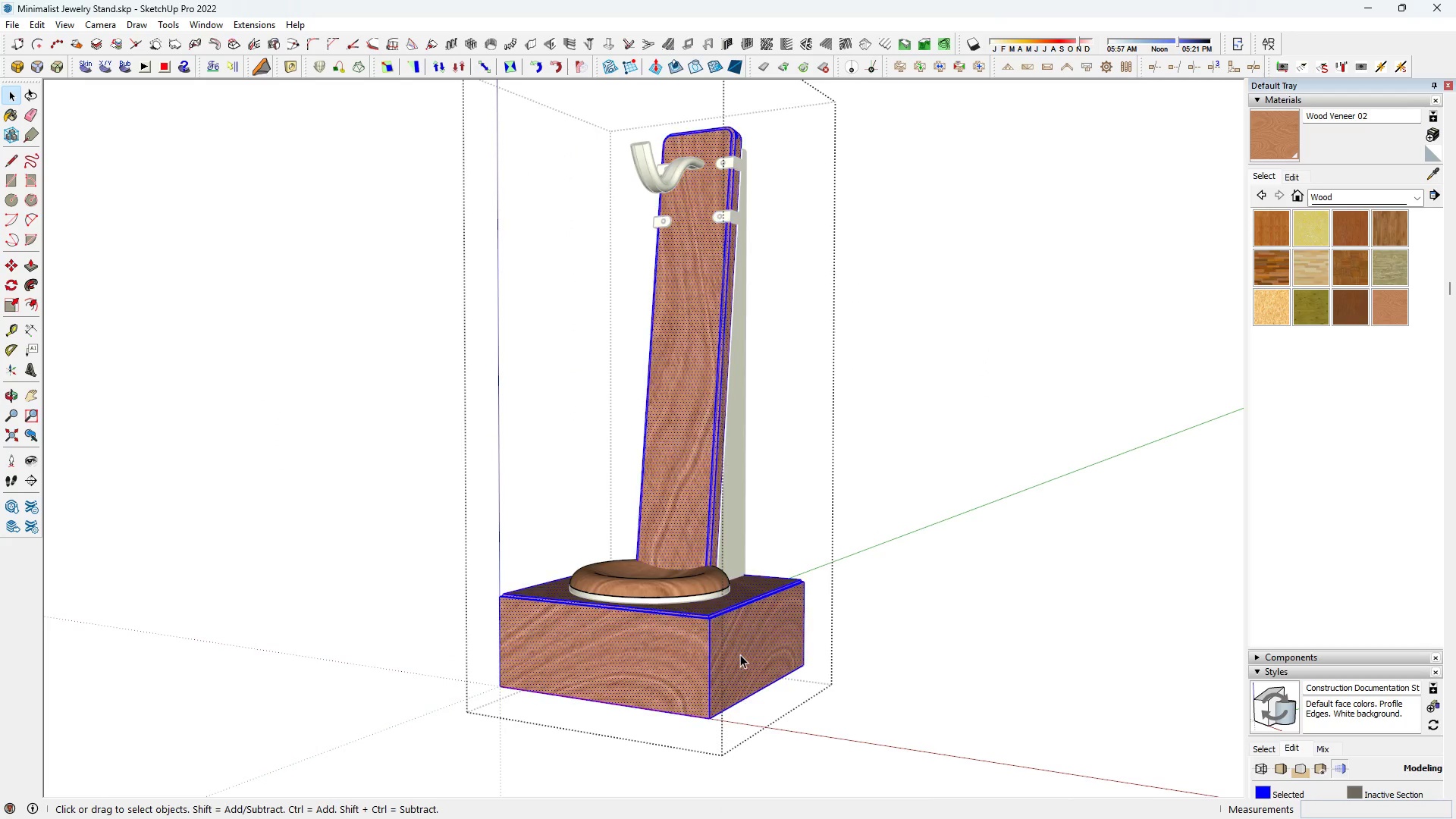 
triple_click([740, 654])
 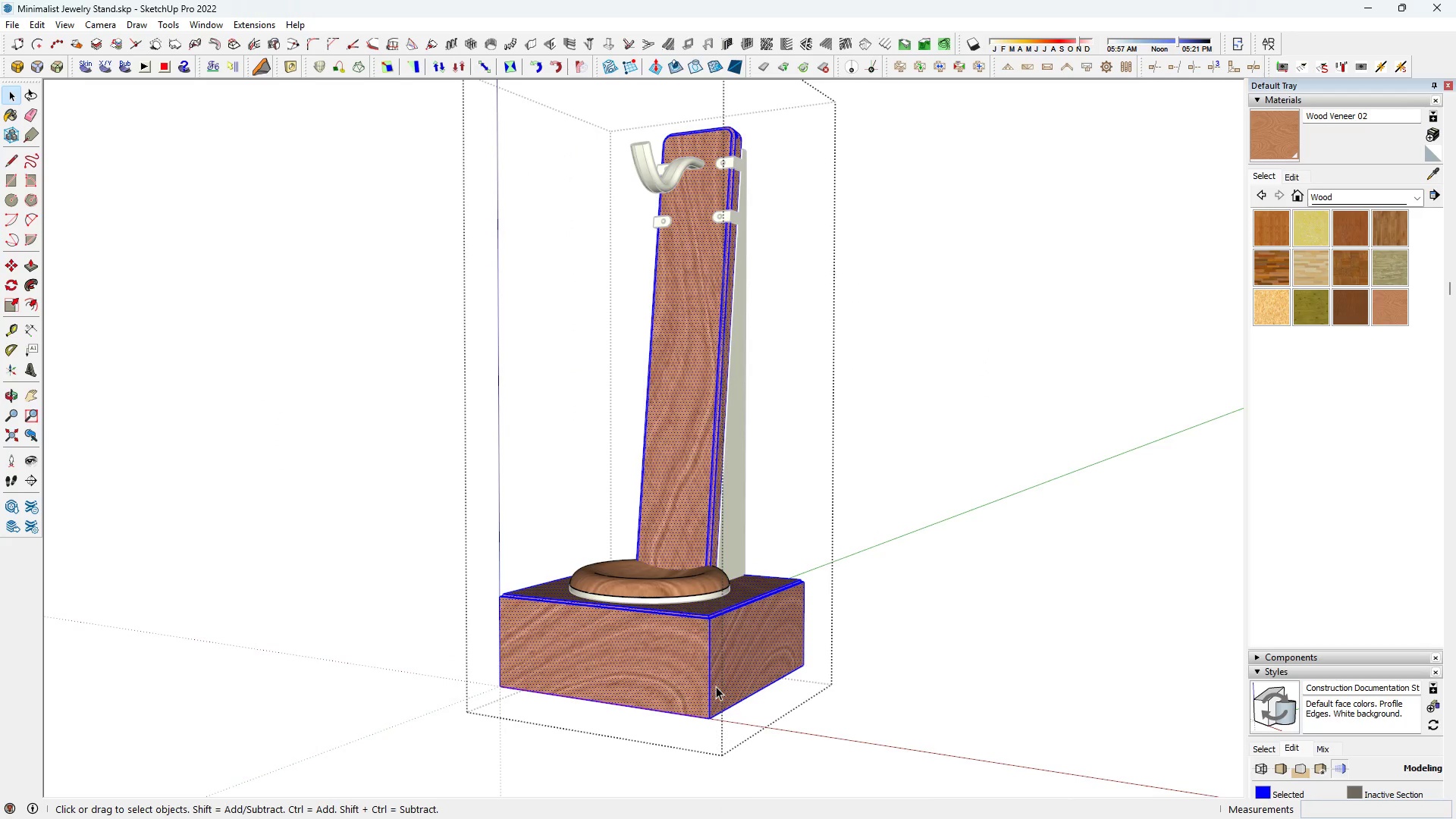 
left_click([716, 686])
 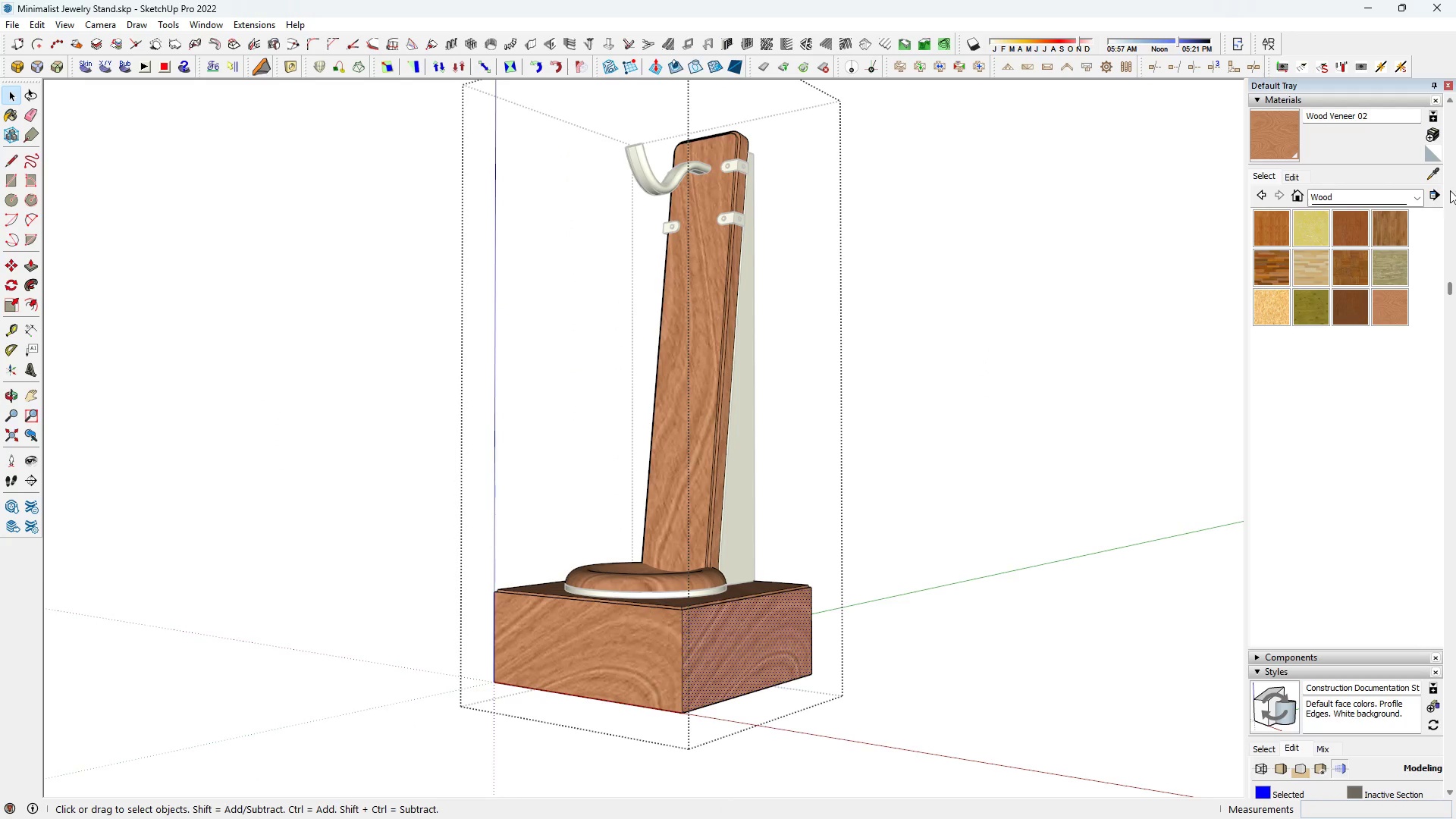 
left_click([1439, 178])
 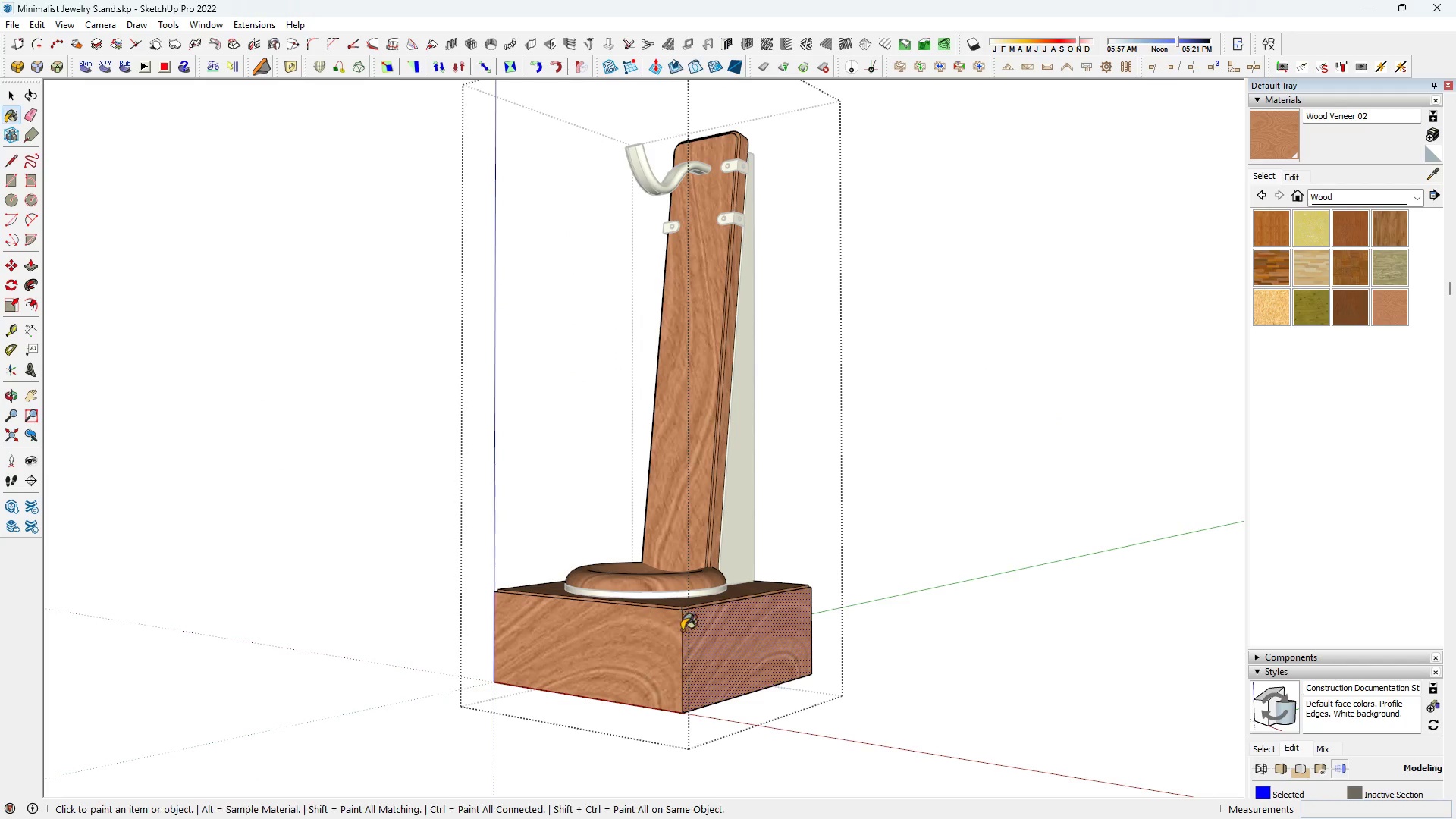 
double_click([699, 631])
 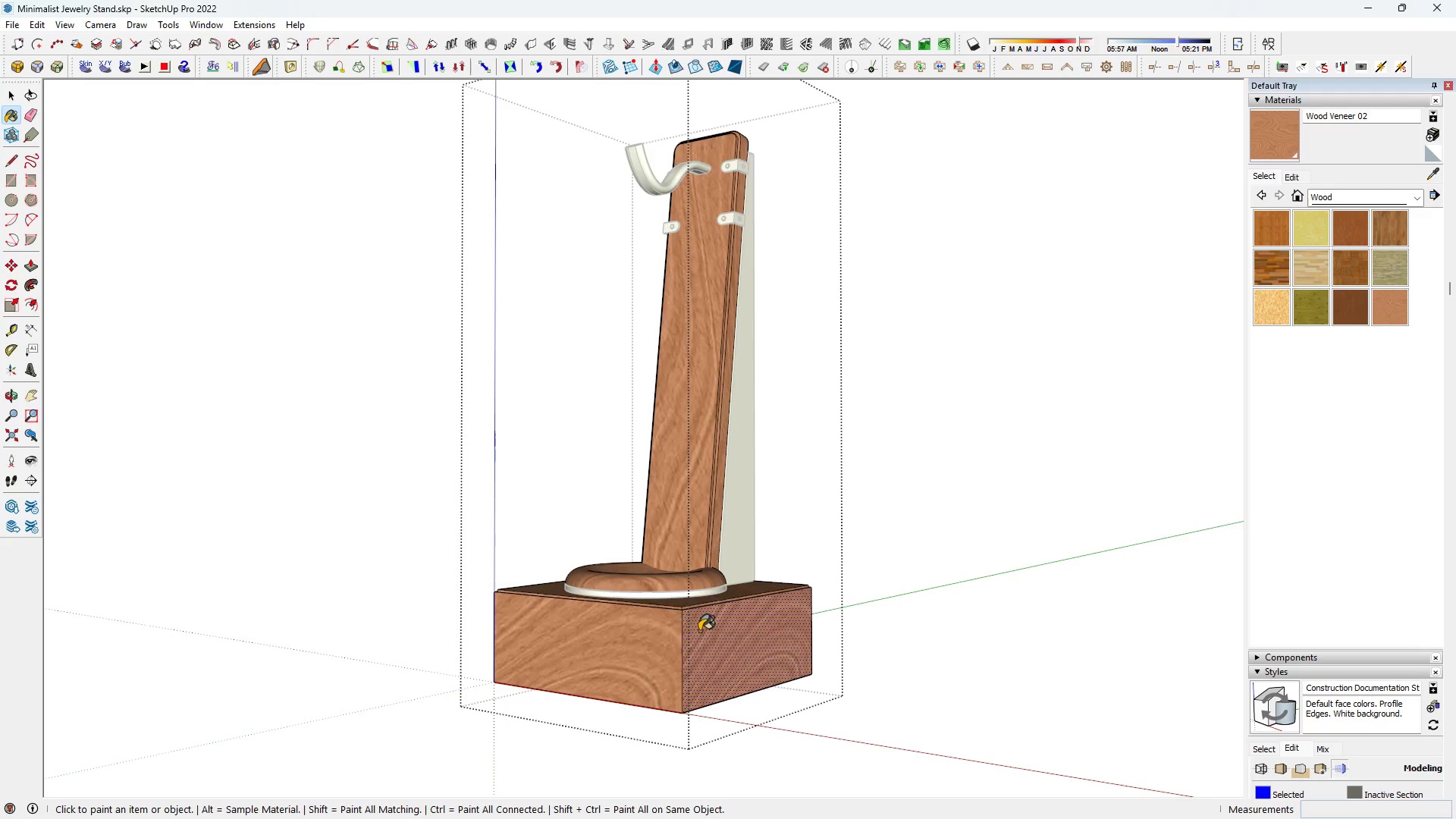 
triple_click([699, 631])
 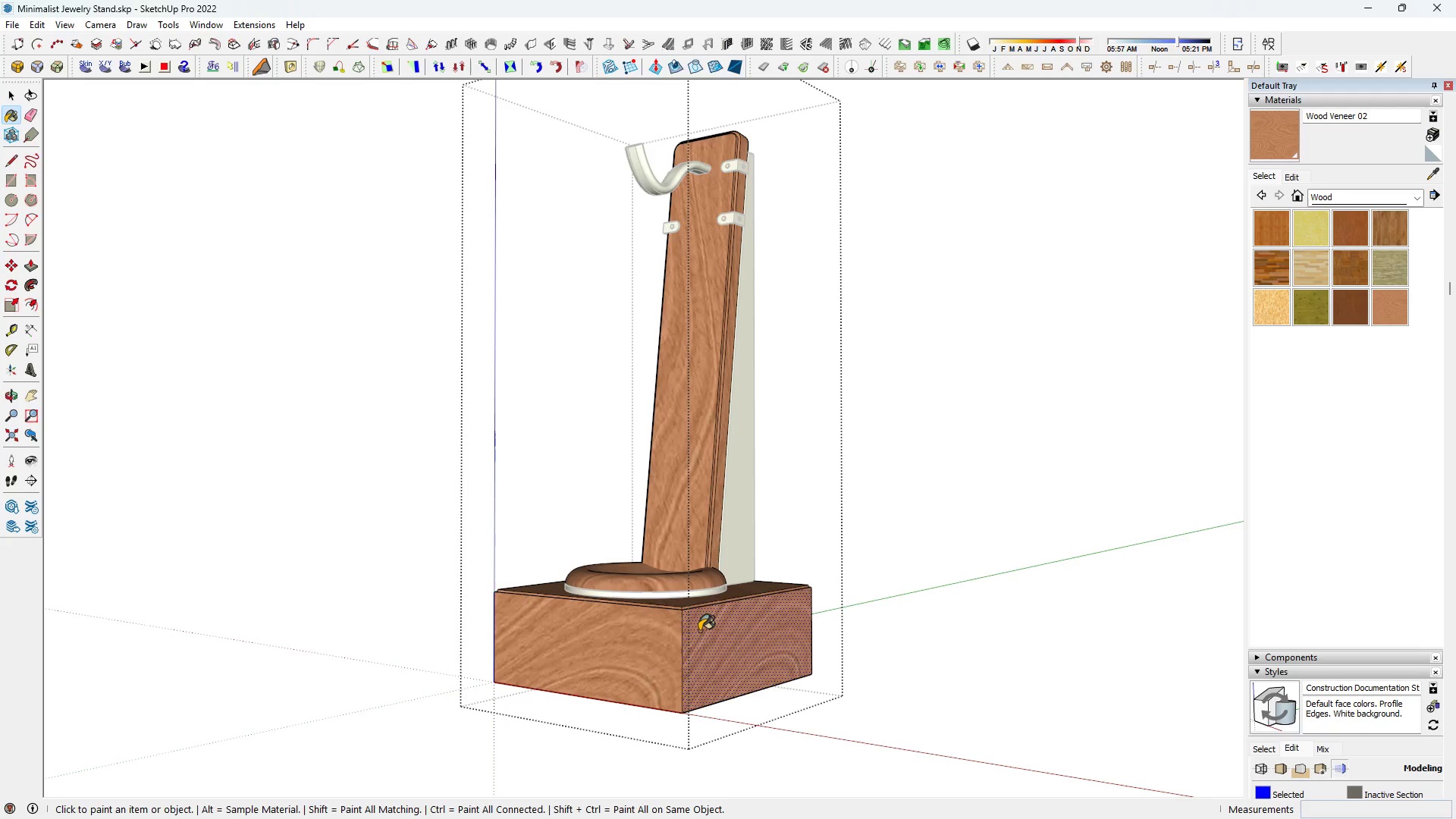 
triple_click([699, 631])
 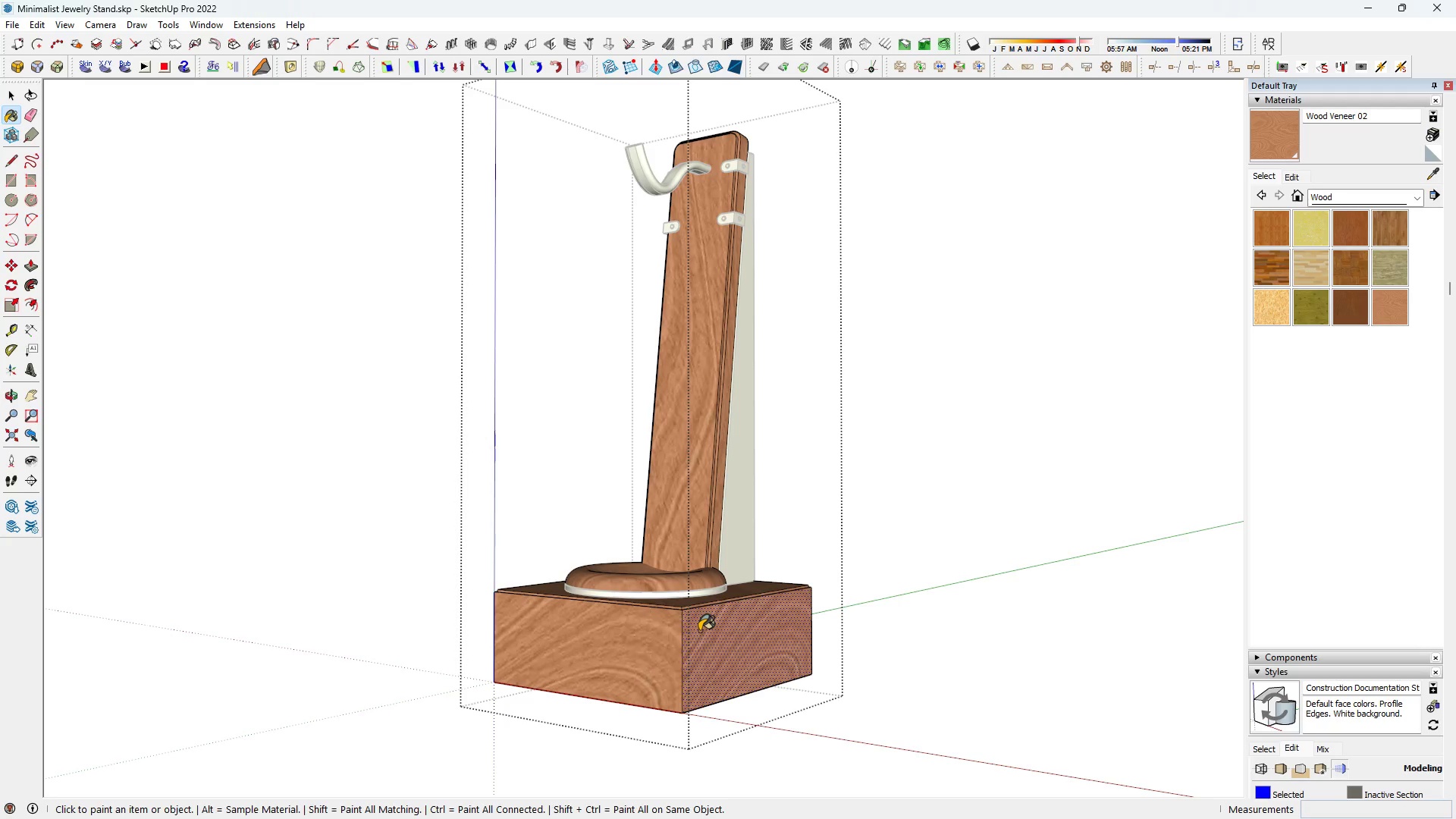 
triple_click([699, 631])
 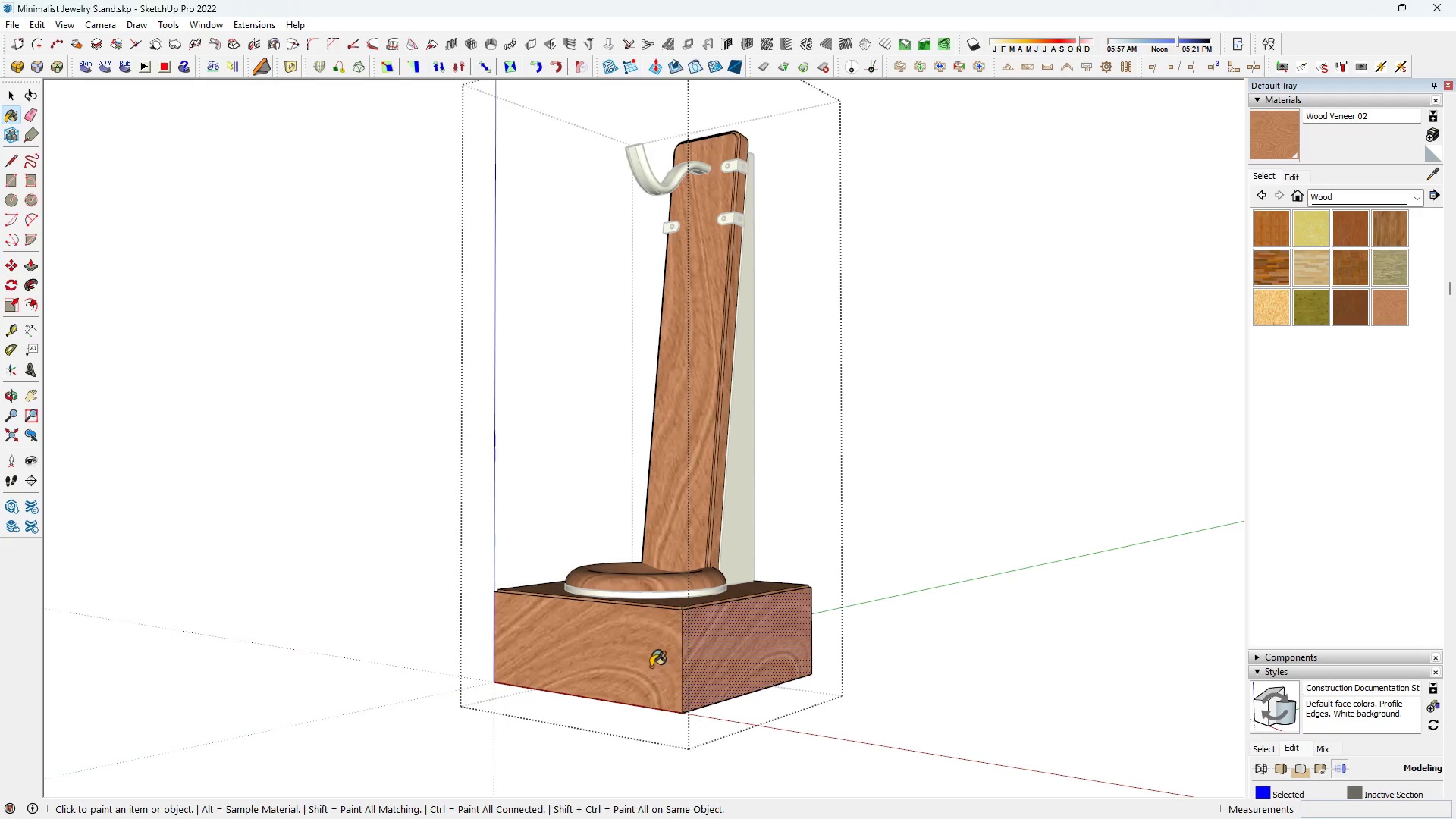 
triple_click([651, 667])
 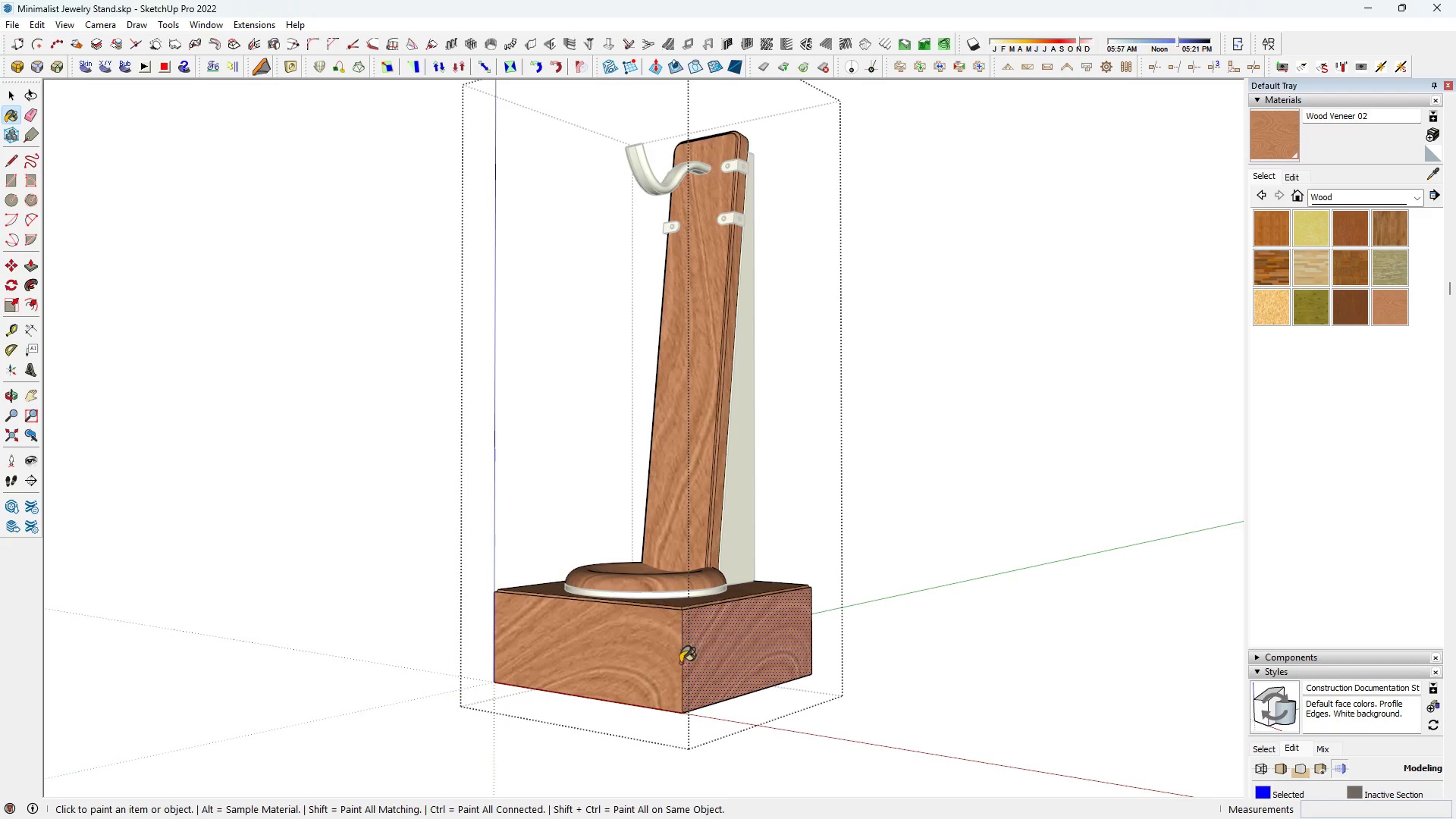 
key(Space)
 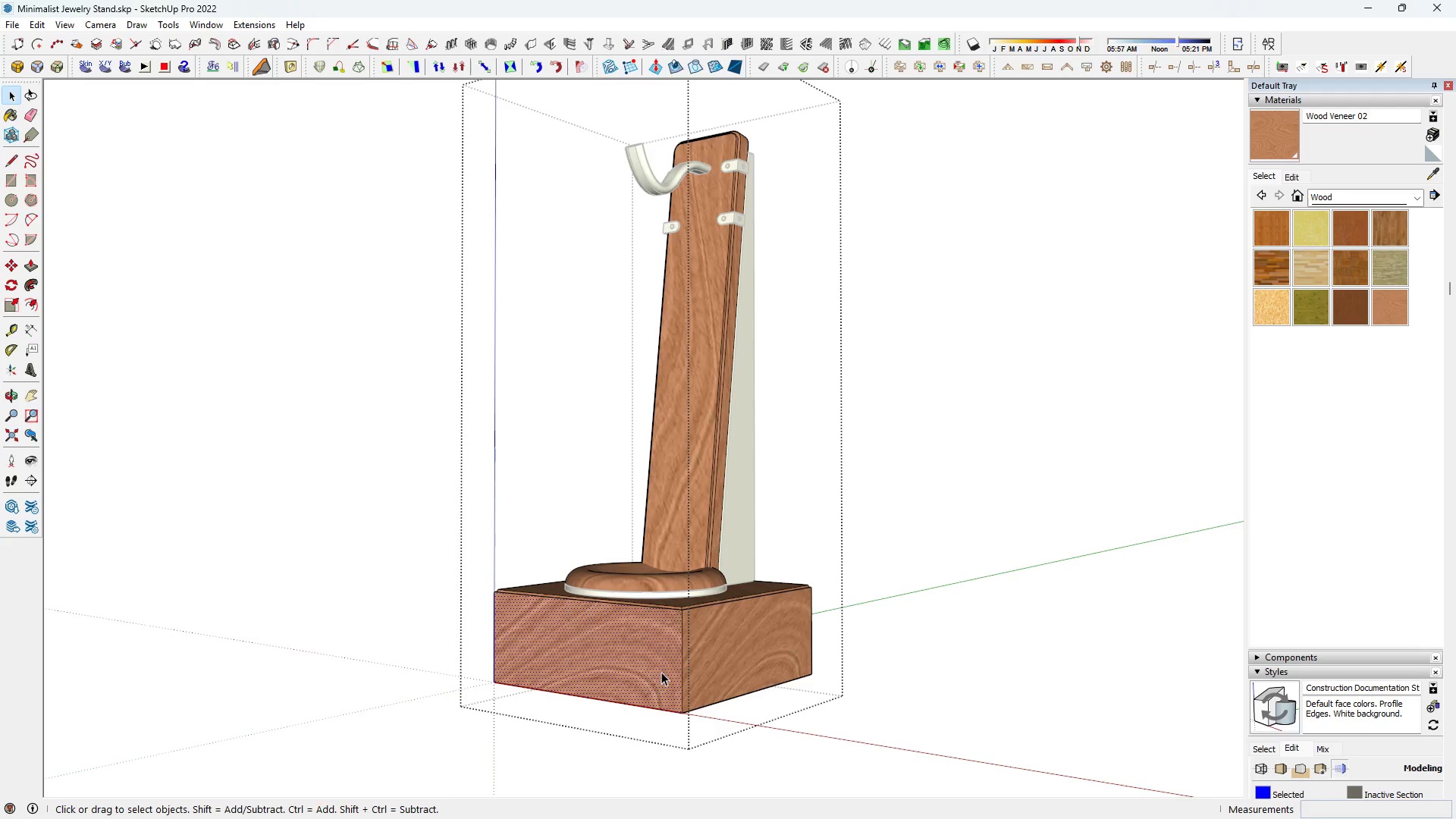 
left_click([661, 672])
 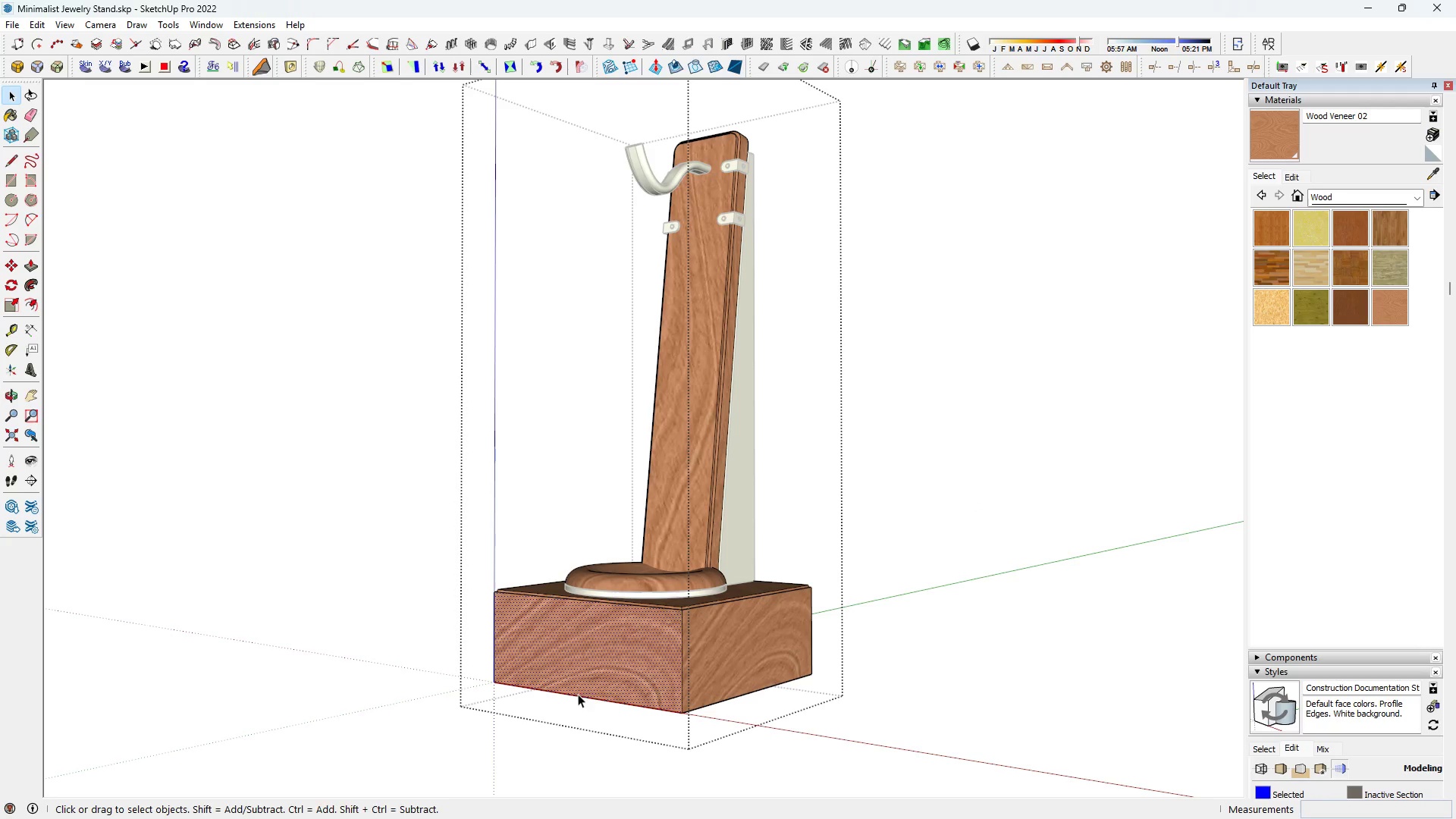 
right_click([581, 690])
 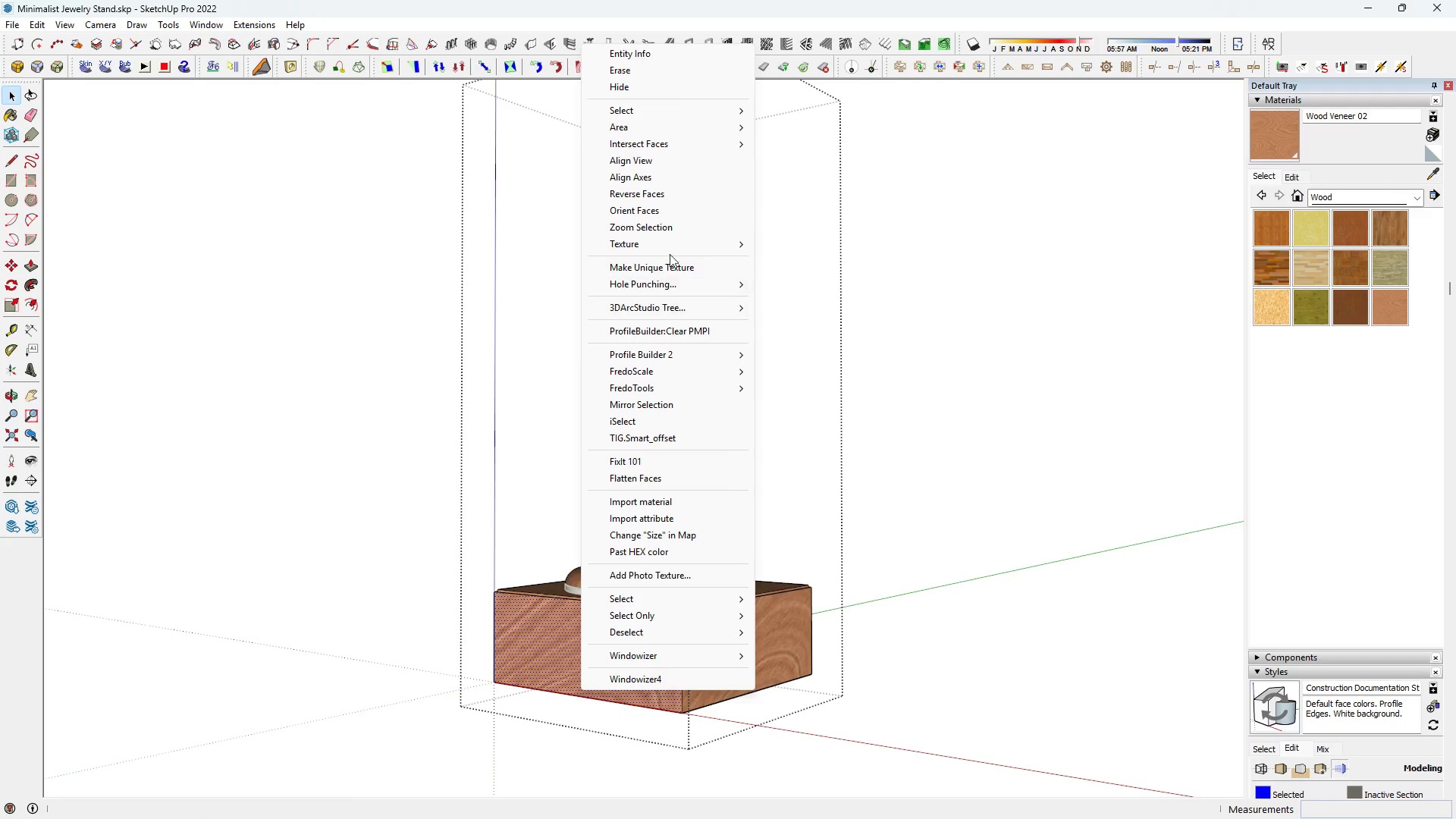 
left_click([670, 246])
 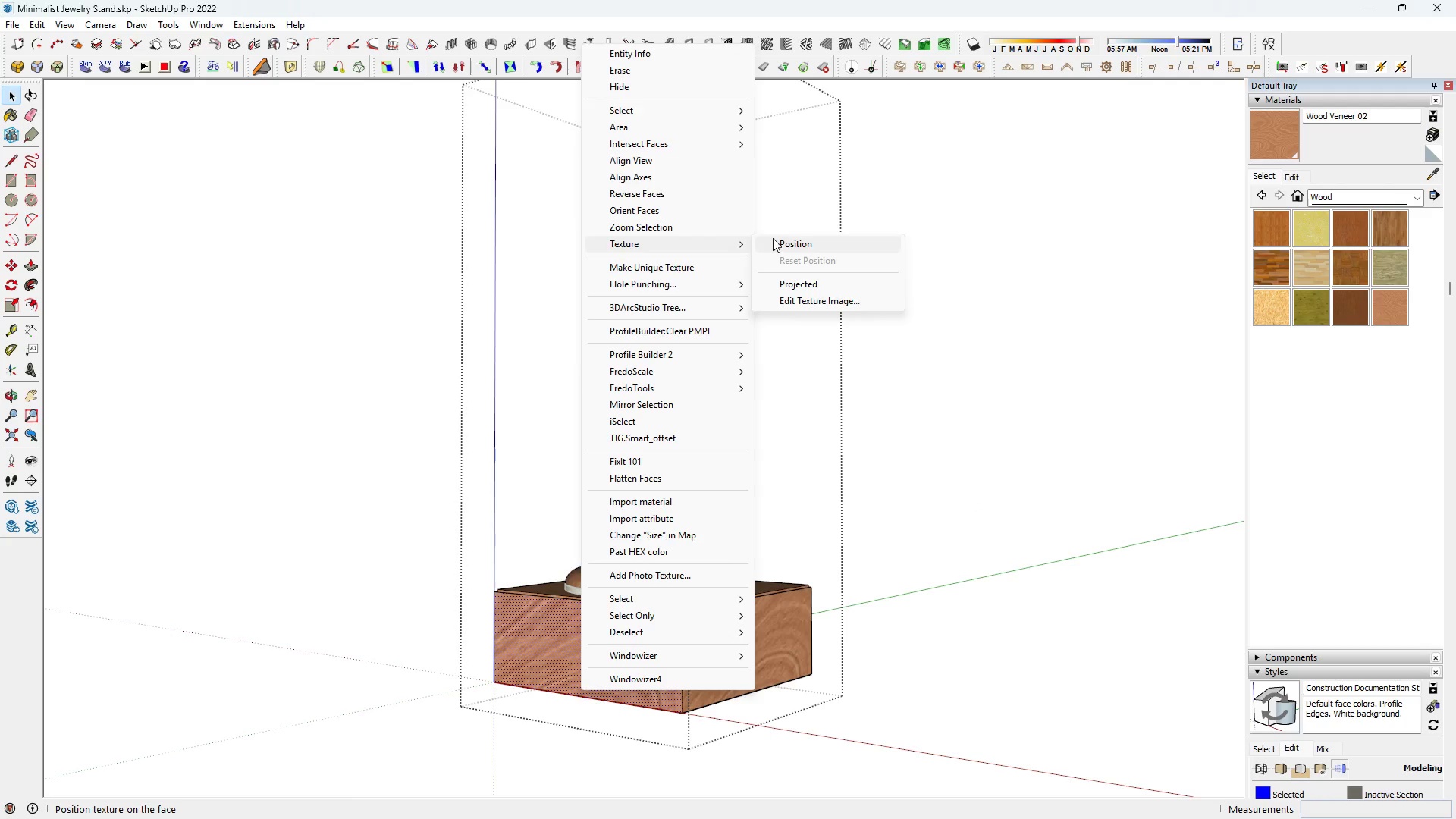 
left_click([774, 238])
 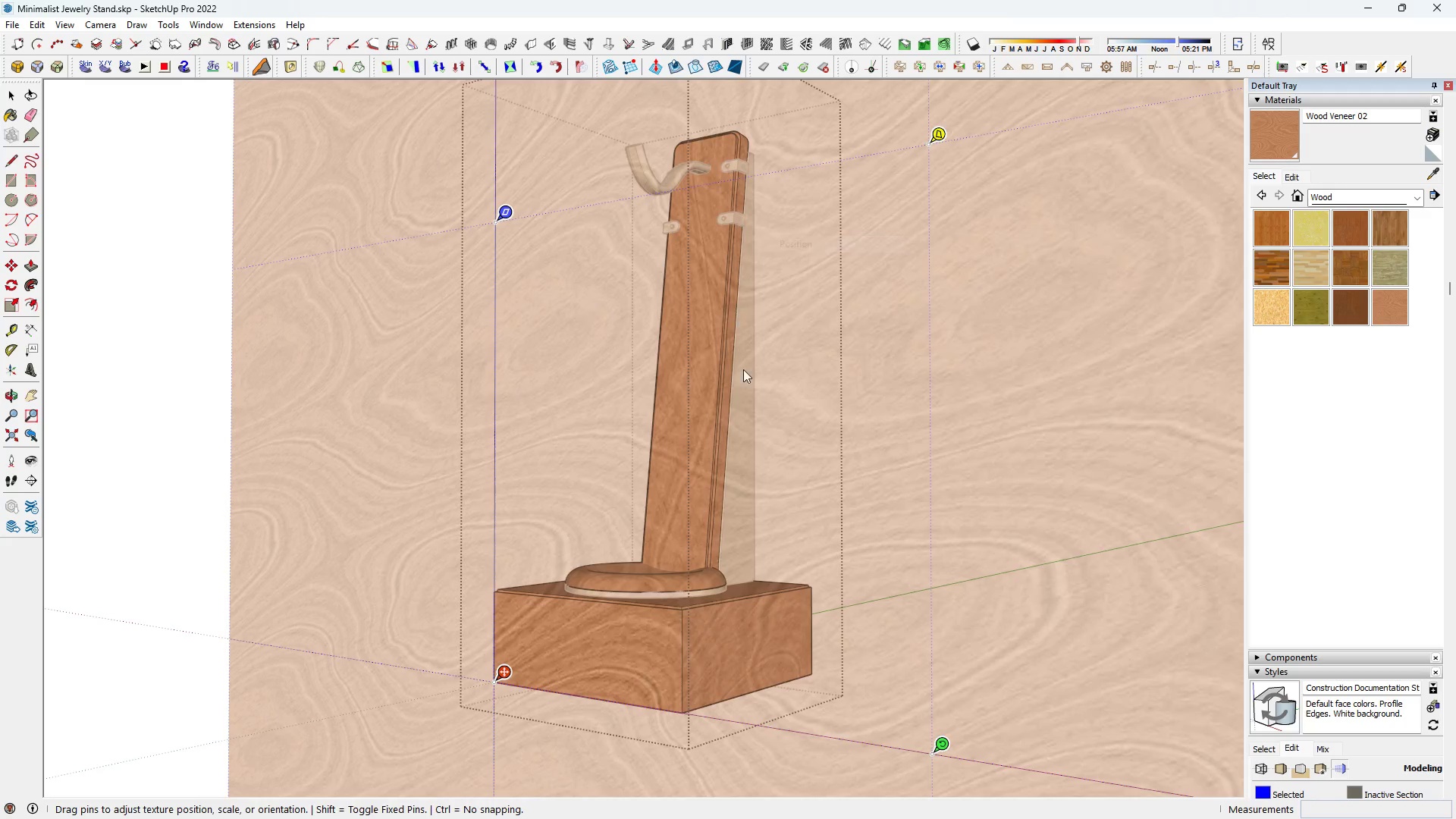 
scroll: coordinate [636, 626], scroll_direction: up, amount: 3.0
 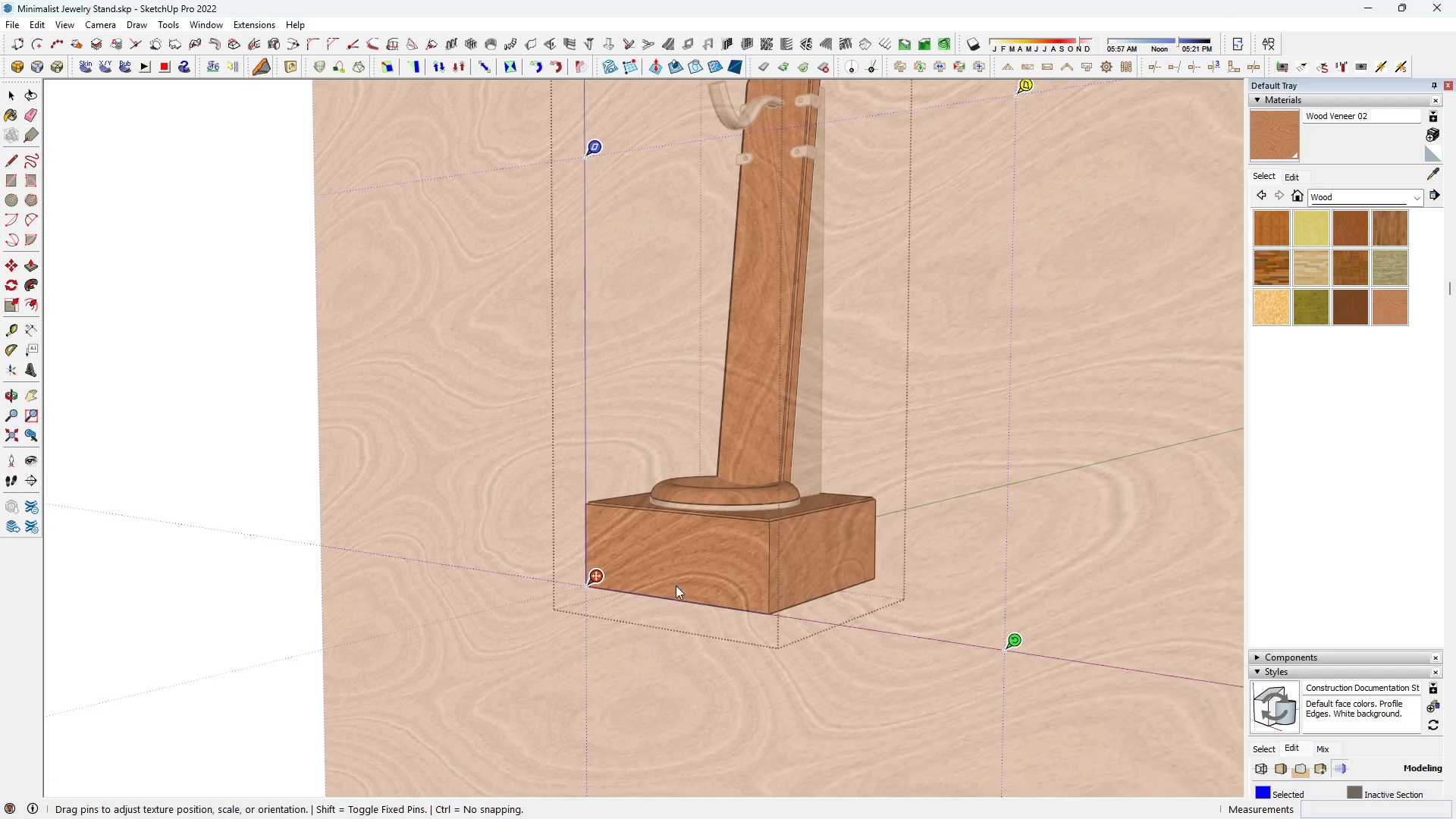 
left_click_drag(start_coordinate=[673, 573], to_coordinate=[1141, 779])
 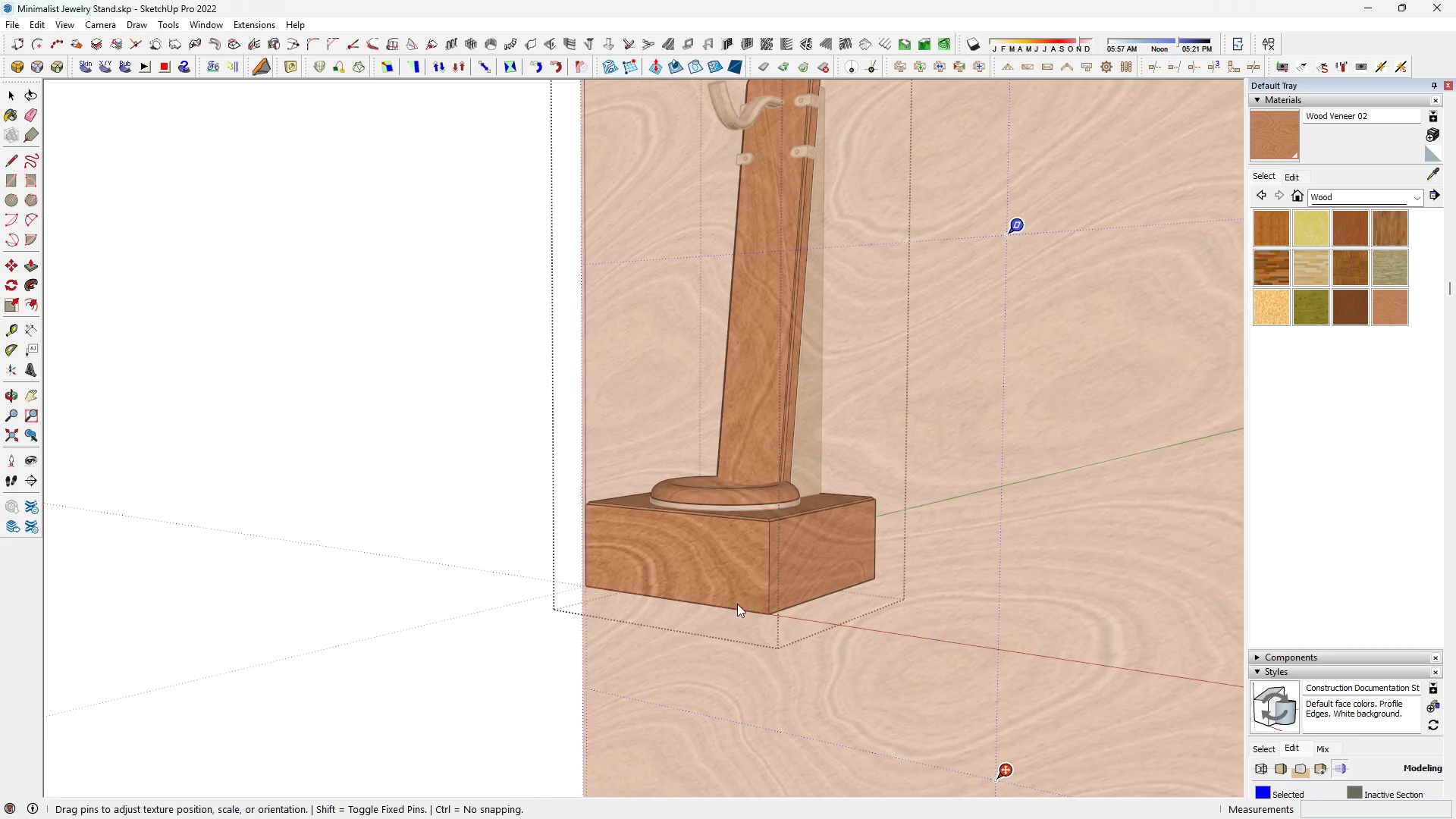 
left_click_drag(start_coordinate=[730, 605], to_coordinate=[619, 781])
 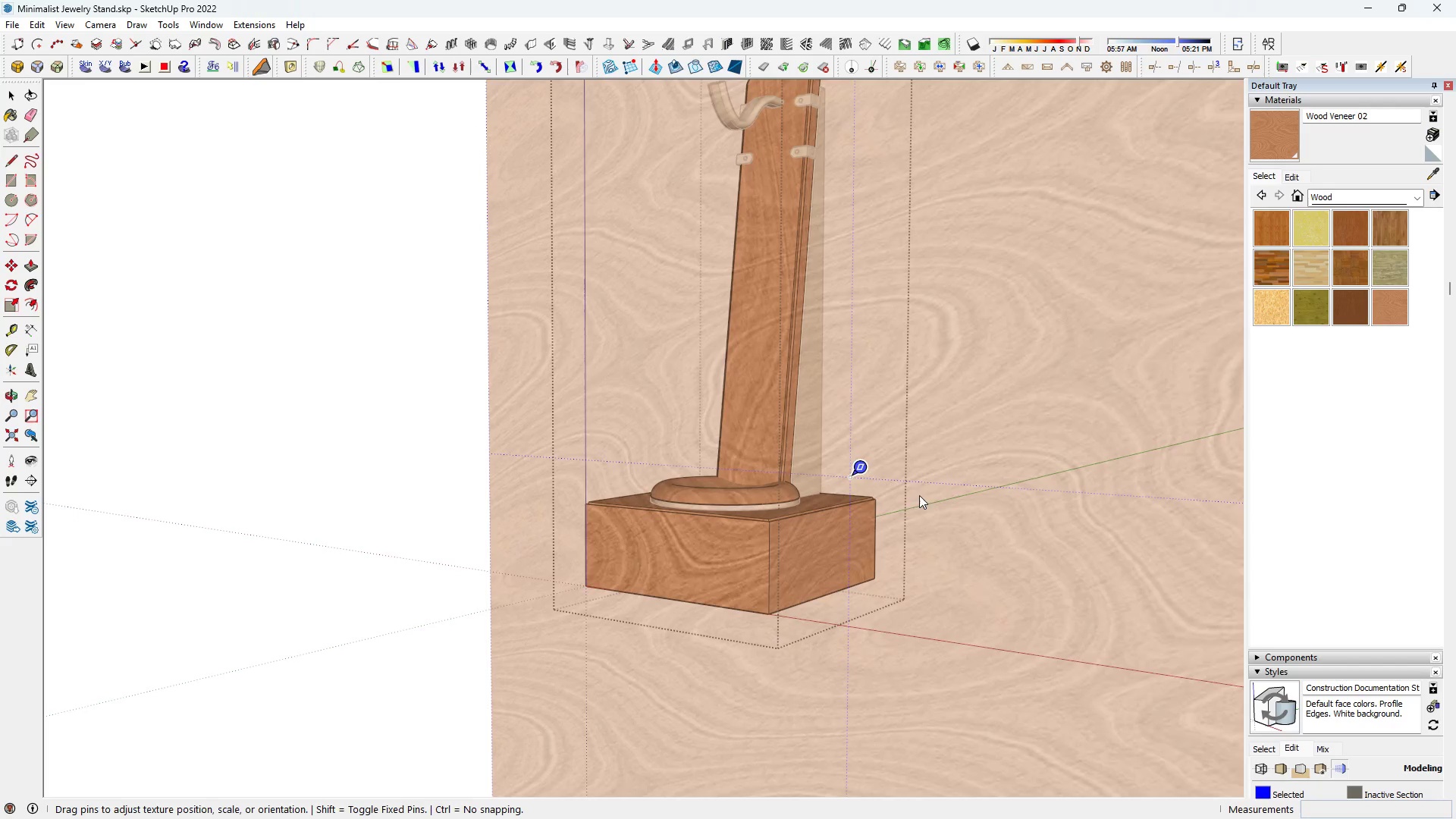 
left_click_drag(start_coordinate=[918, 495], to_coordinate=[684, 815])
 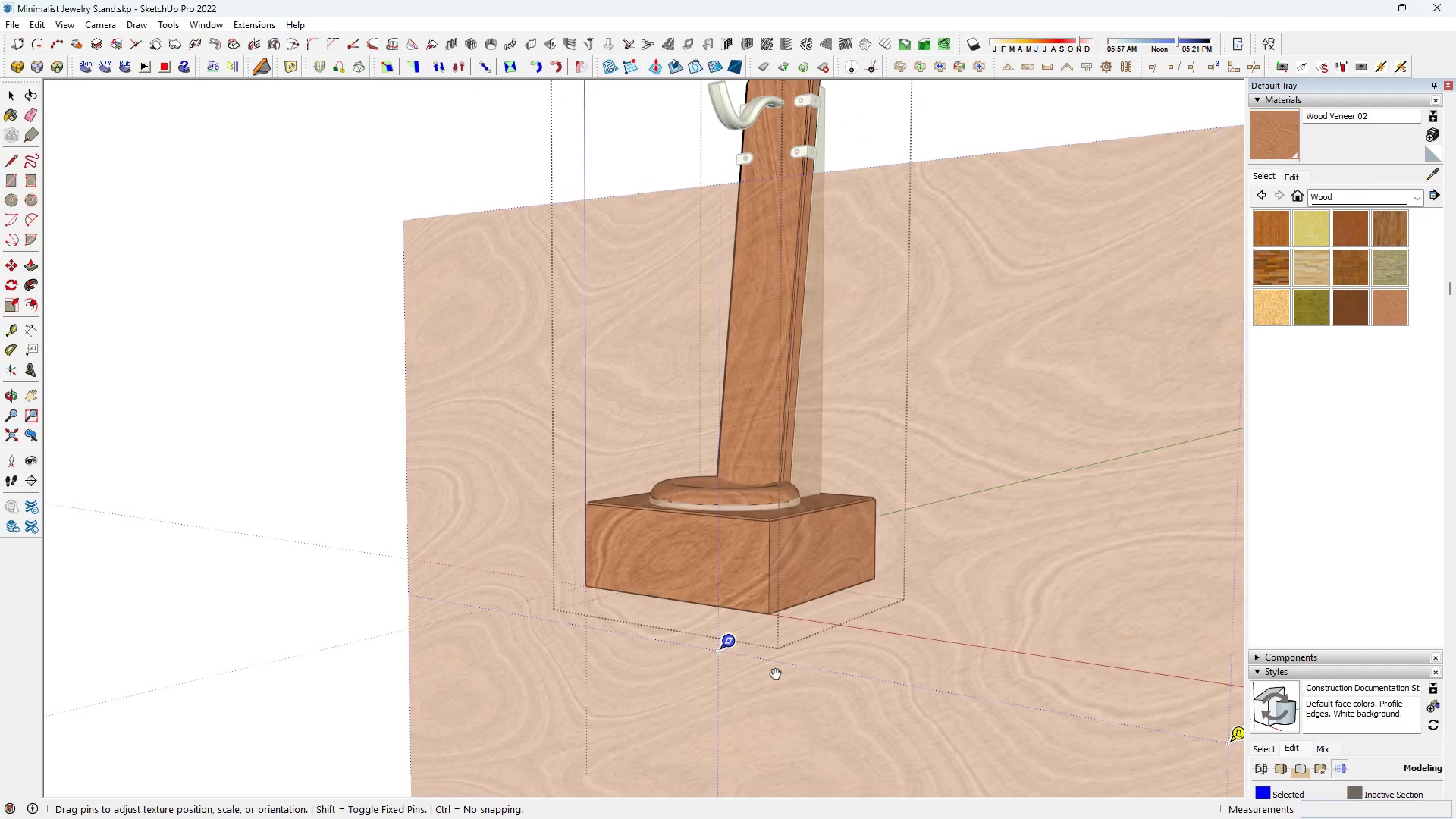 
wait(6.64)
 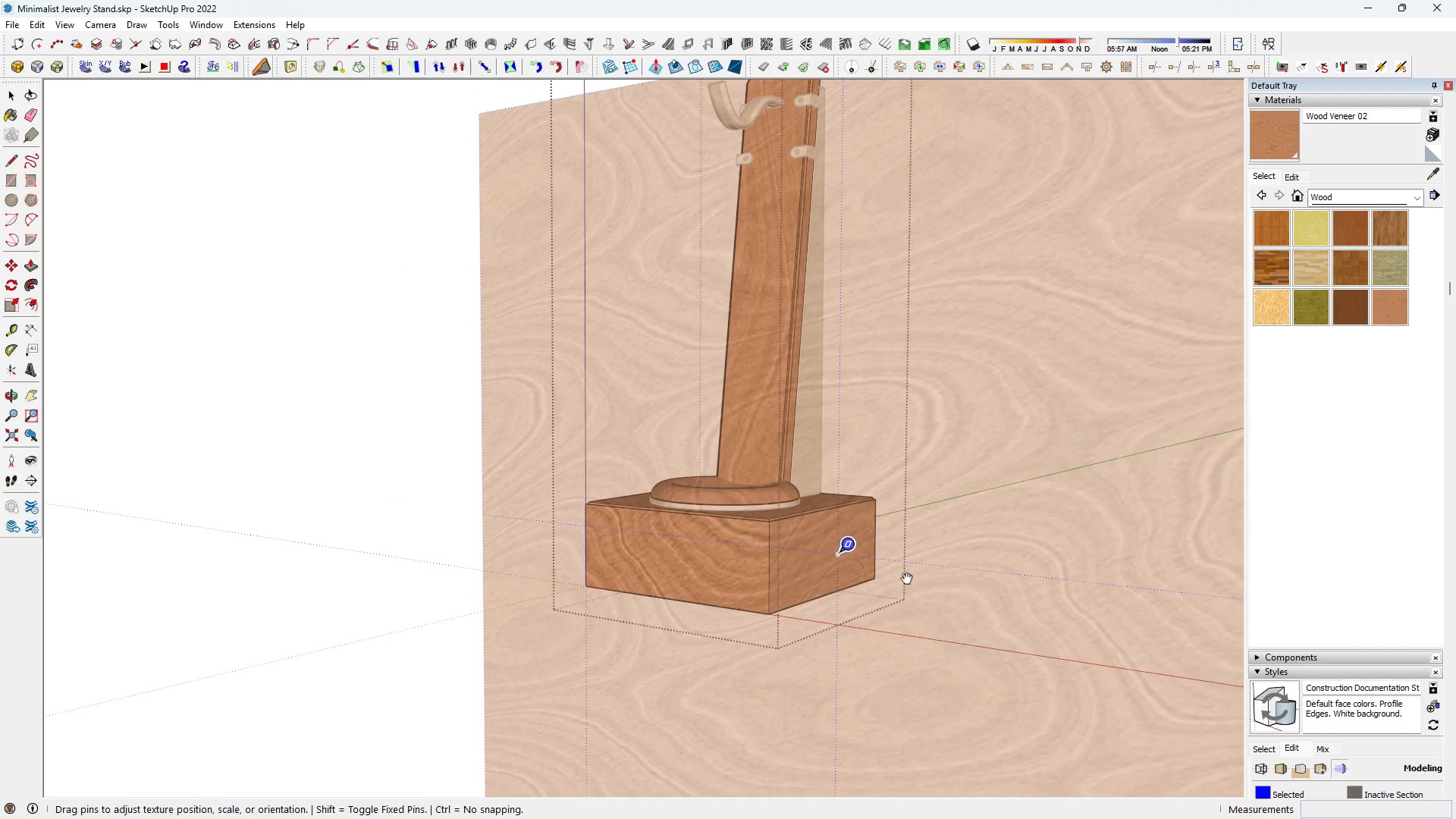 
left_click([777, 667])
 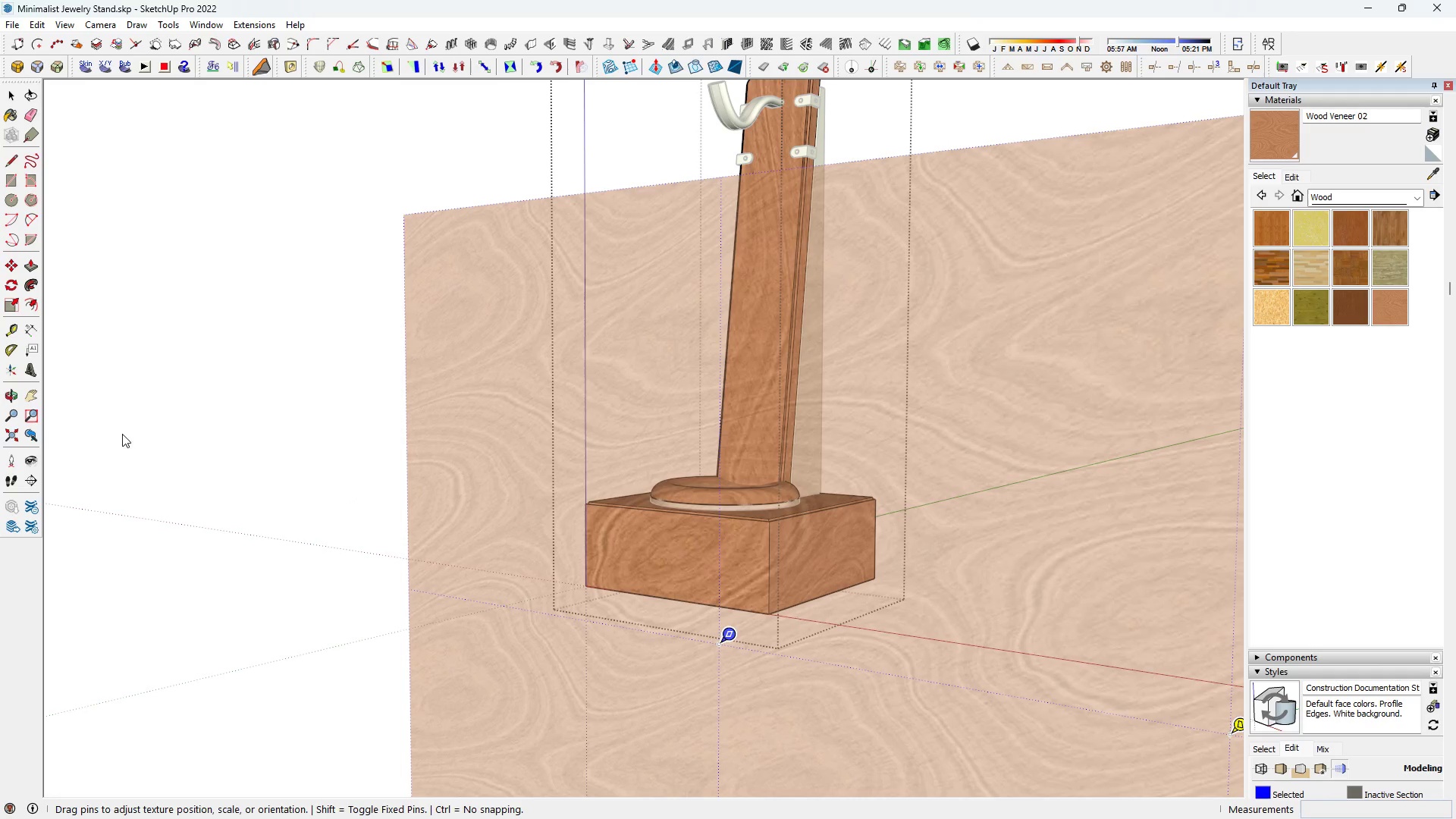 
left_click([84, 424])
 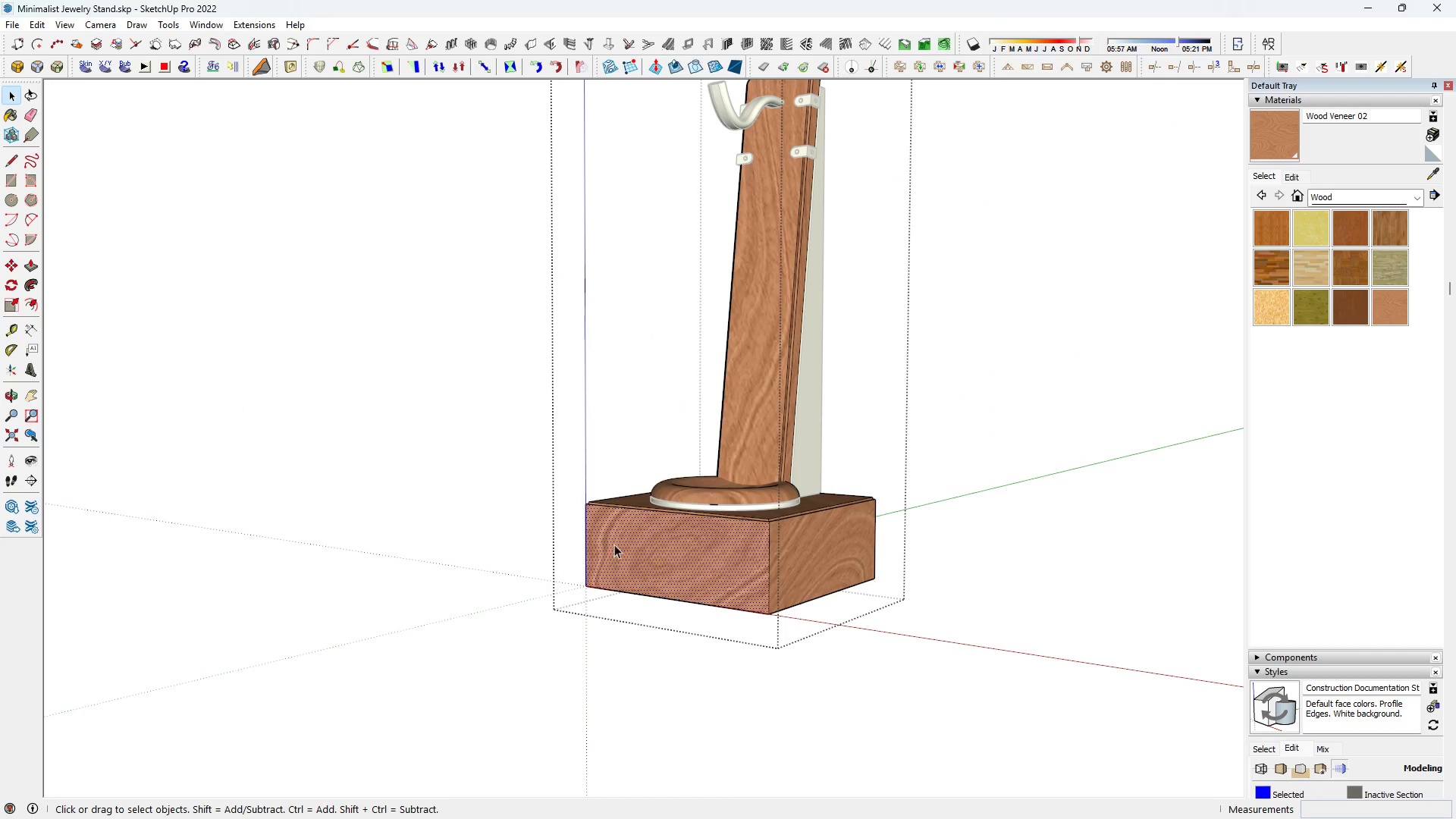 
scroll: coordinate [623, 568], scroll_direction: down, amount: 1.0
 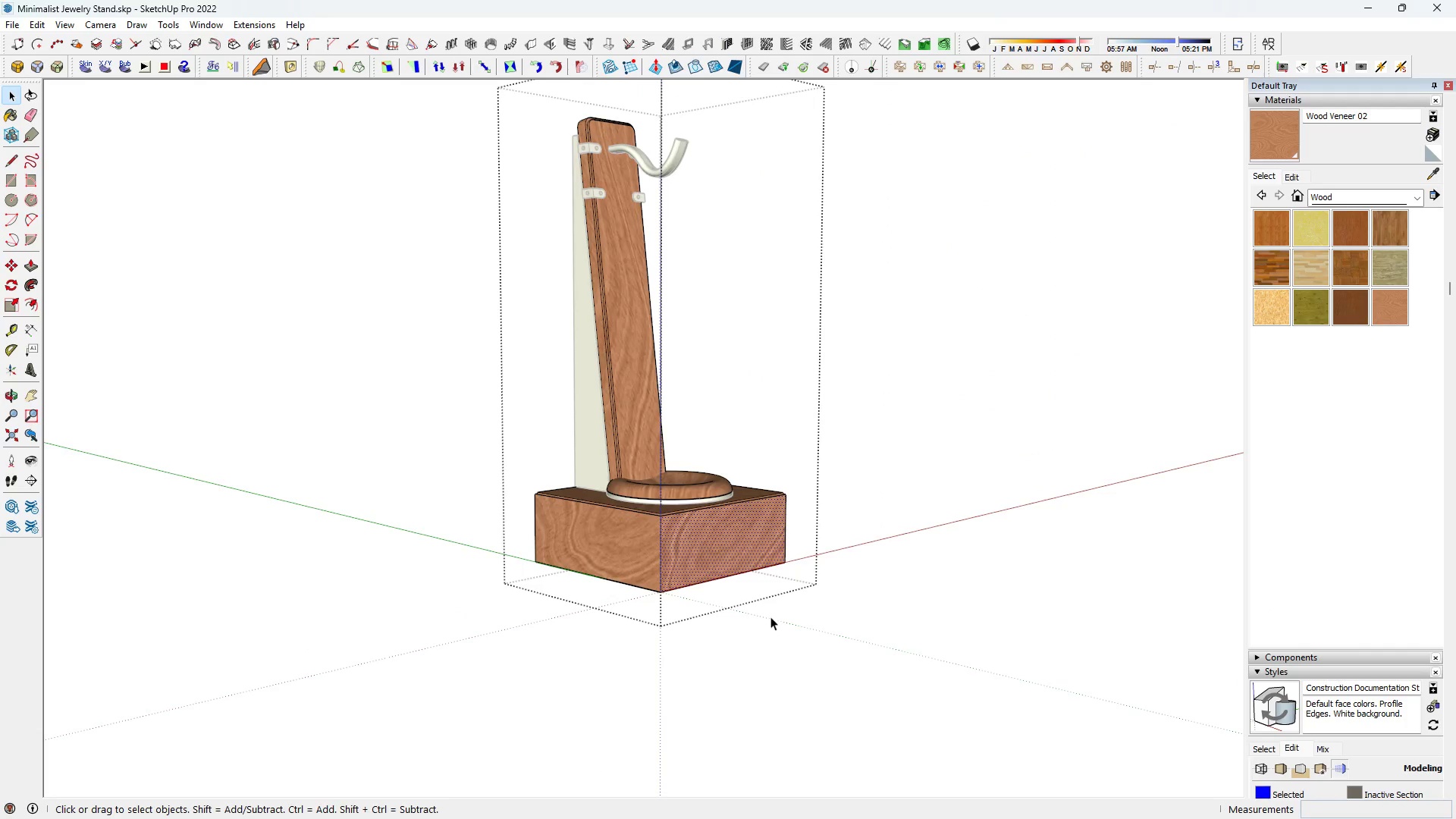 
double_click([770, 617])
 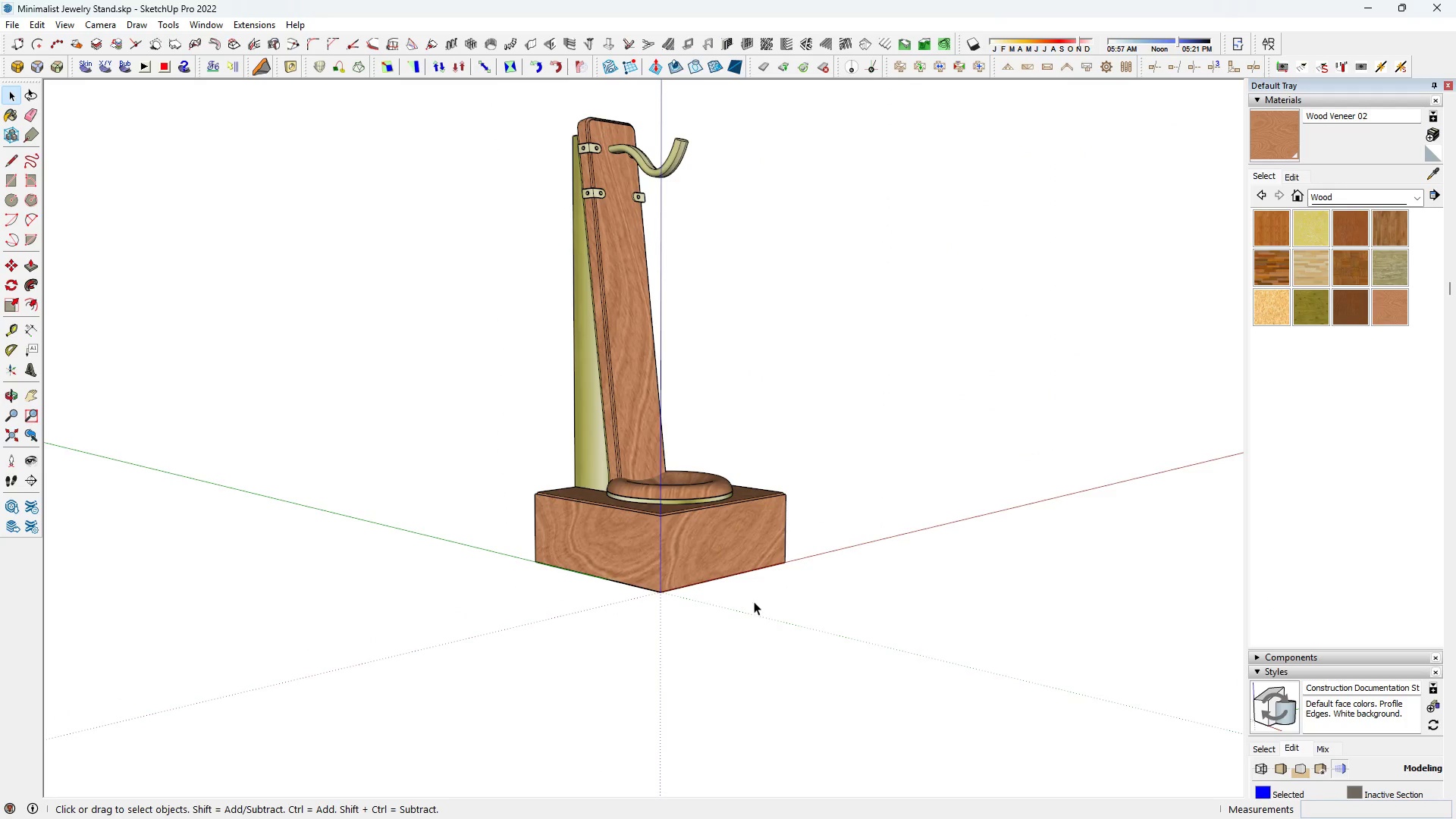 
scroll: coordinate [752, 588], scroll_direction: up, amount: 6.0
 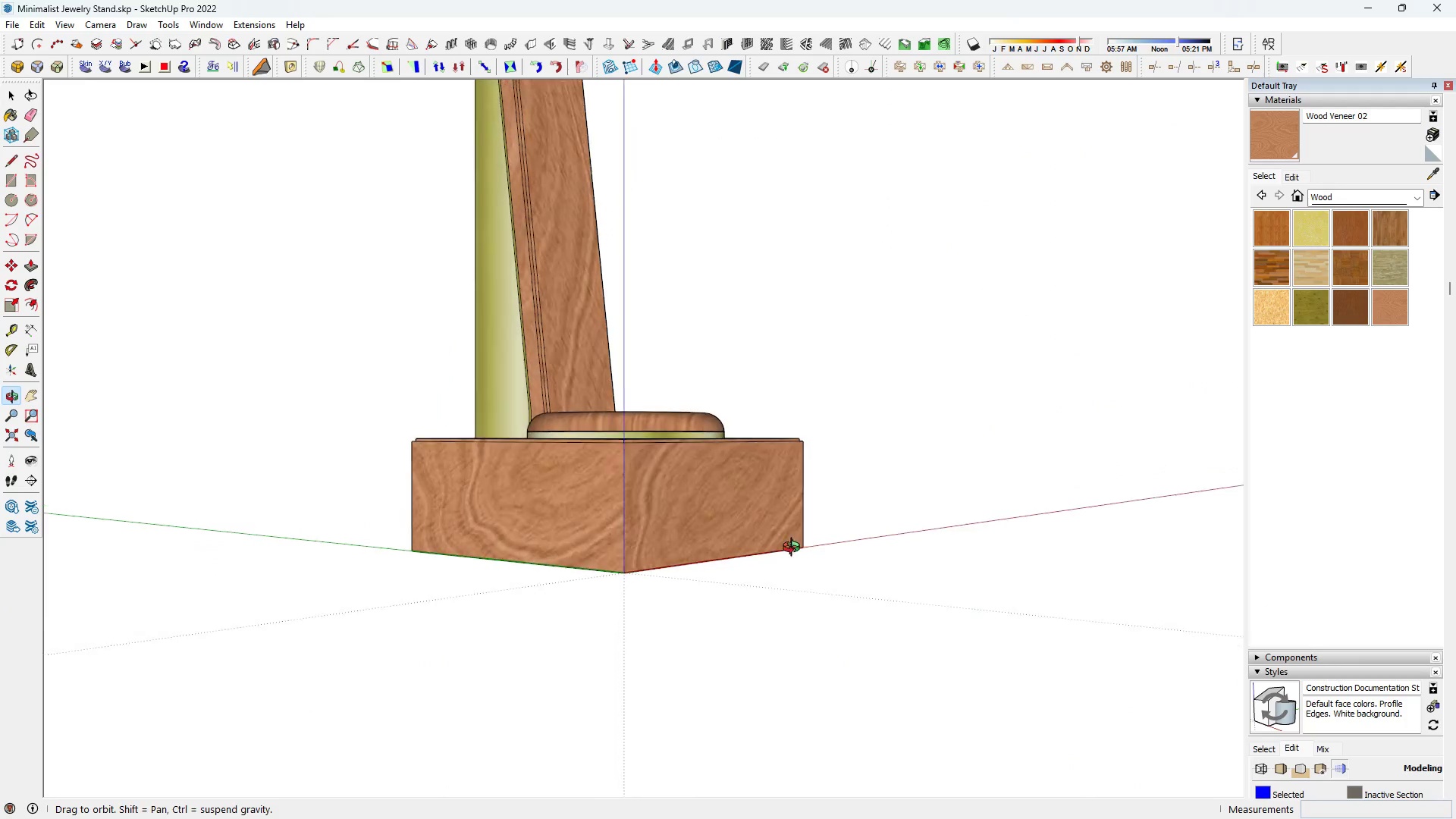 
scroll: coordinate [579, 626], scroll_direction: down, amount: 1.0
 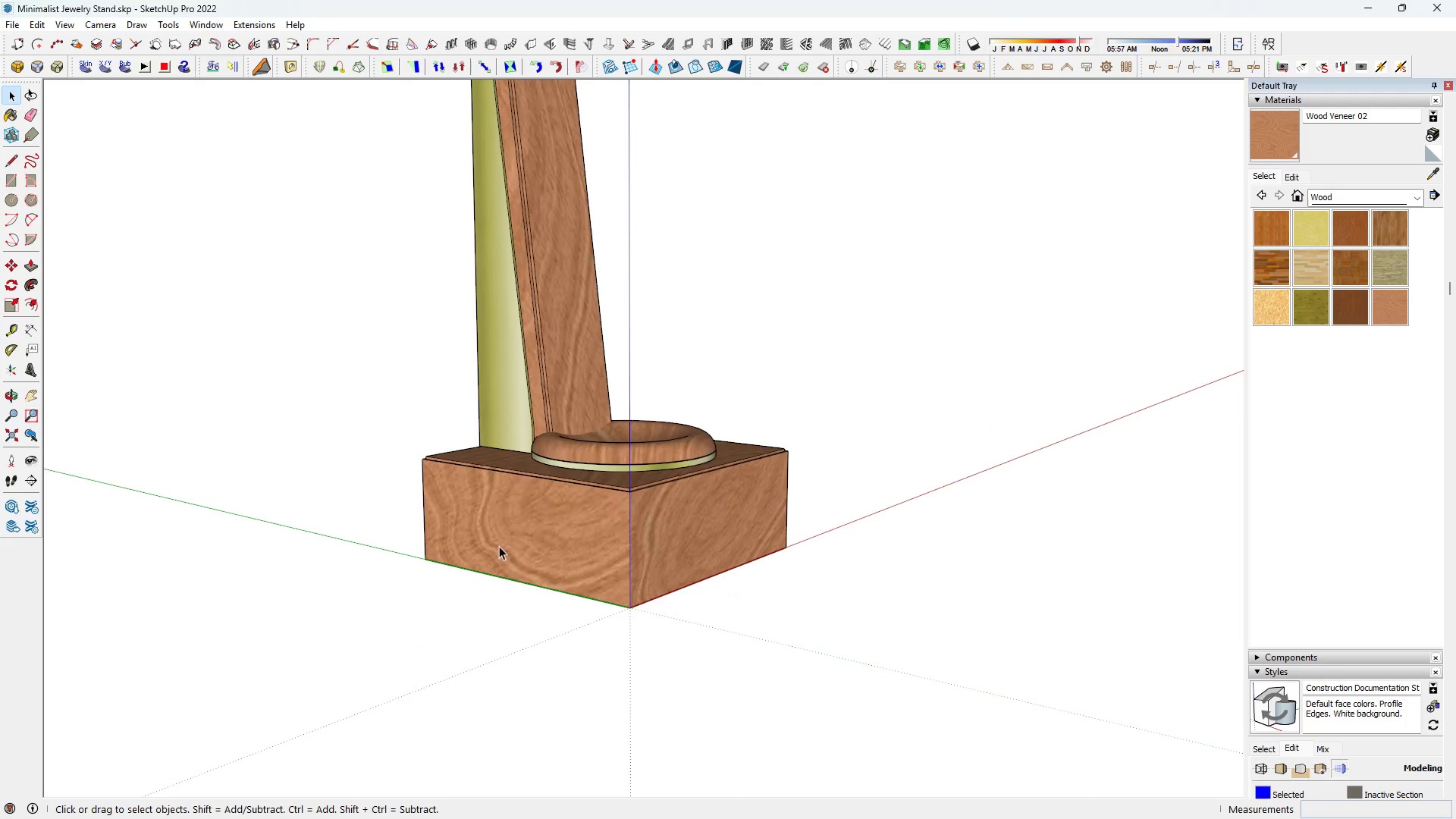 
left_click([510, 536])
 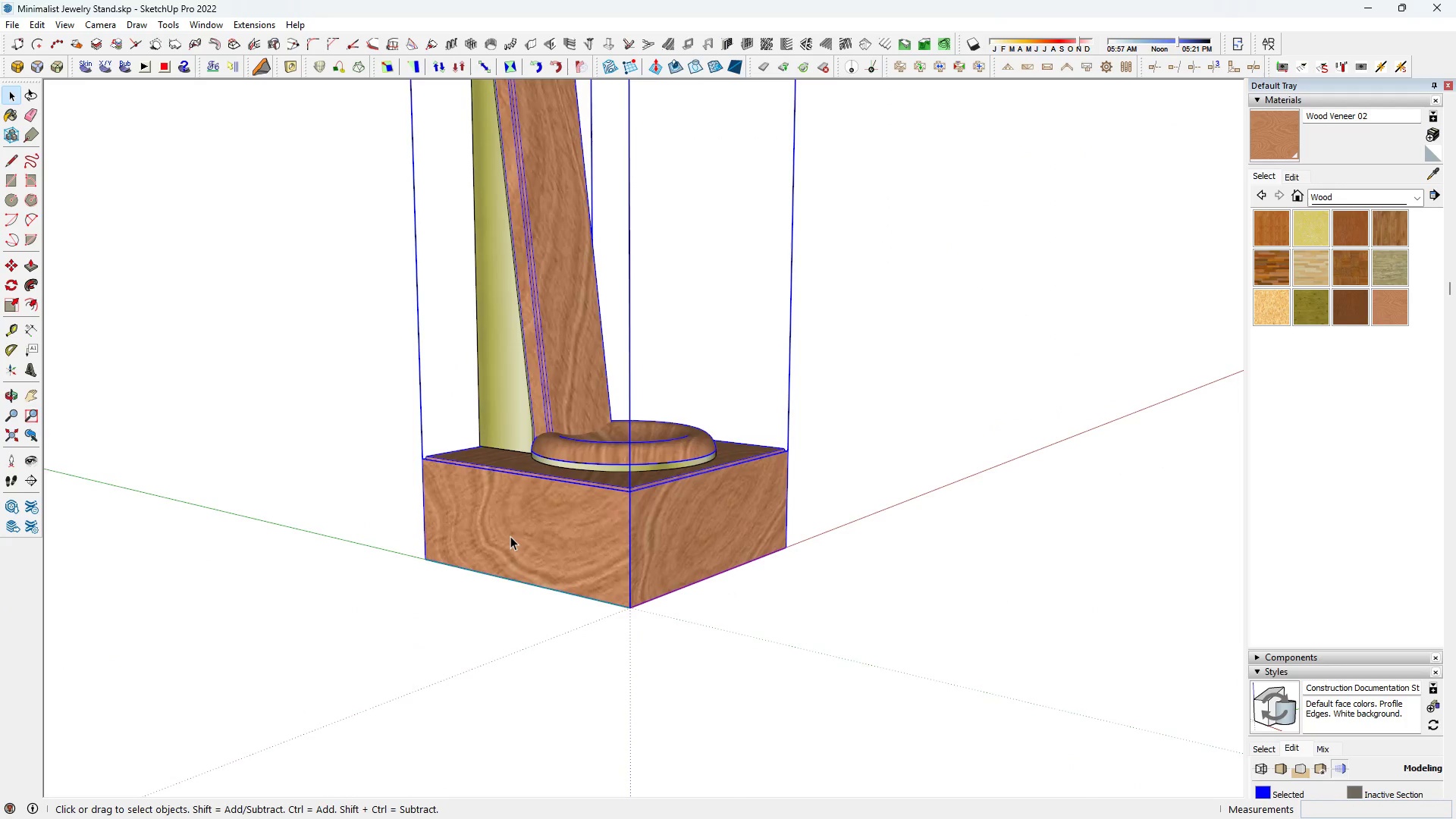 
left_click_drag(start_coordinate=[510, 536], to_coordinate=[506, 536])
 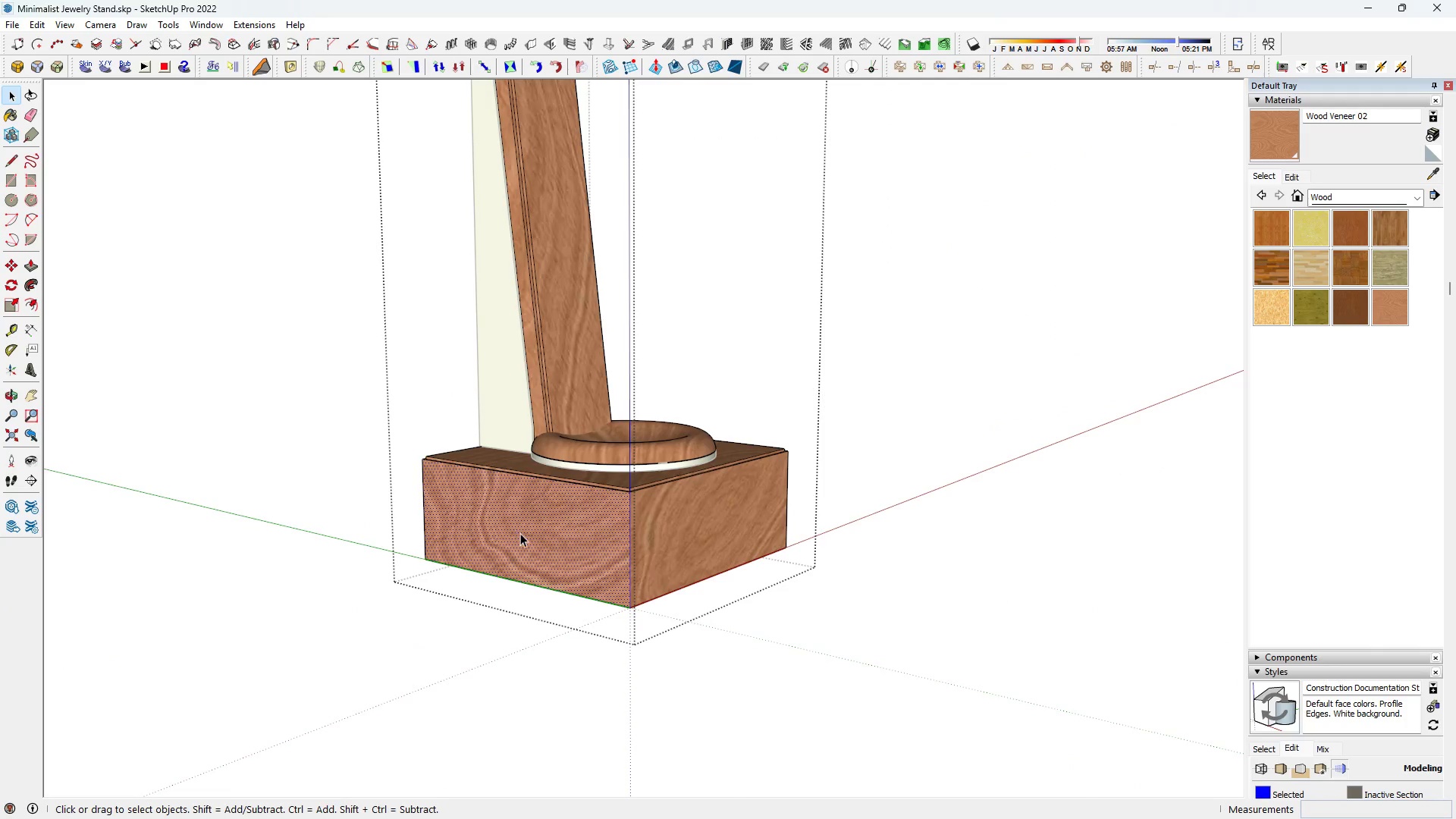 
triple_click([521, 533])
 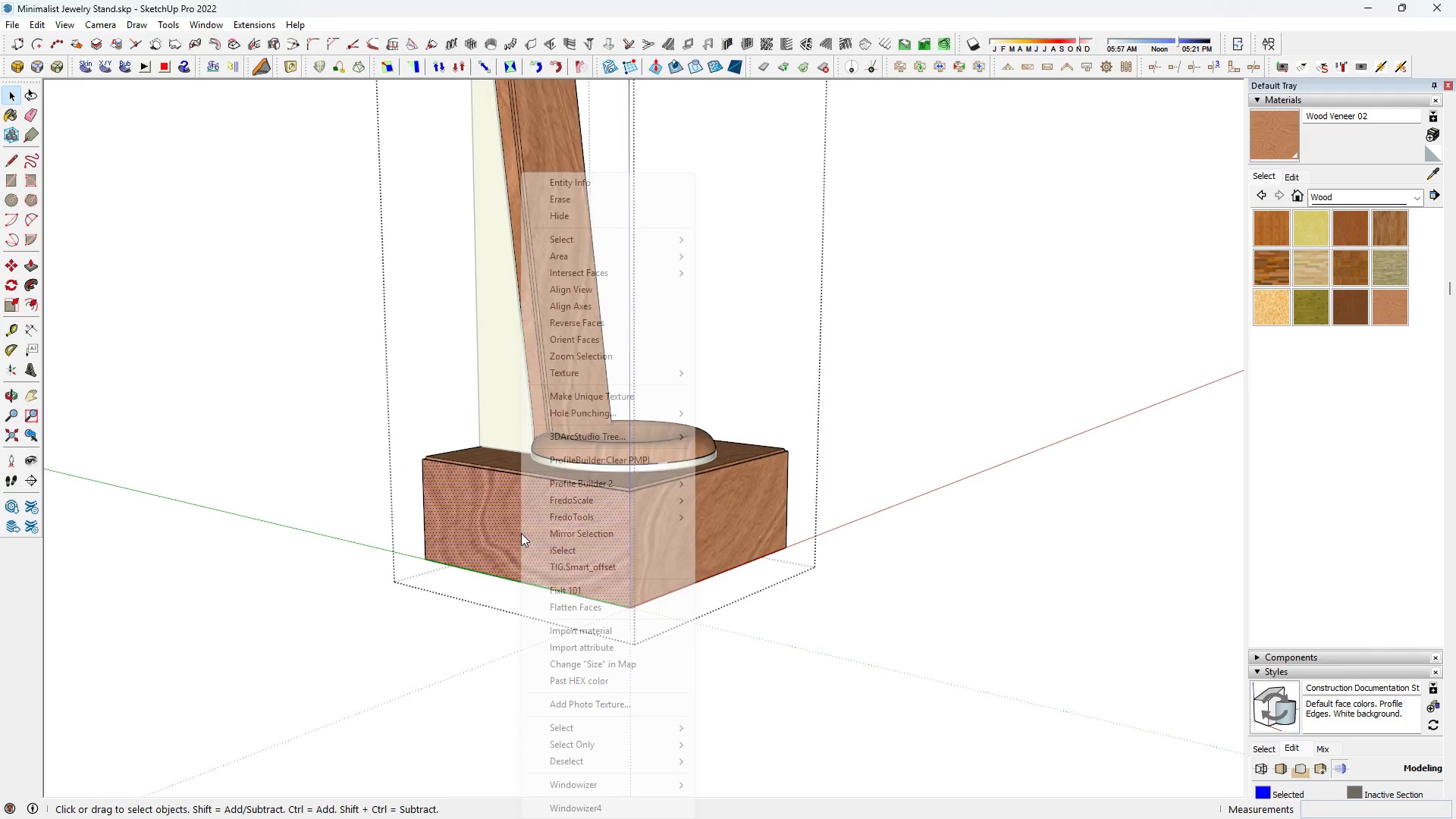 
right_click([521, 533])
 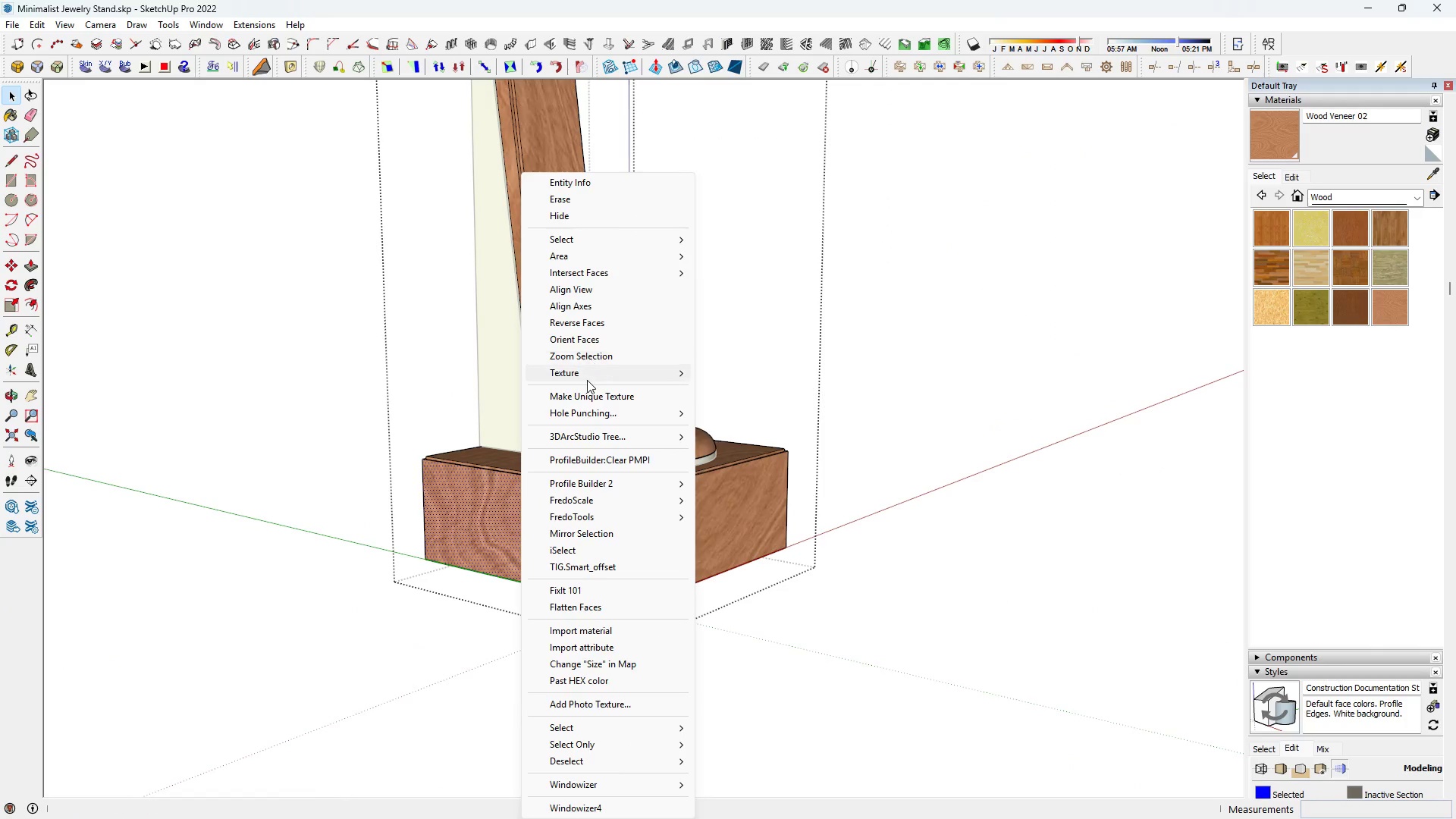 
left_click([587, 380])
 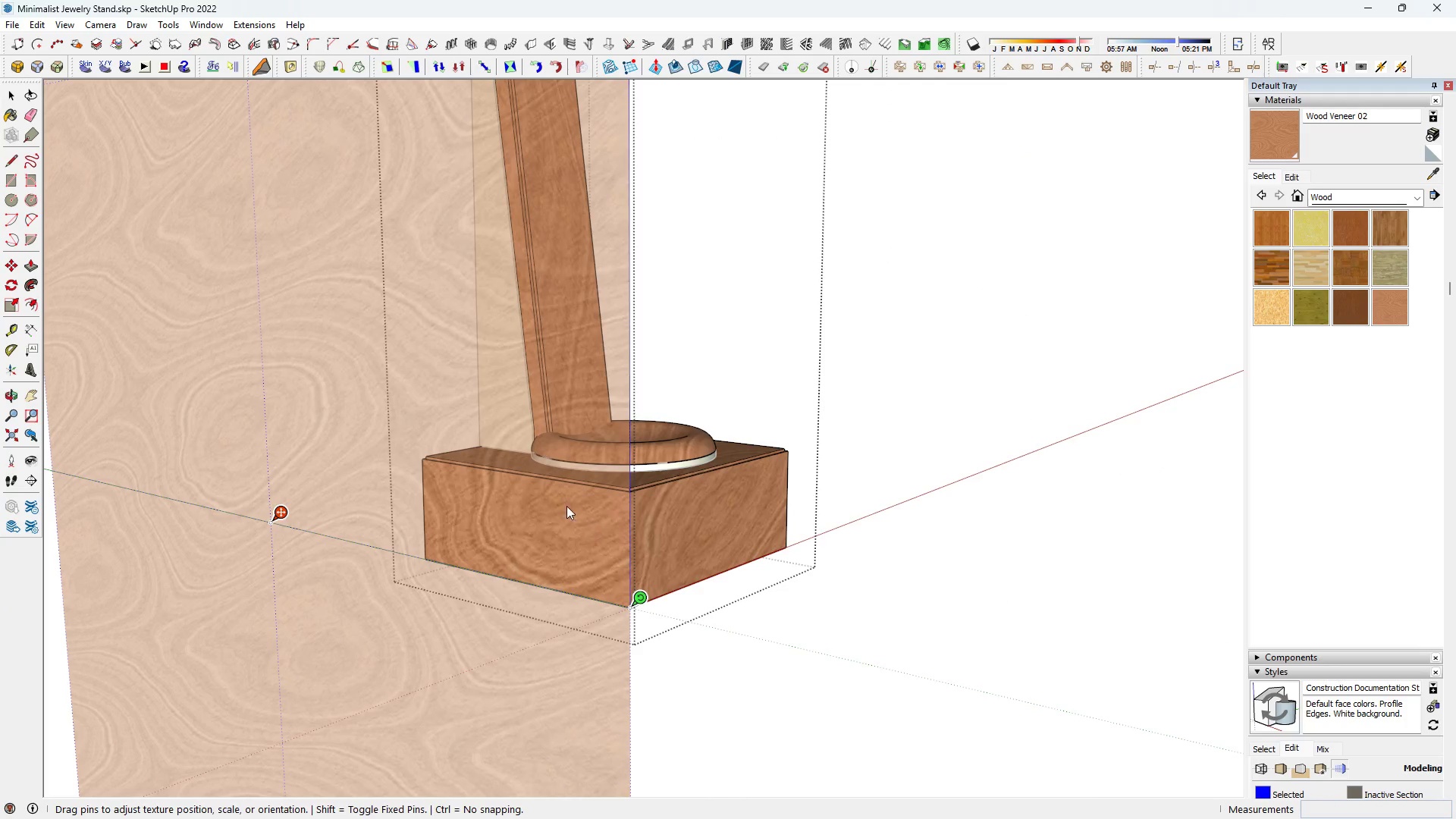 
left_click_drag(start_coordinate=[534, 493], to_coordinate=[278, 682])
 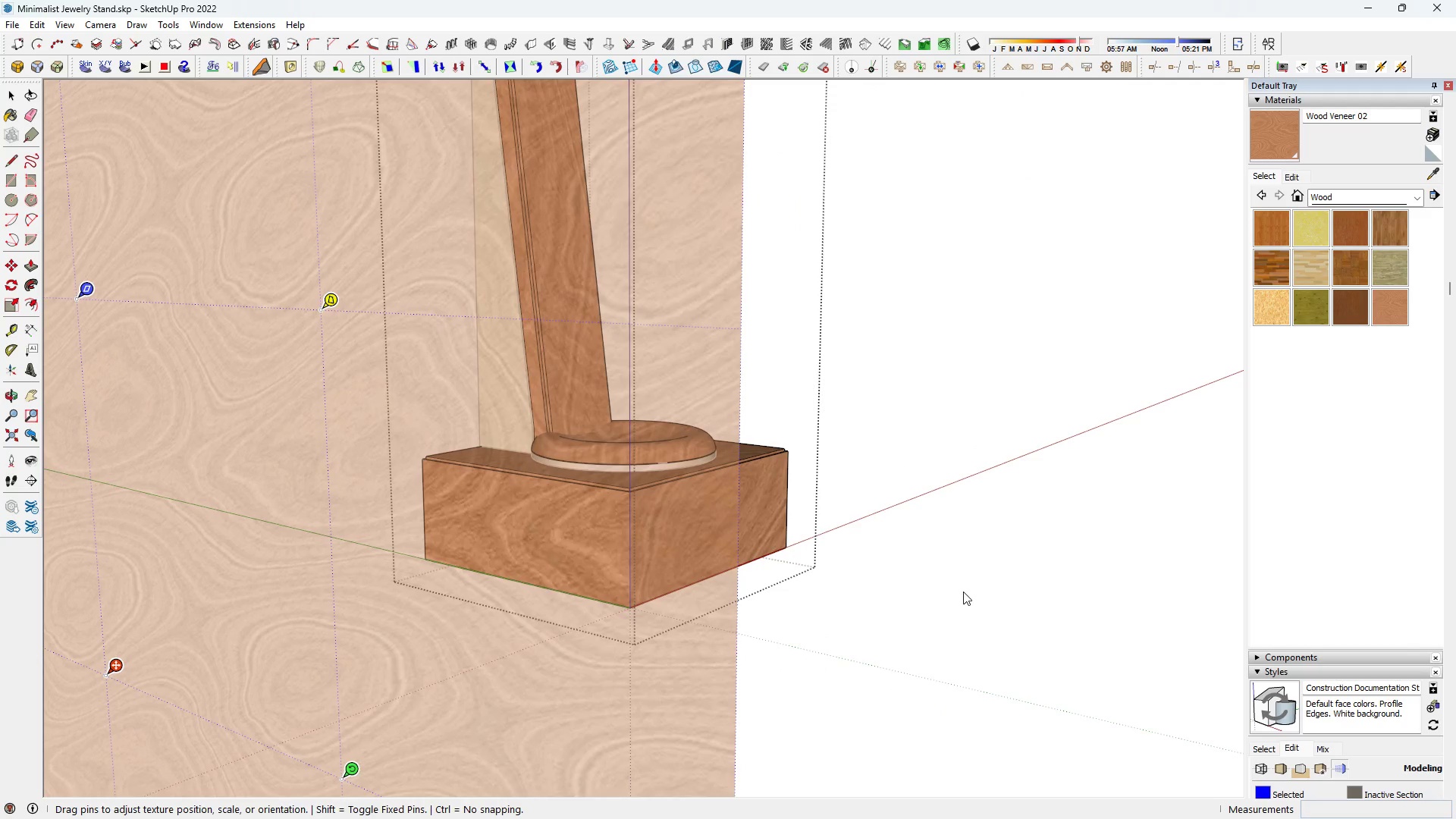 
left_click([963, 591])
 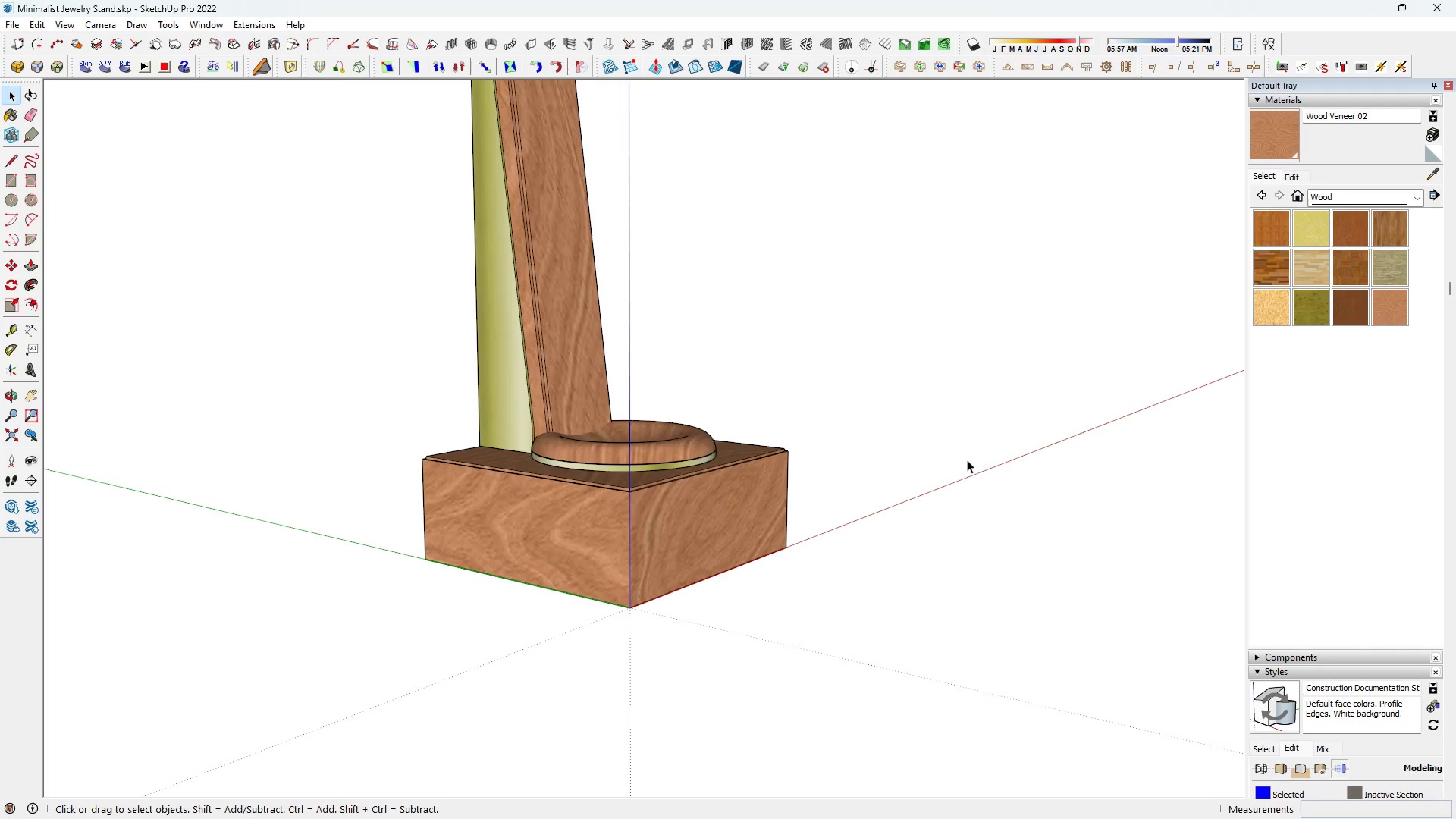 
double_click([967, 460])
 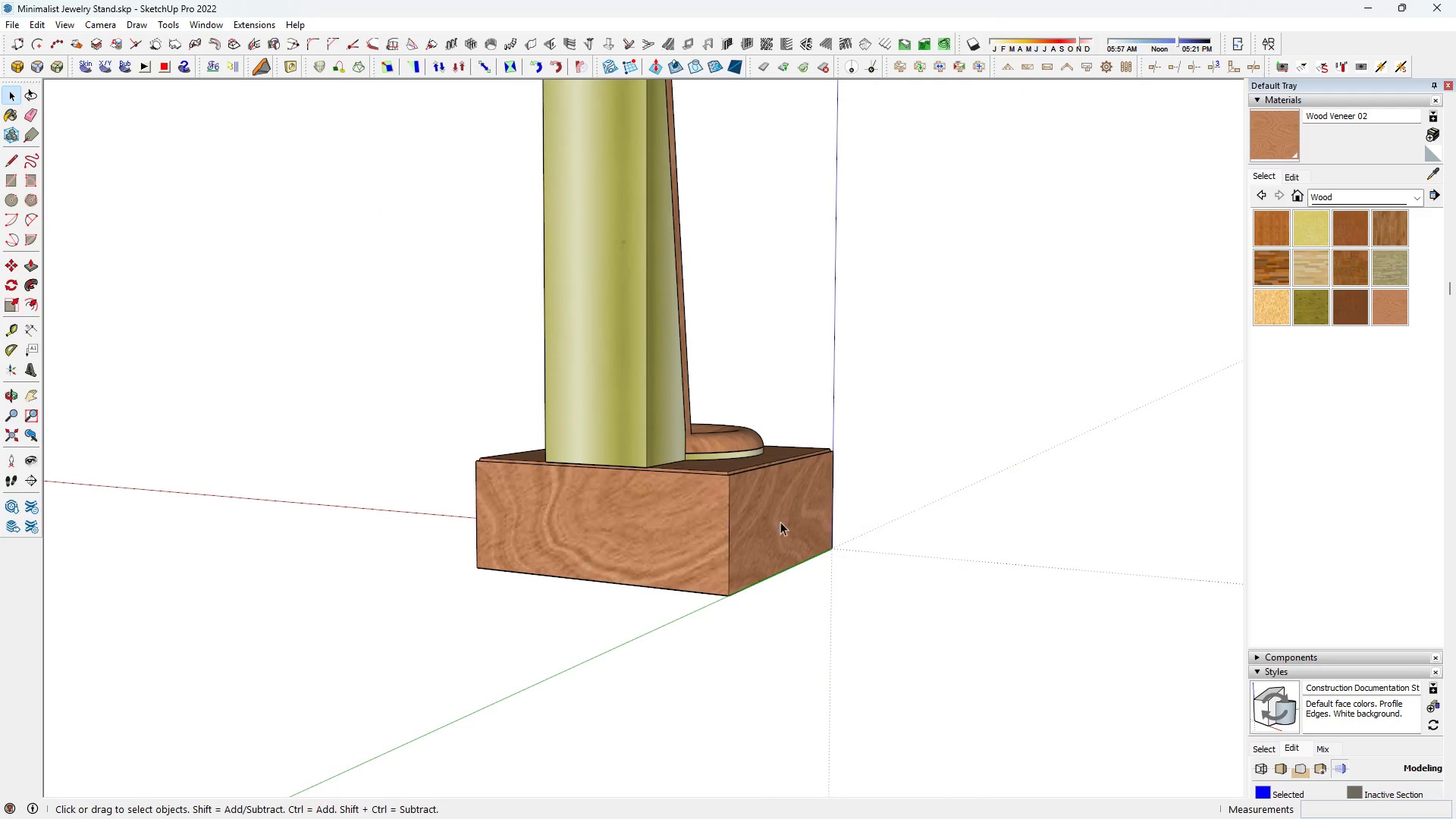 
scroll: coordinate [370, 588], scroll_direction: down, amount: 3.0
 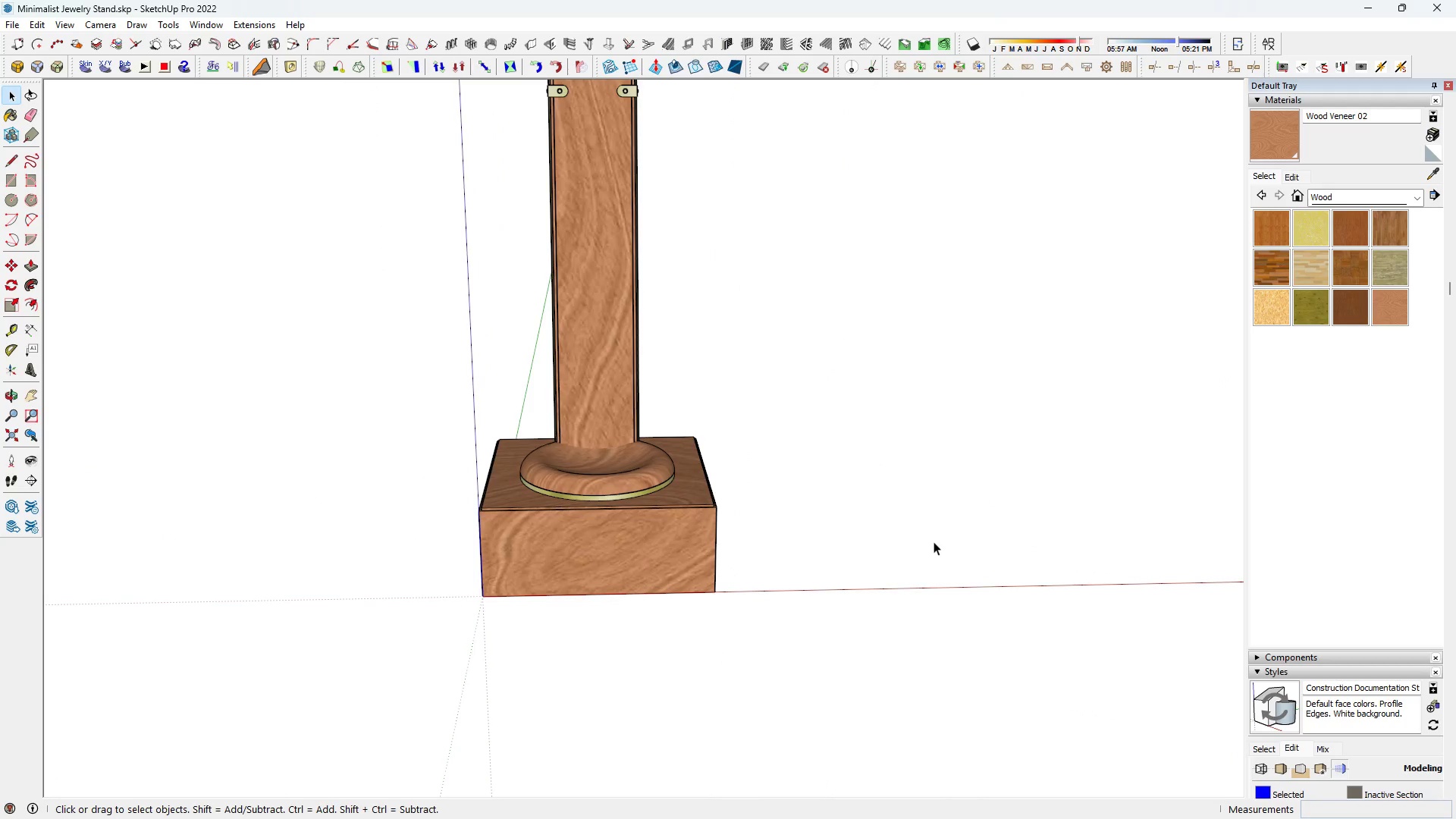 
double_click([934, 541])
 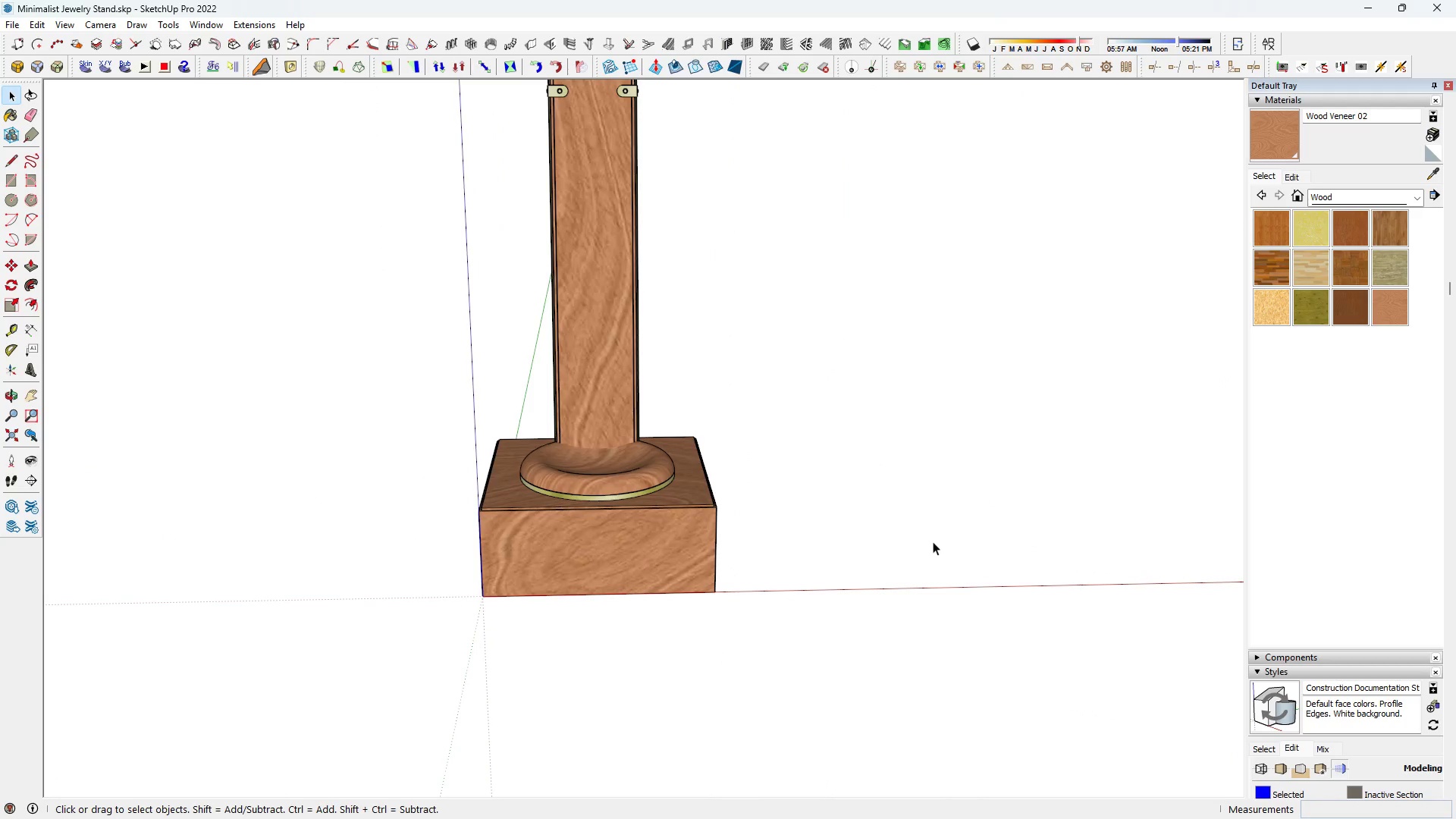 
left_click_drag(start_coordinate=[934, 541], to_coordinate=[919, 541])
 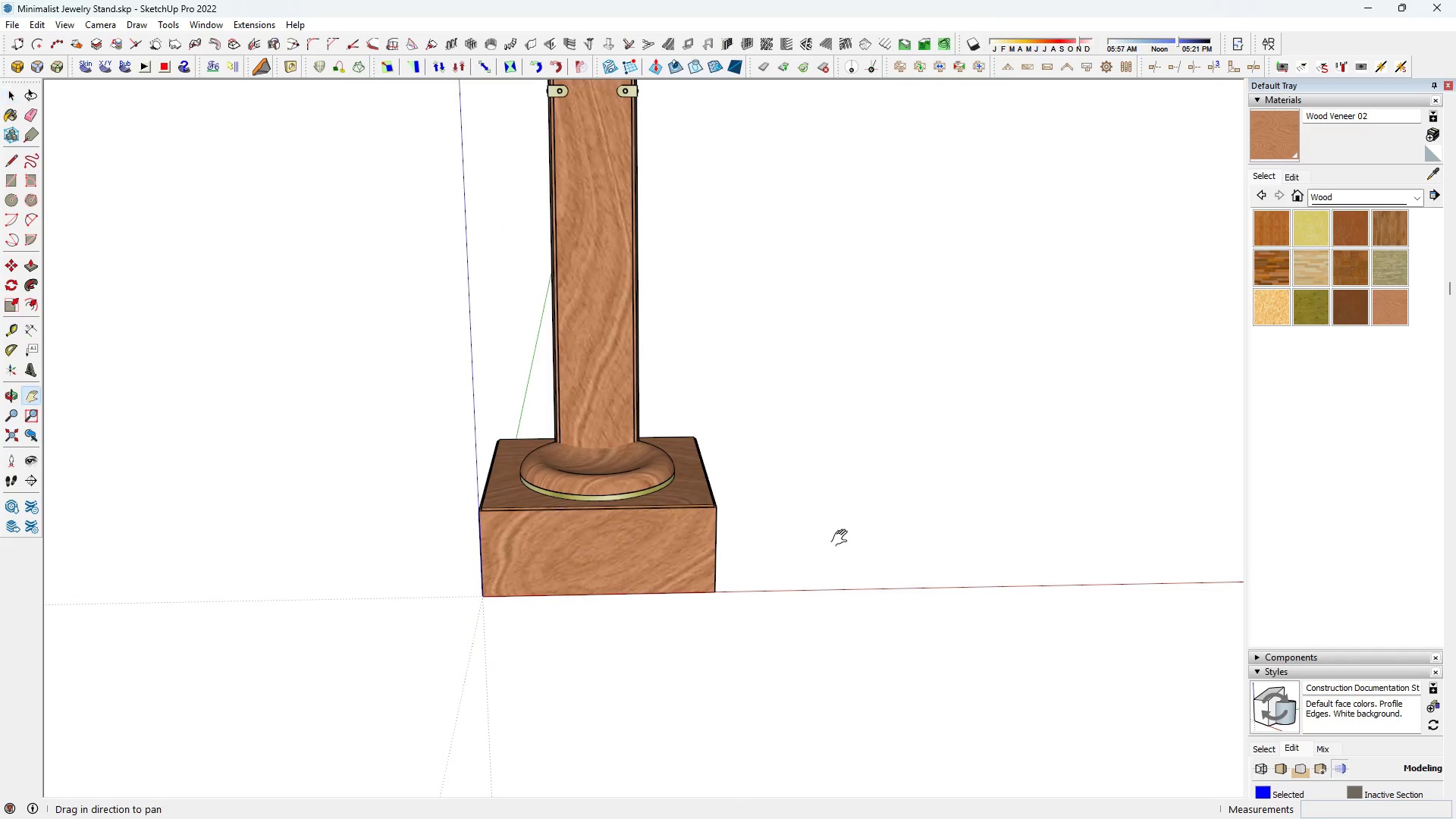 
type(hhhhhhhhhhh)
 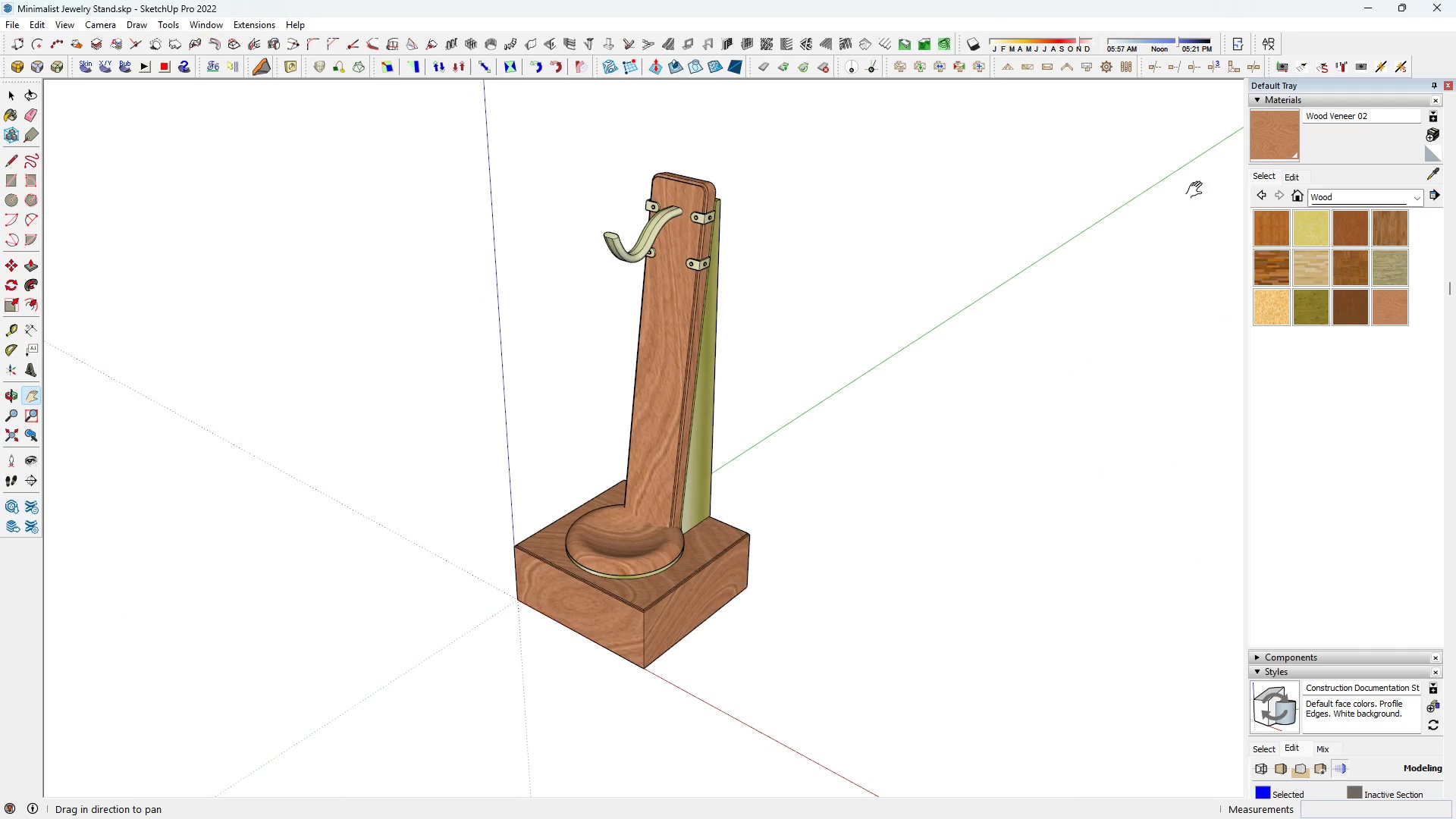 
scroll: coordinate [811, 535], scroll_direction: up, amount: 4.0
 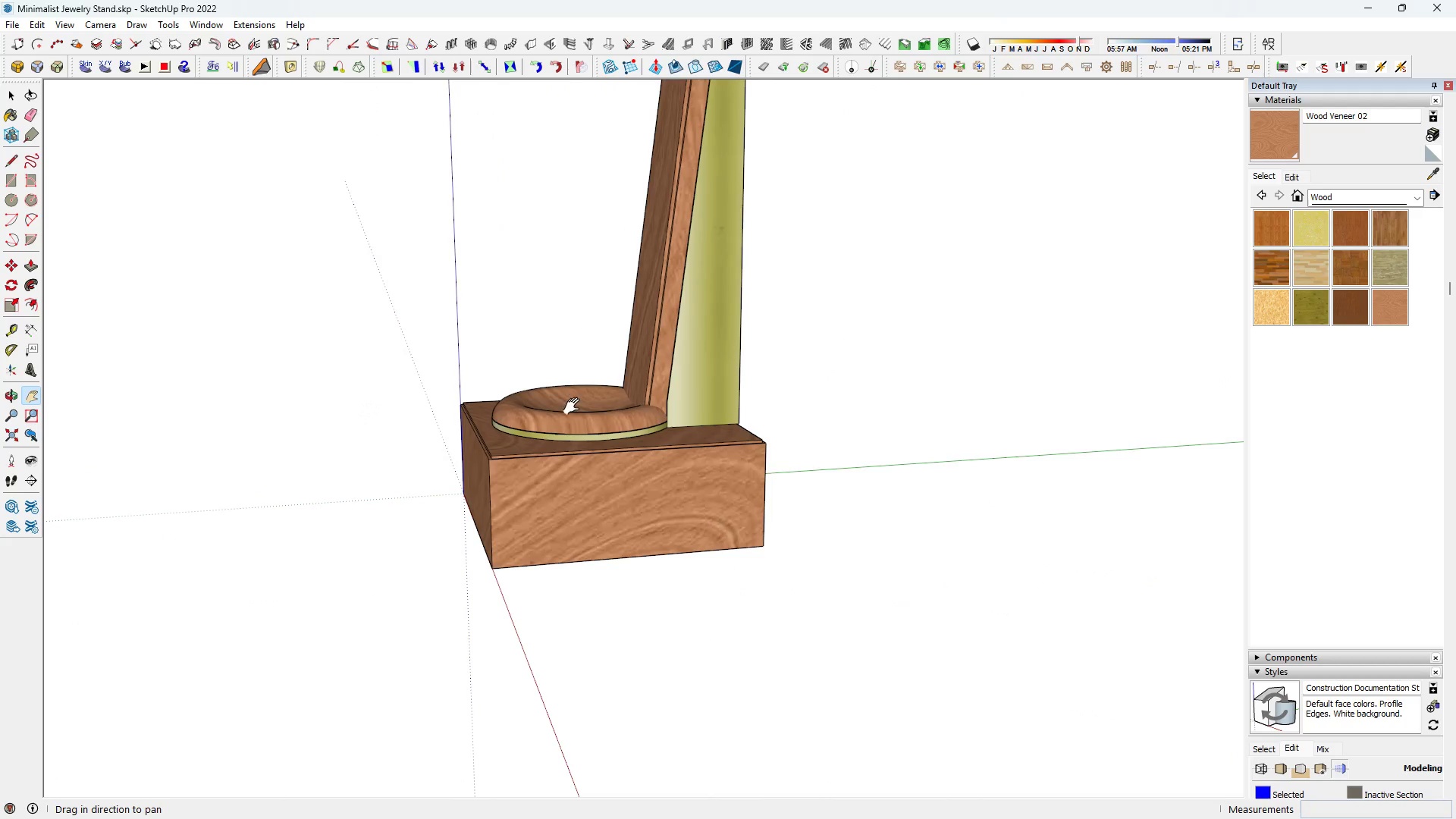 
scroll: coordinate [790, 504], scroll_direction: down, amount: 10.0
 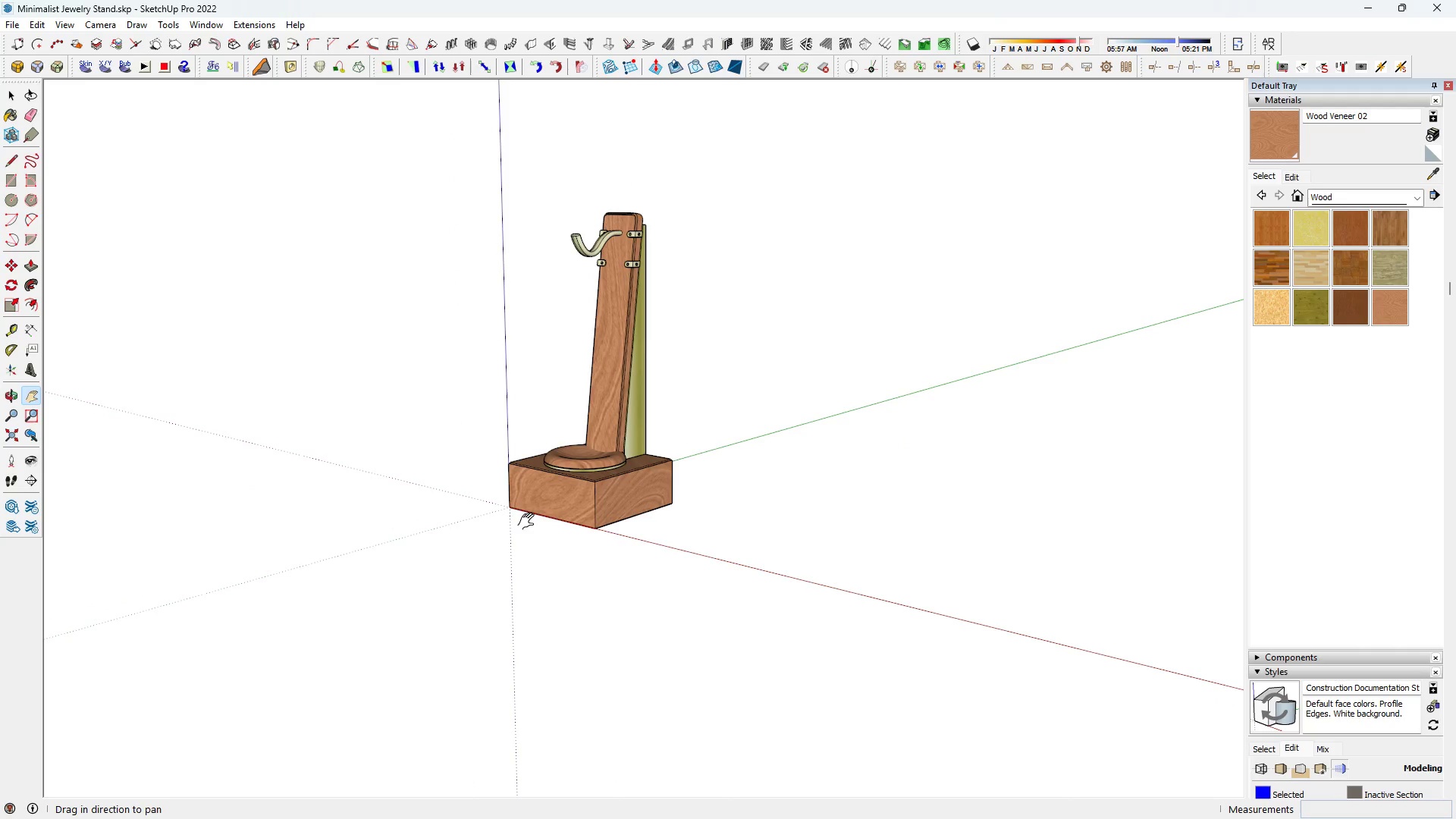 
scroll: coordinate [605, 450], scroll_direction: none, amount: 0.0
 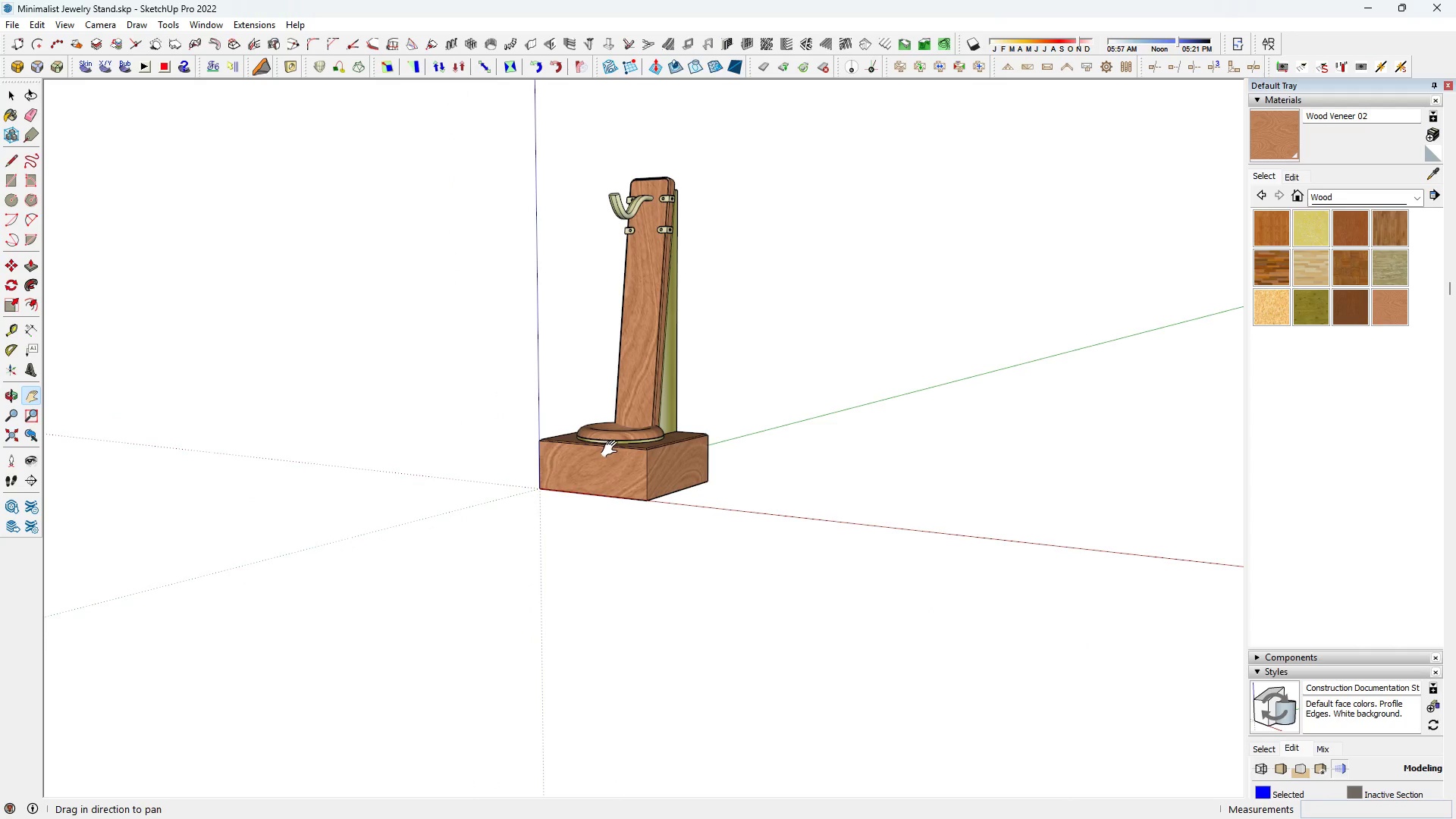 
left_click_drag(start_coordinate=[611, 453], to_coordinate=[599, 520])
 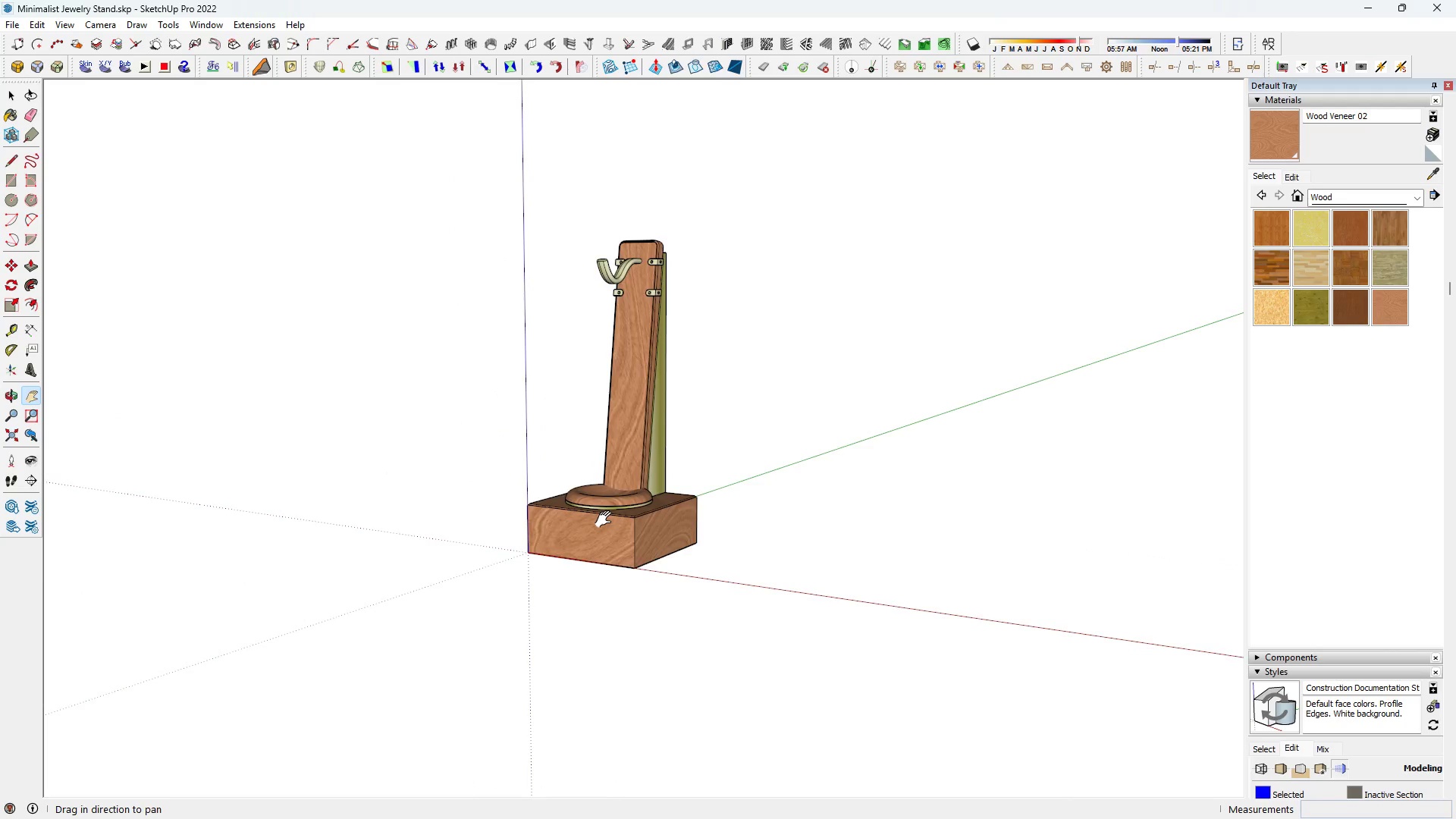 
scroll: coordinate [607, 519], scroll_direction: up, amount: 3.0
 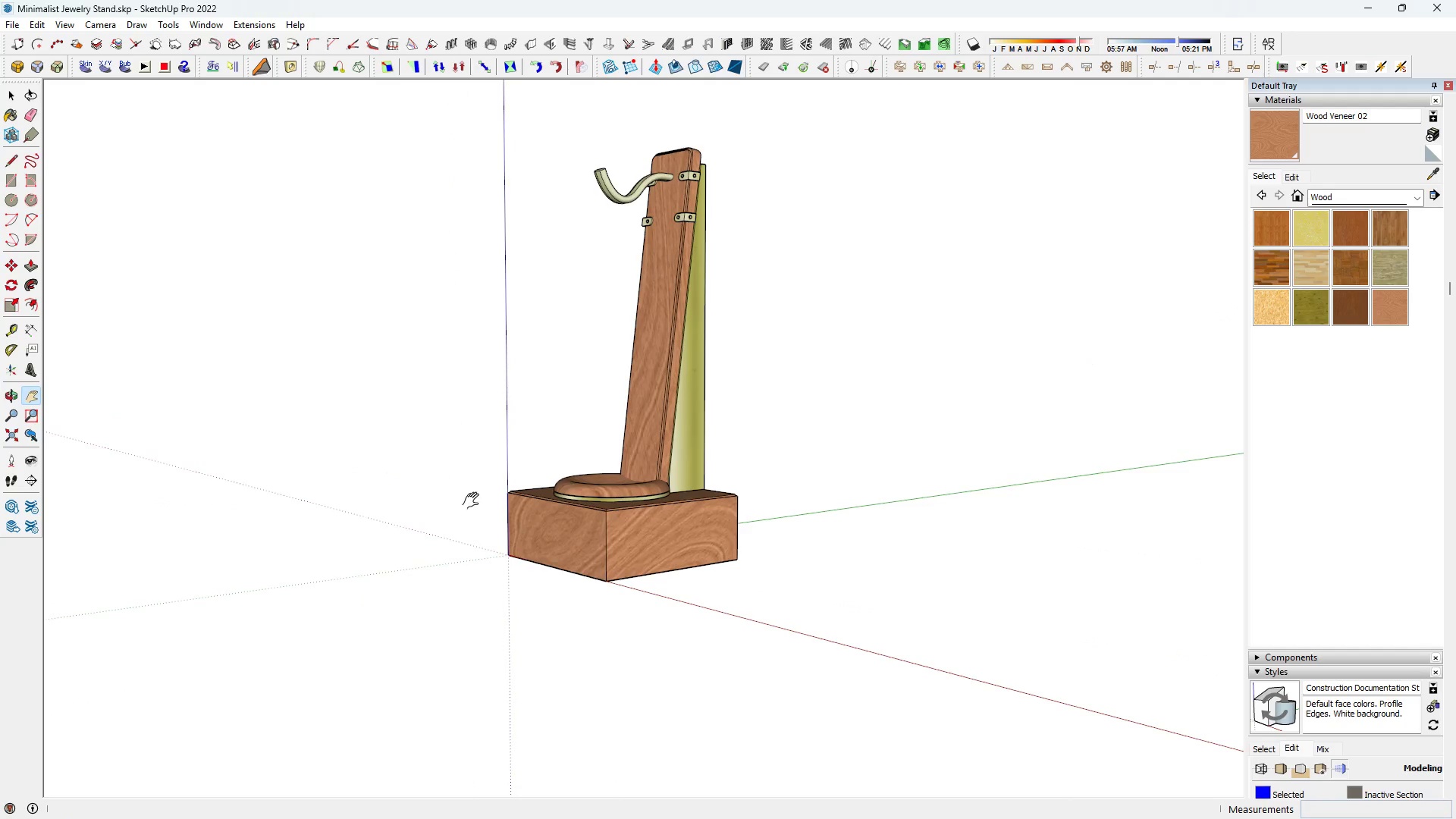 
scroll: coordinate [707, 709], scroll_direction: none, amount: 0.0
 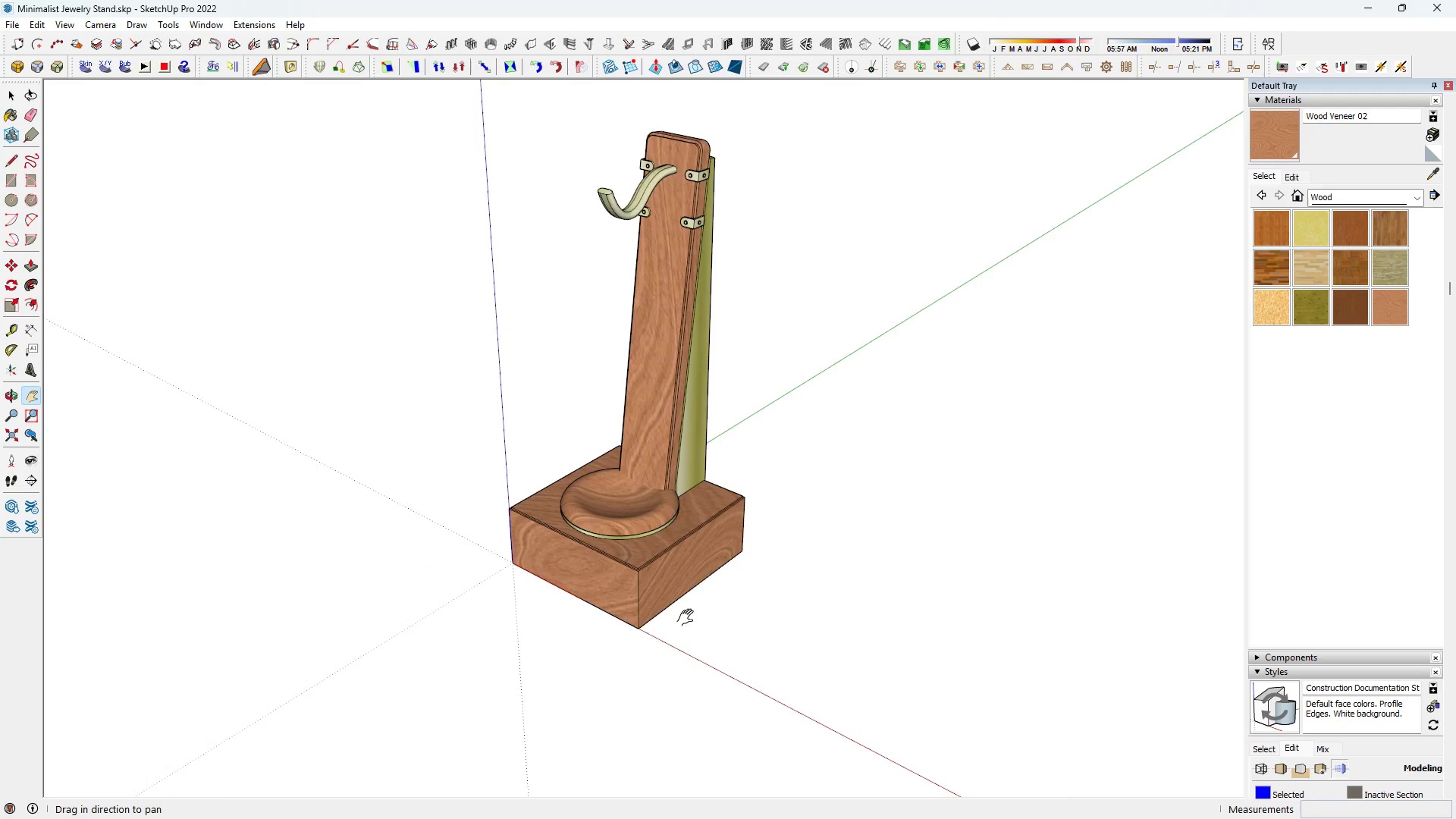 
left_click_drag(start_coordinate=[689, 618], to_coordinate=[694, 657])
 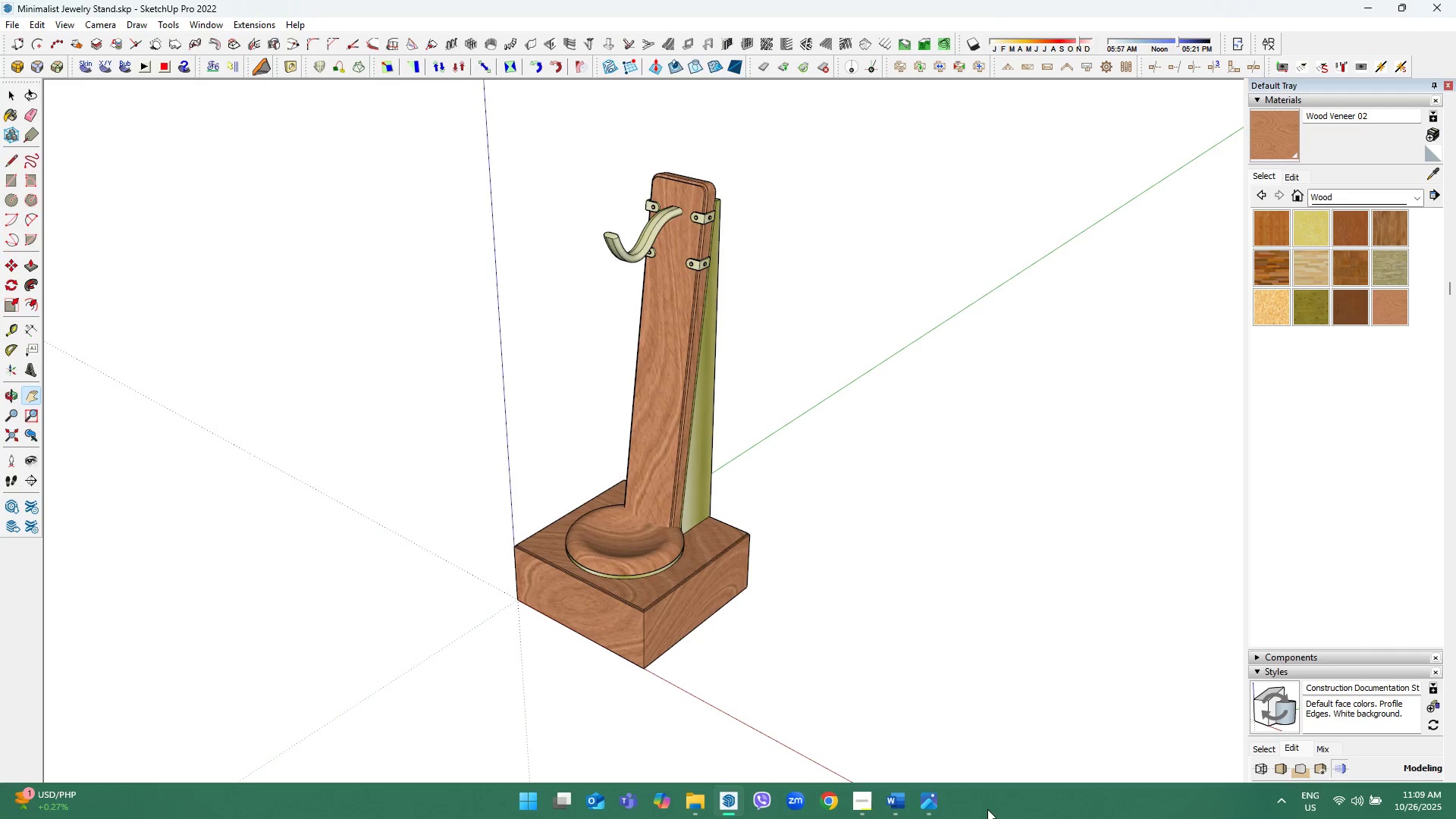 
left_click([933, 794])
 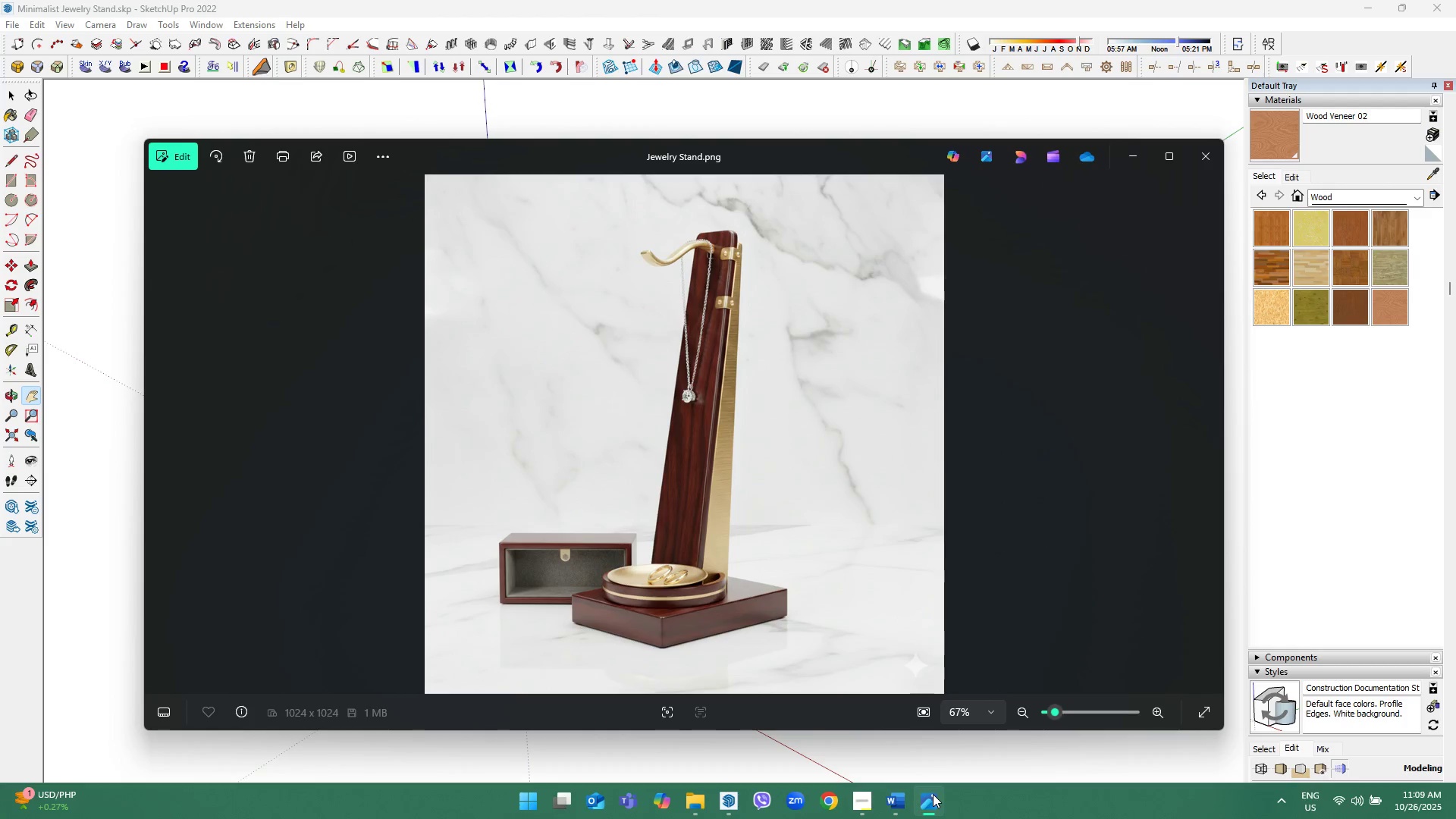 
left_click([930, 794])
 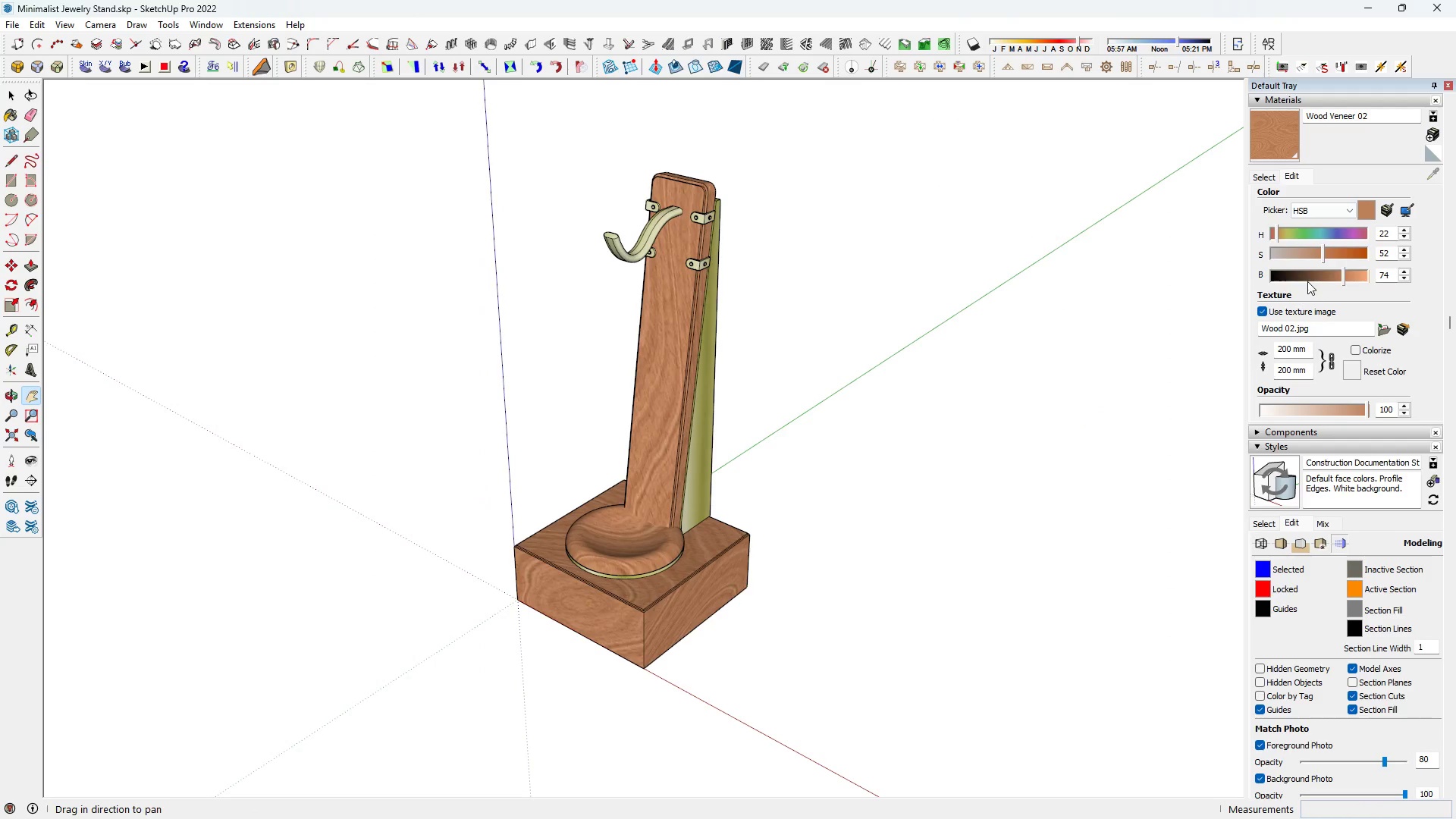 
left_click_drag(start_coordinate=[1307, 281], to_coordinate=[1336, 286])
 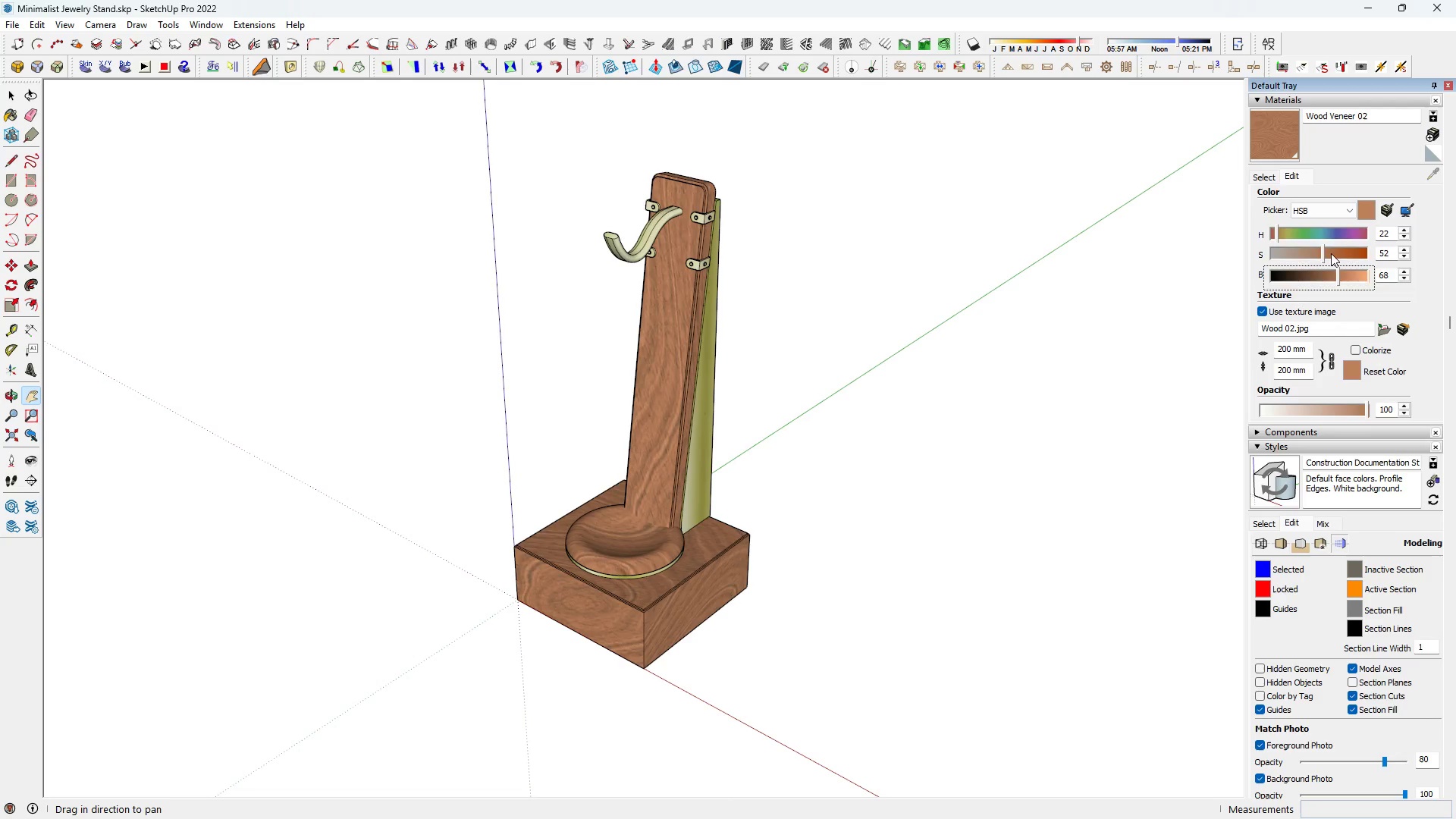 
left_click_drag(start_coordinate=[1331, 253], to_coordinate=[1382, 256])
 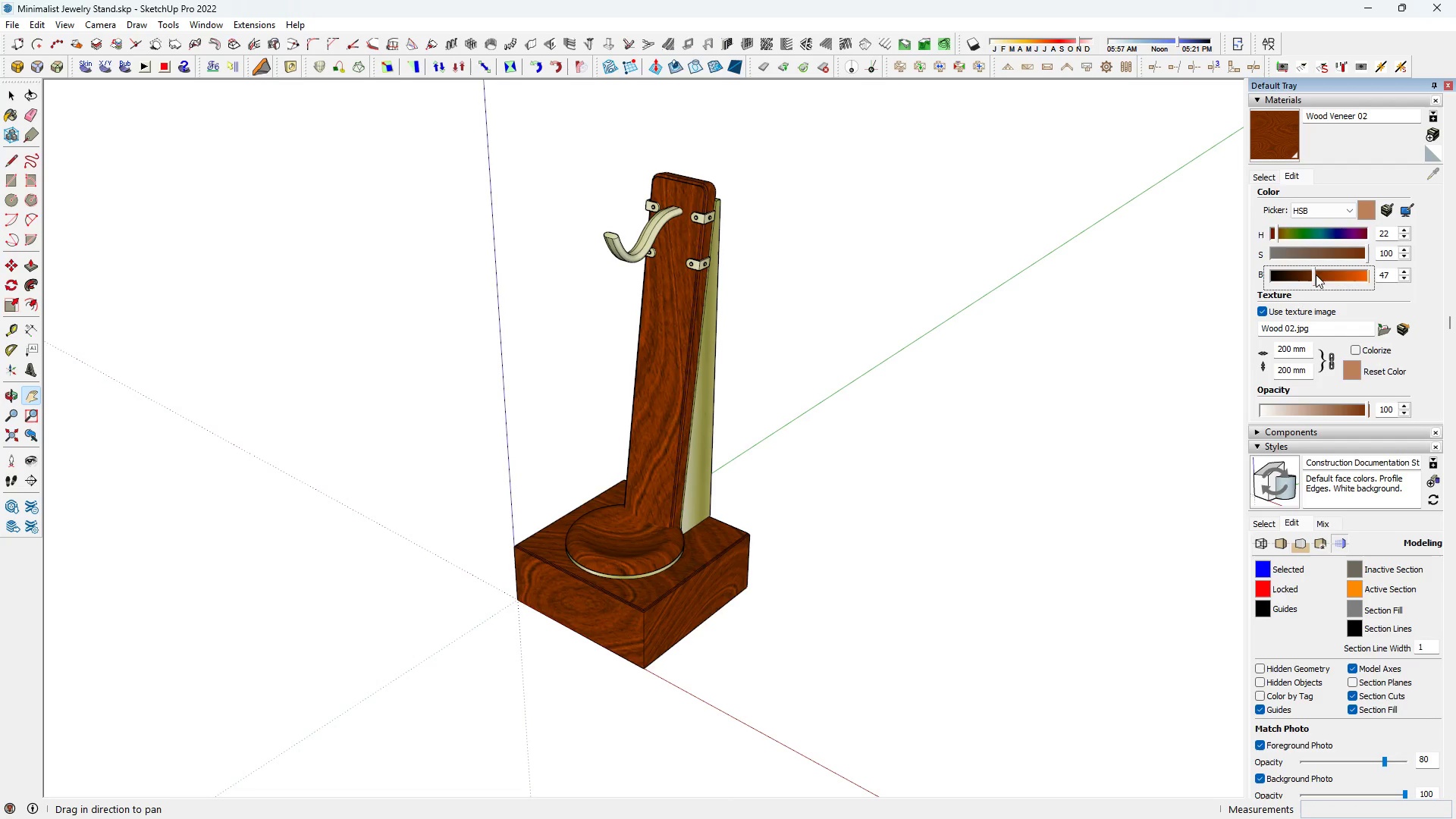 
scroll: coordinate [1065, 582], scroll_direction: up, amount: 5.0
 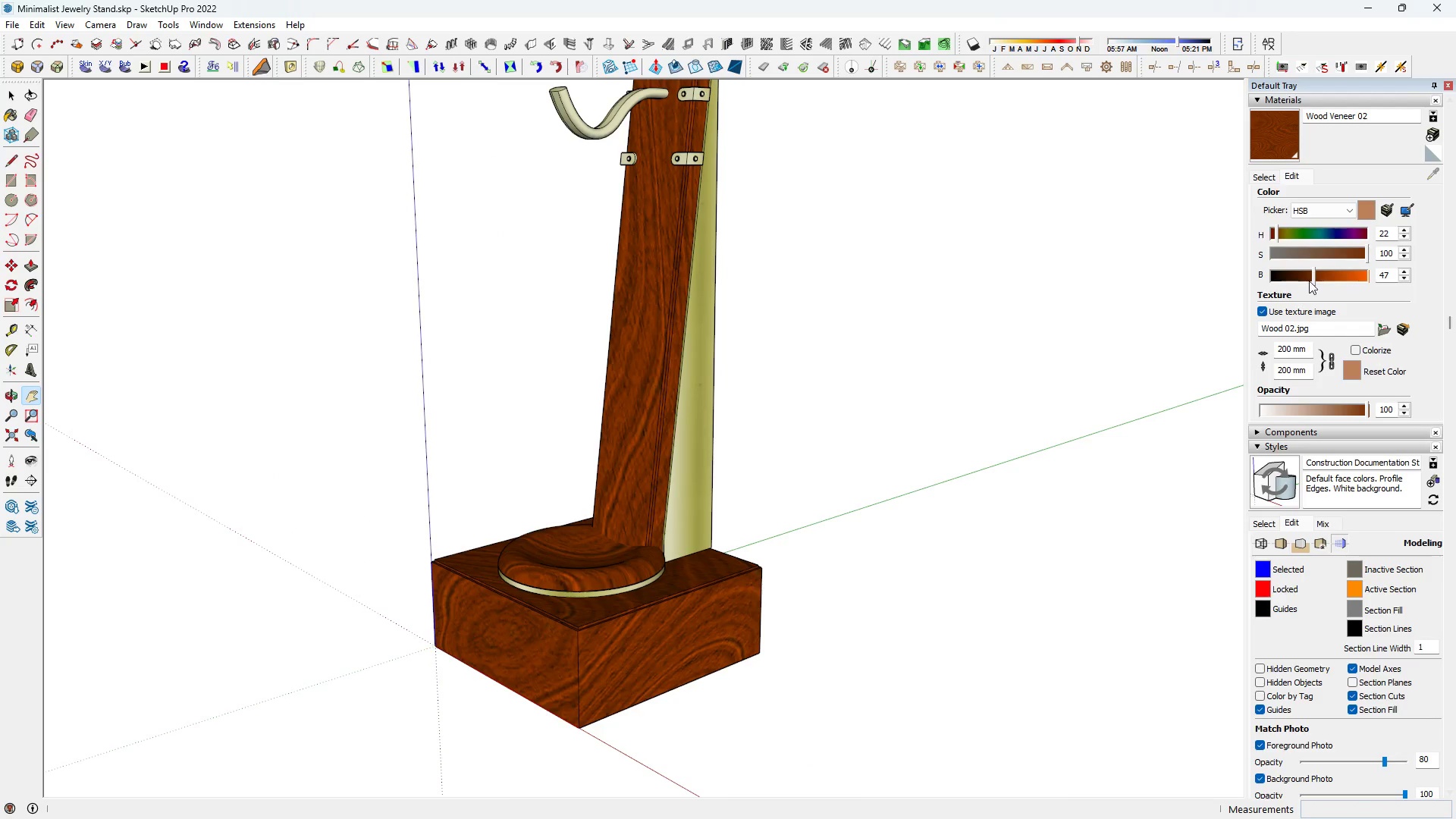 
left_click_drag(start_coordinate=[1360, 254], to_coordinate=[1354, 253])
 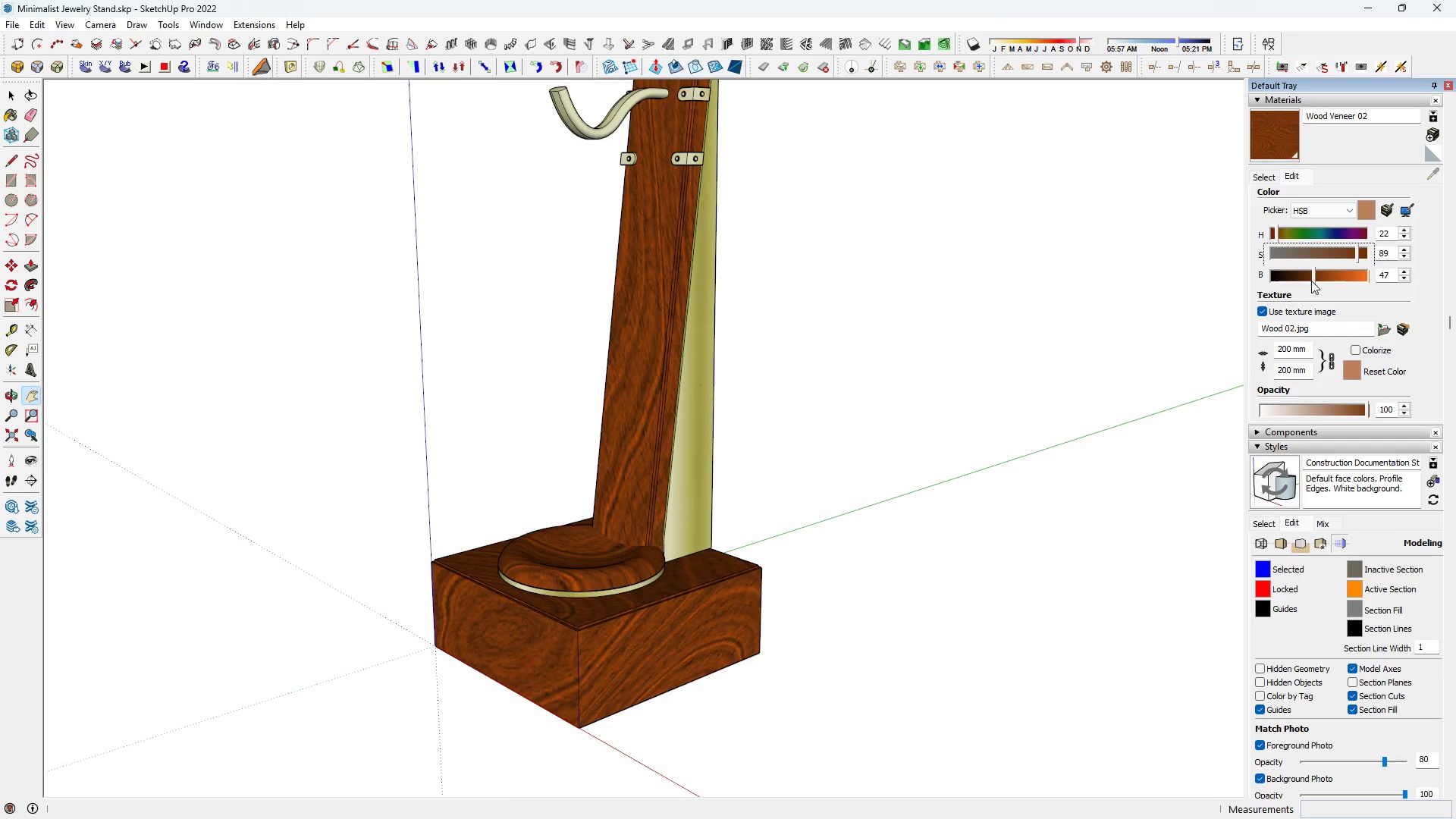 
left_click_drag(start_coordinate=[1308, 279], to_coordinate=[1330, 284])
 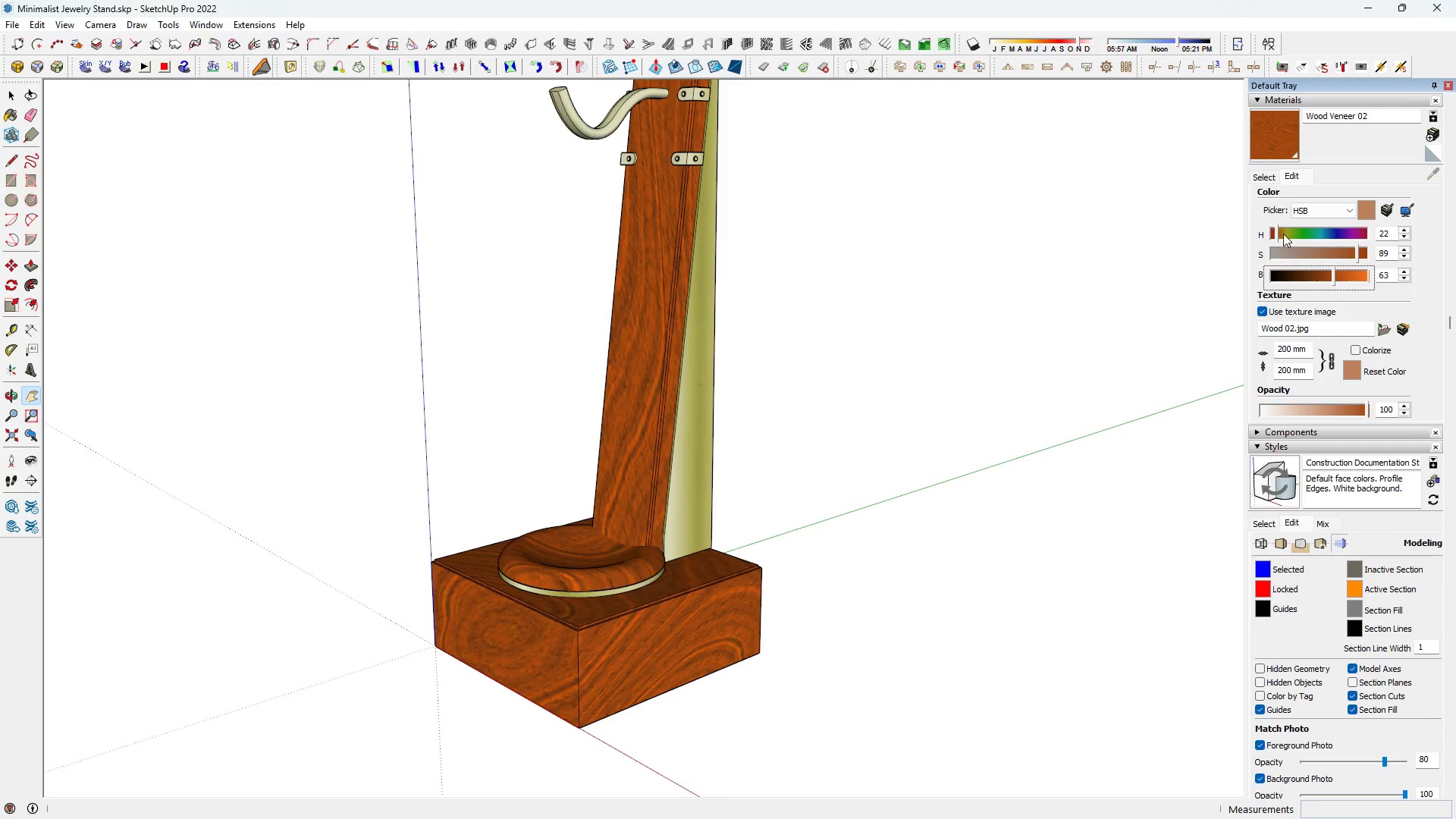 
left_click_drag(start_coordinate=[1277, 234], to_coordinate=[1273, 236])
 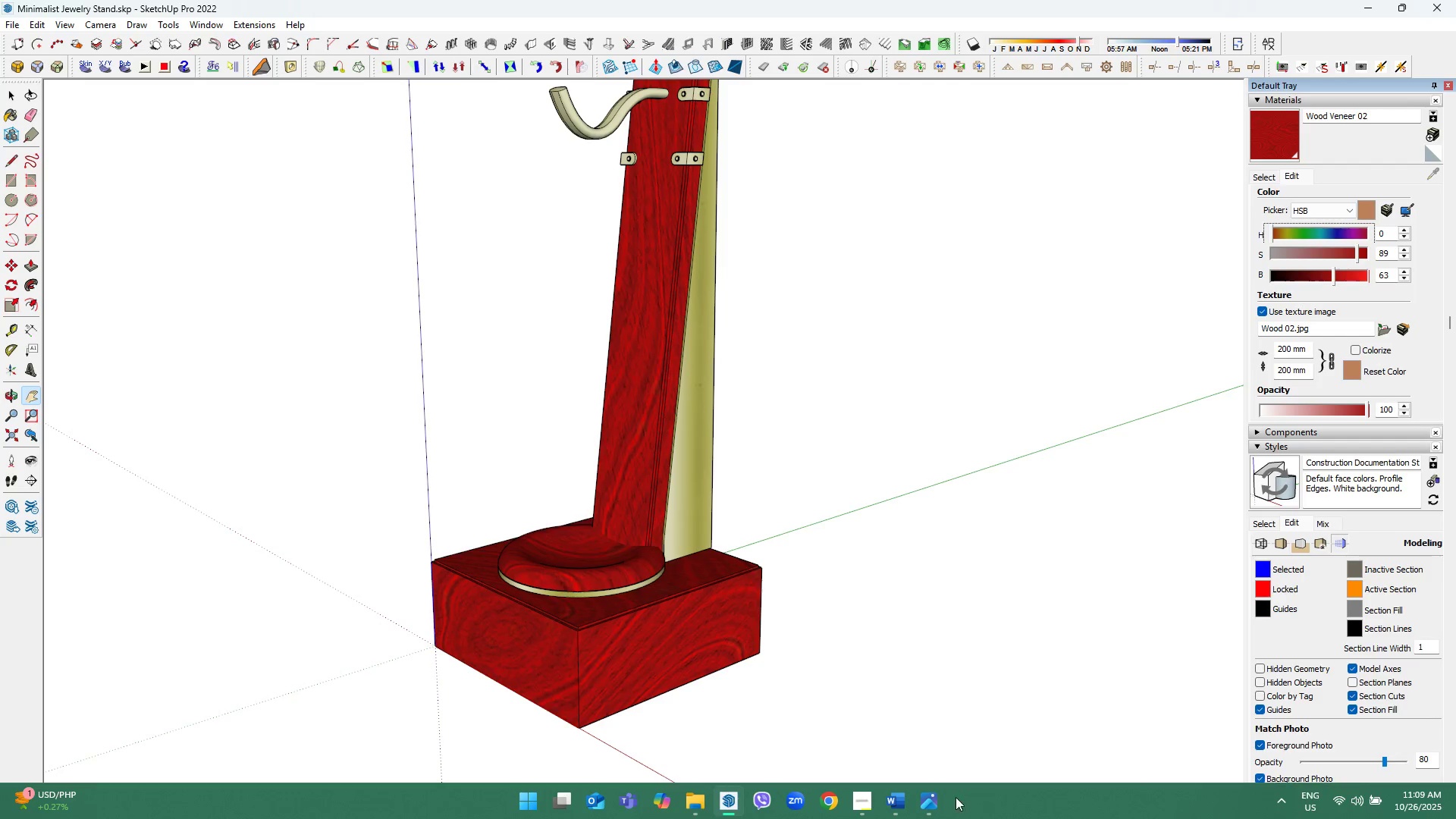 
left_click([920, 816])
 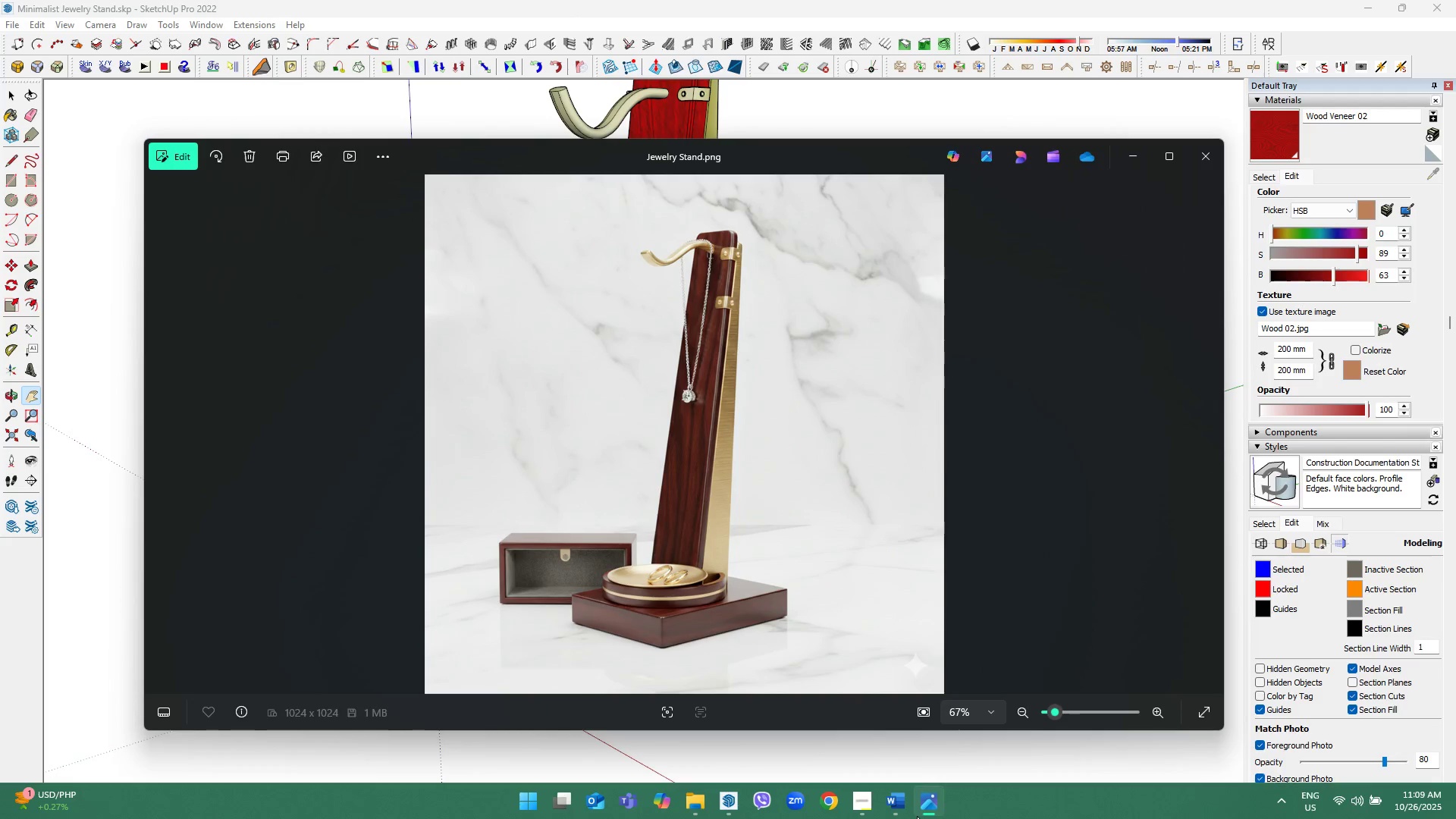 
left_click([917, 816])
 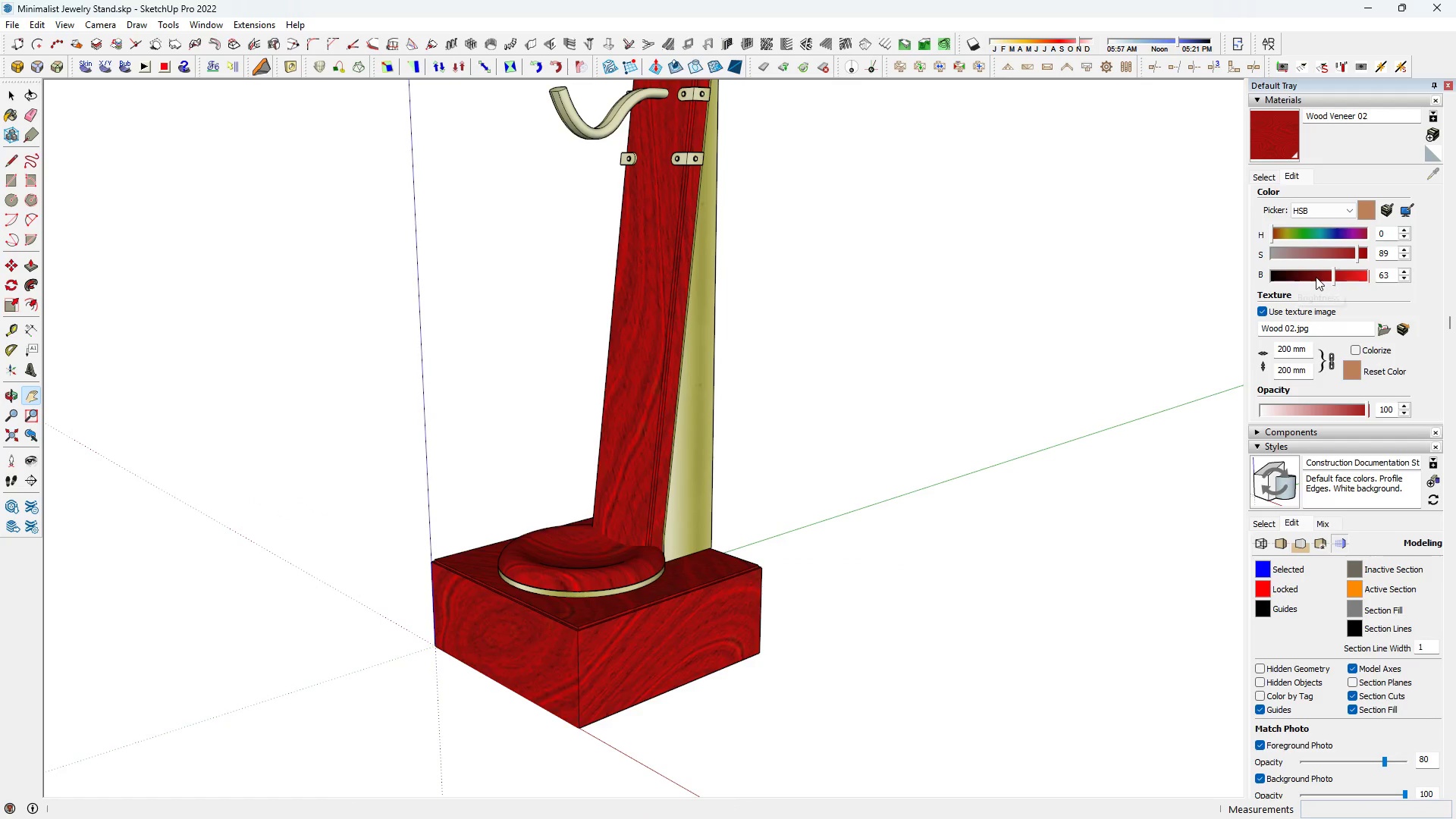 
left_click_drag(start_coordinate=[1316, 277], to_coordinate=[1323, 278])
 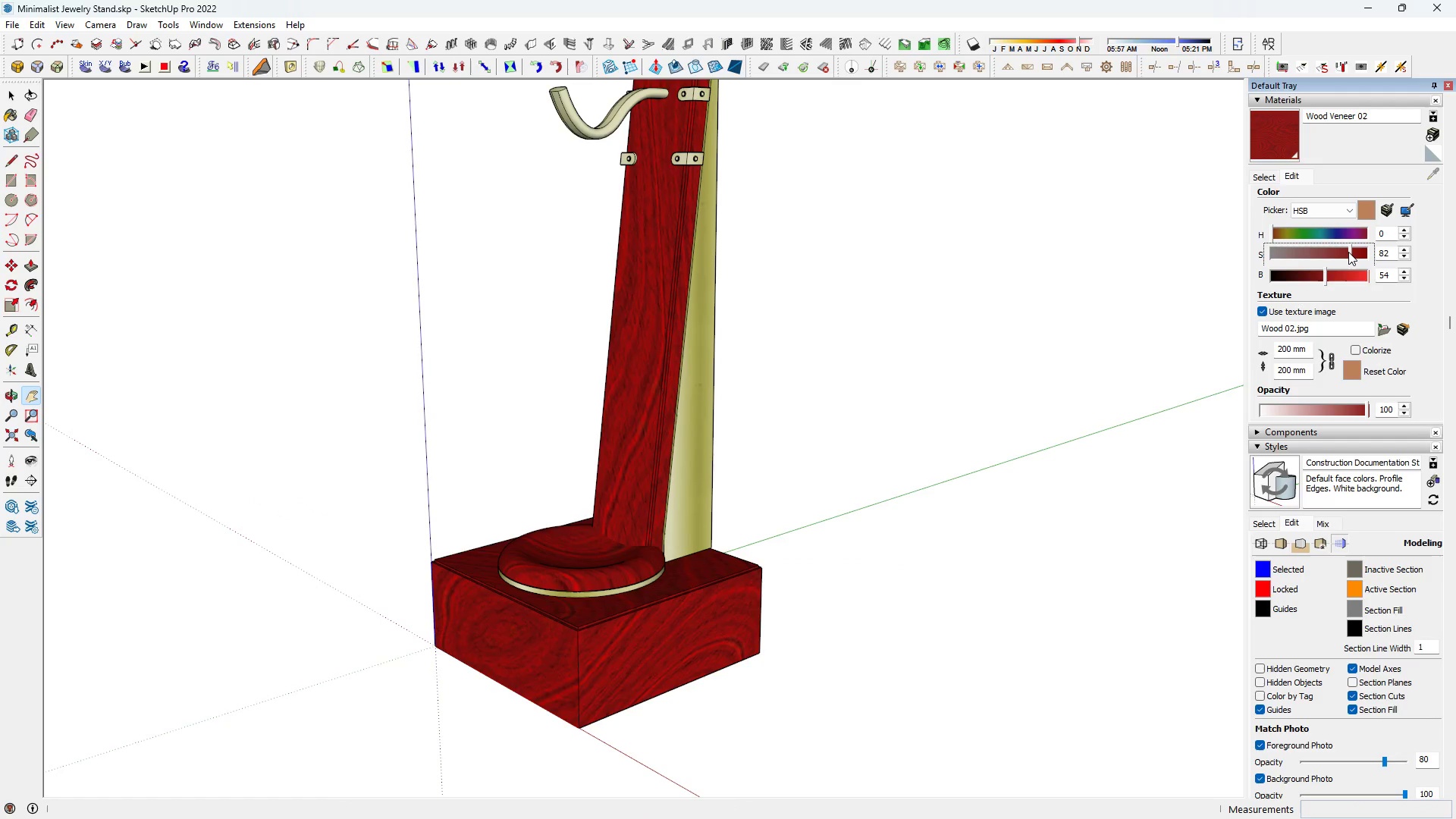 
left_click_drag(start_coordinate=[1348, 252], to_coordinate=[1341, 252])
 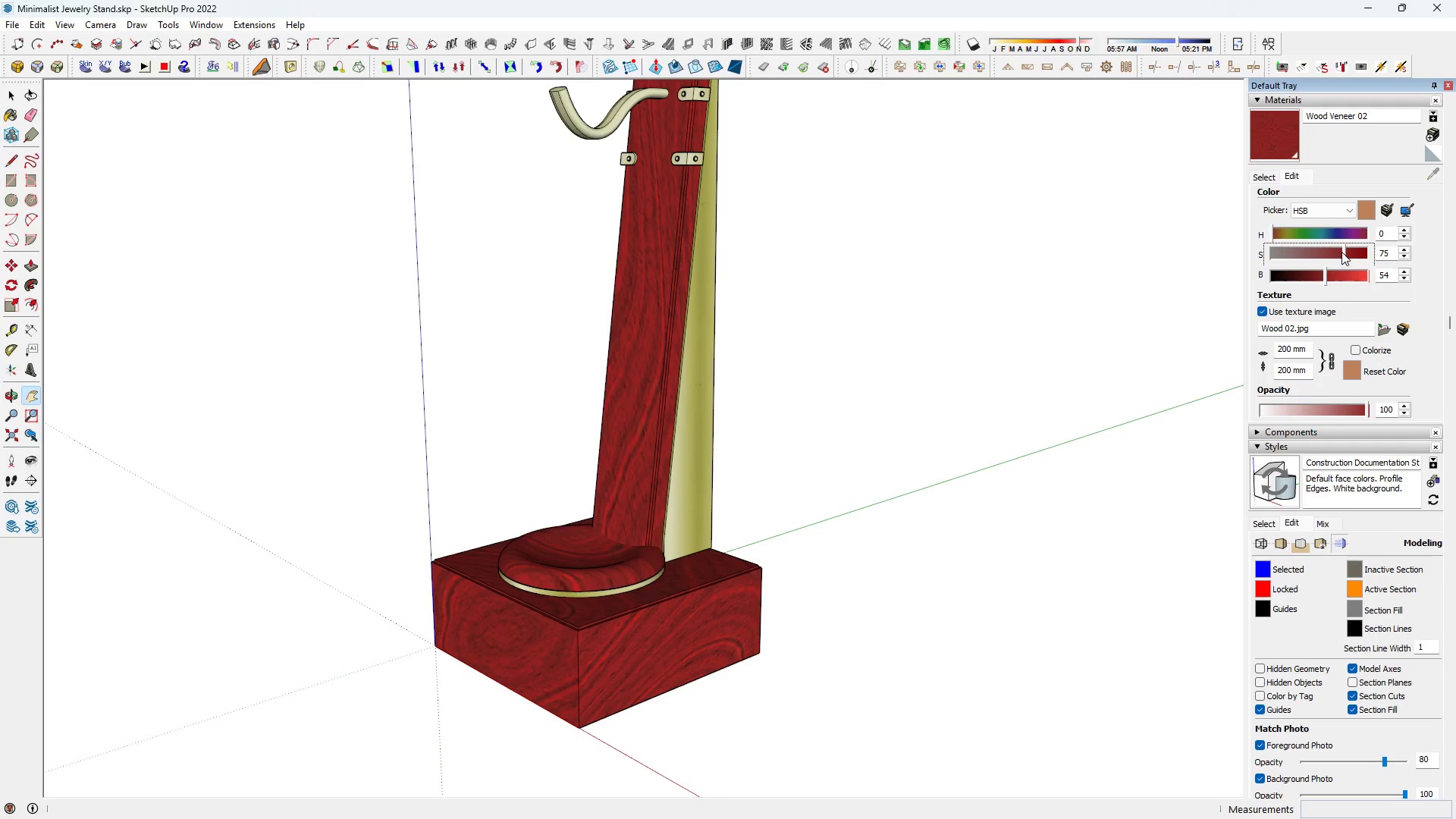 
left_click_drag(start_coordinate=[1341, 252], to_coordinate=[1354, 258])
 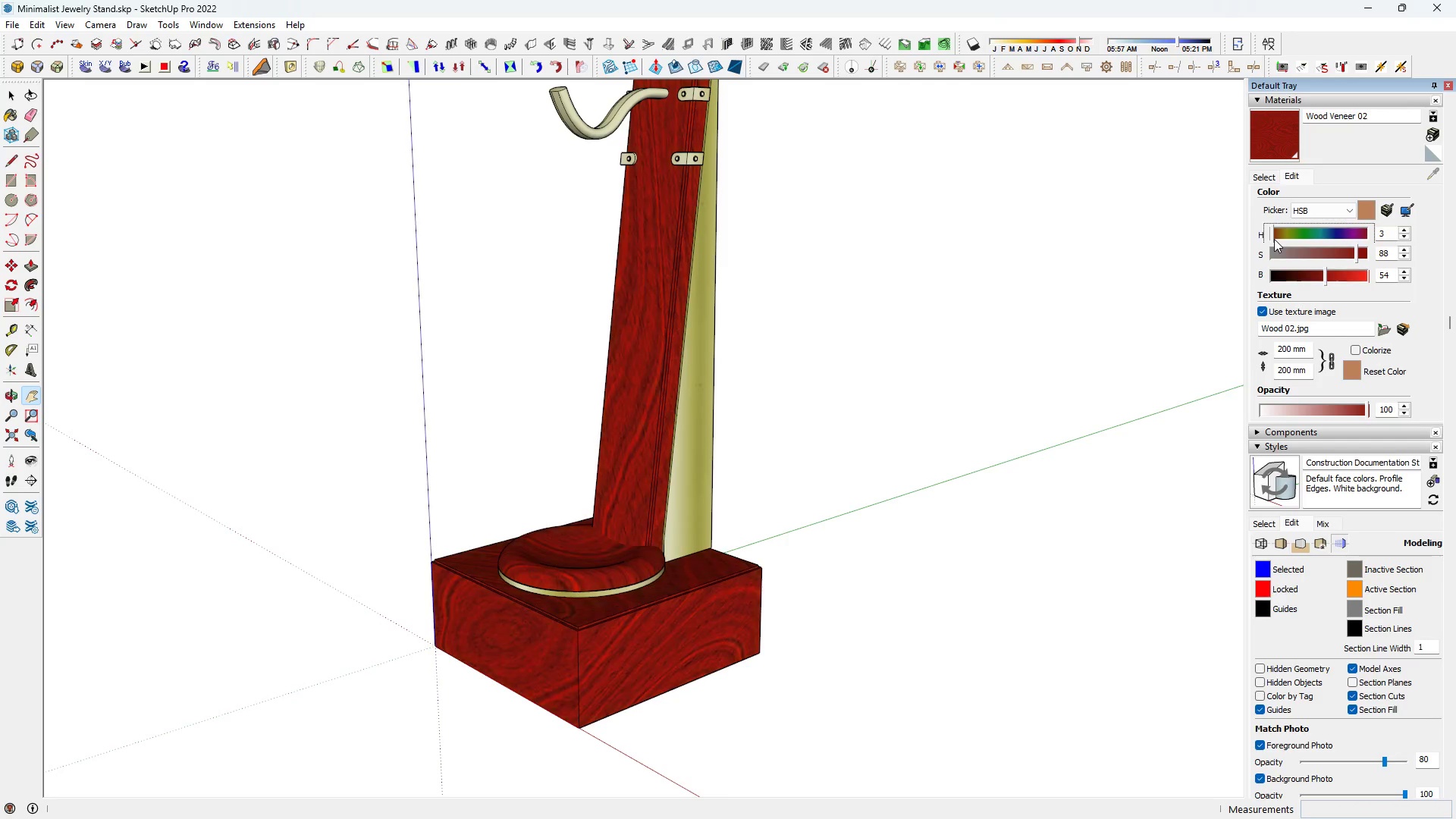 
wait(5.77)
 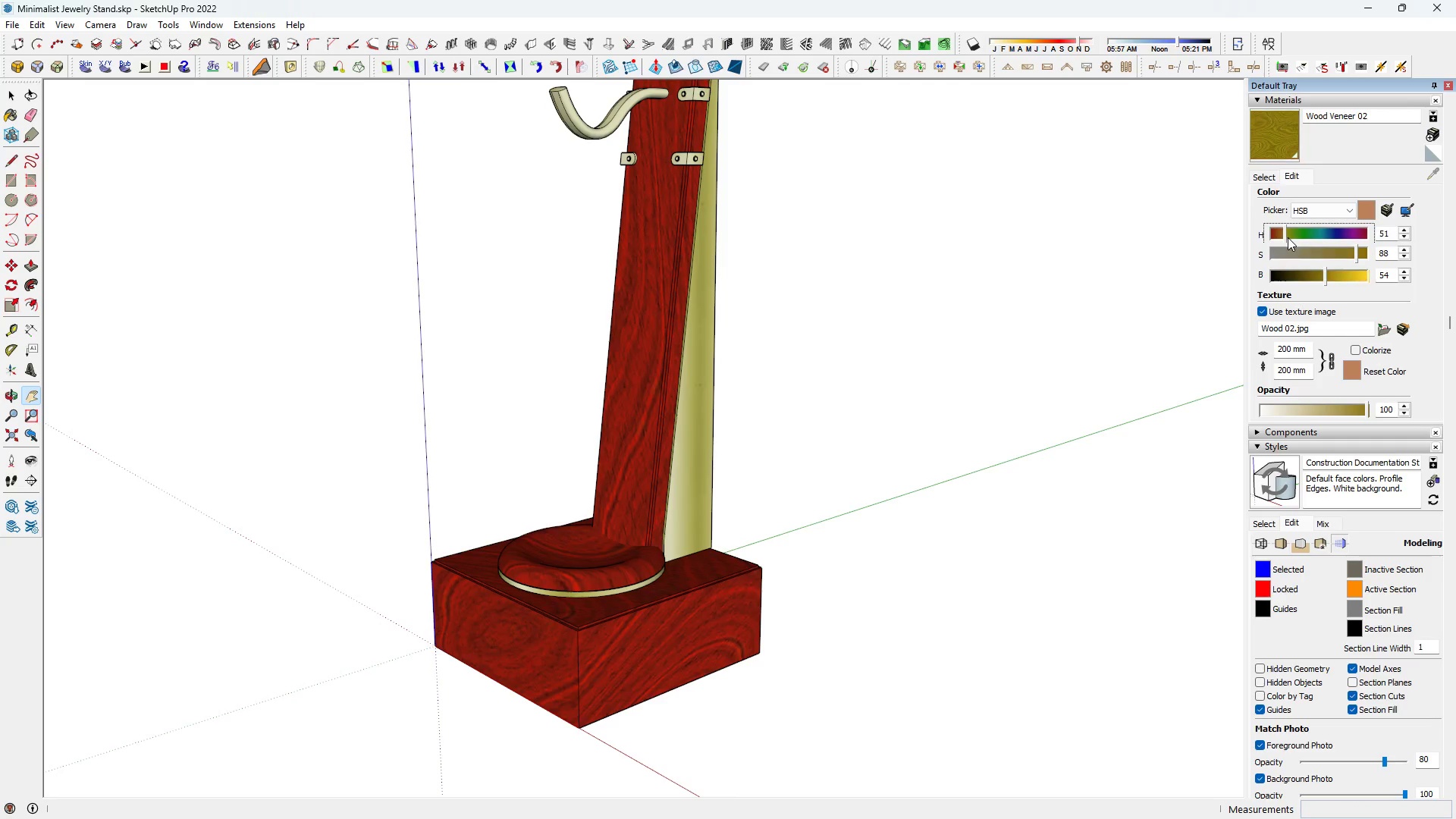 
left_click_drag(start_coordinate=[1270, 236], to_coordinate=[1274, 236])
 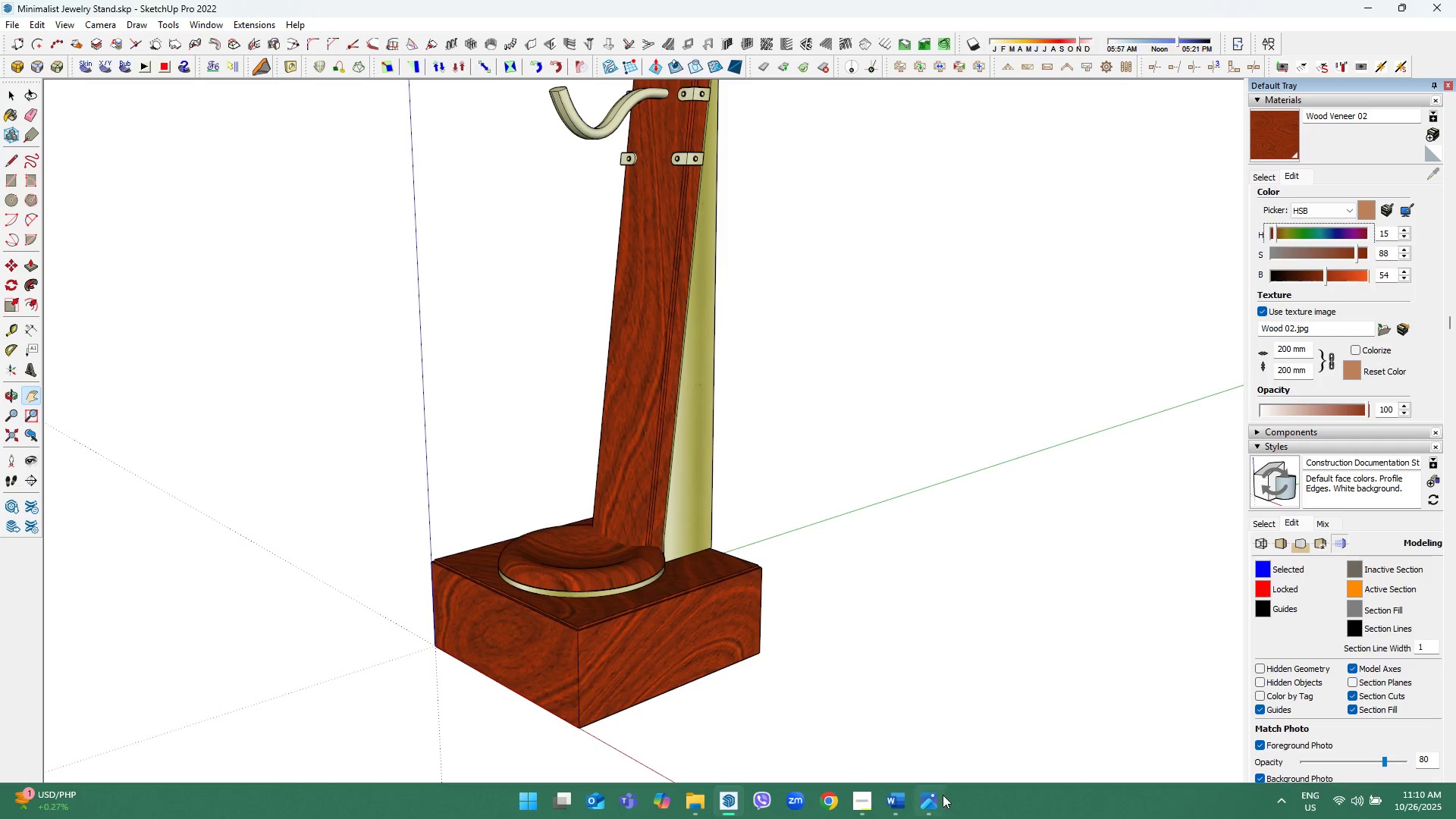 
left_click([934, 796])
 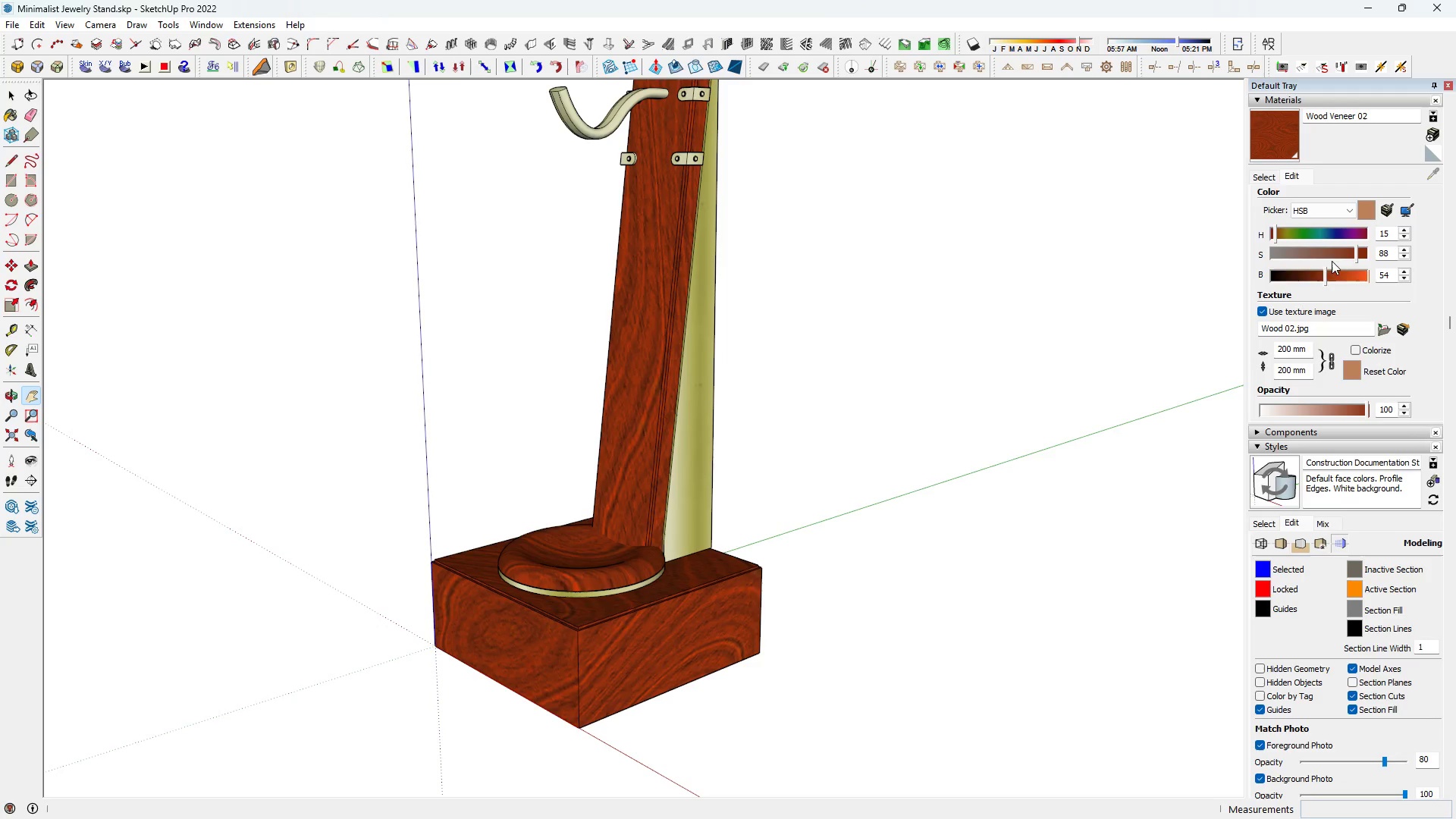 
left_click_drag(start_coordinate=[1353, 256], to_coordinate=[1343, 255])
 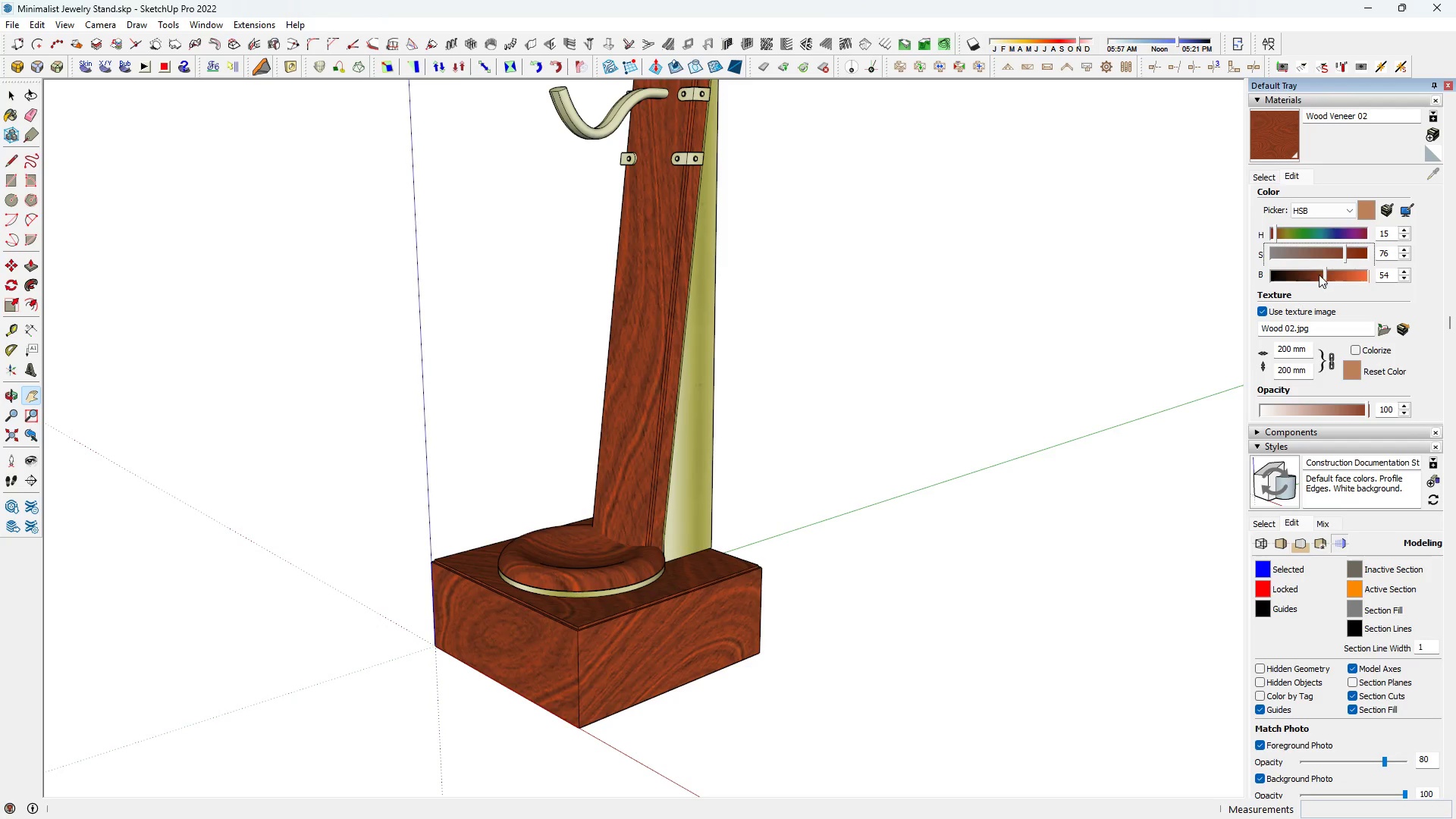 
left_click_drag(start_coordinate=[1319, 274], to_coordinate=[1312, 271])
 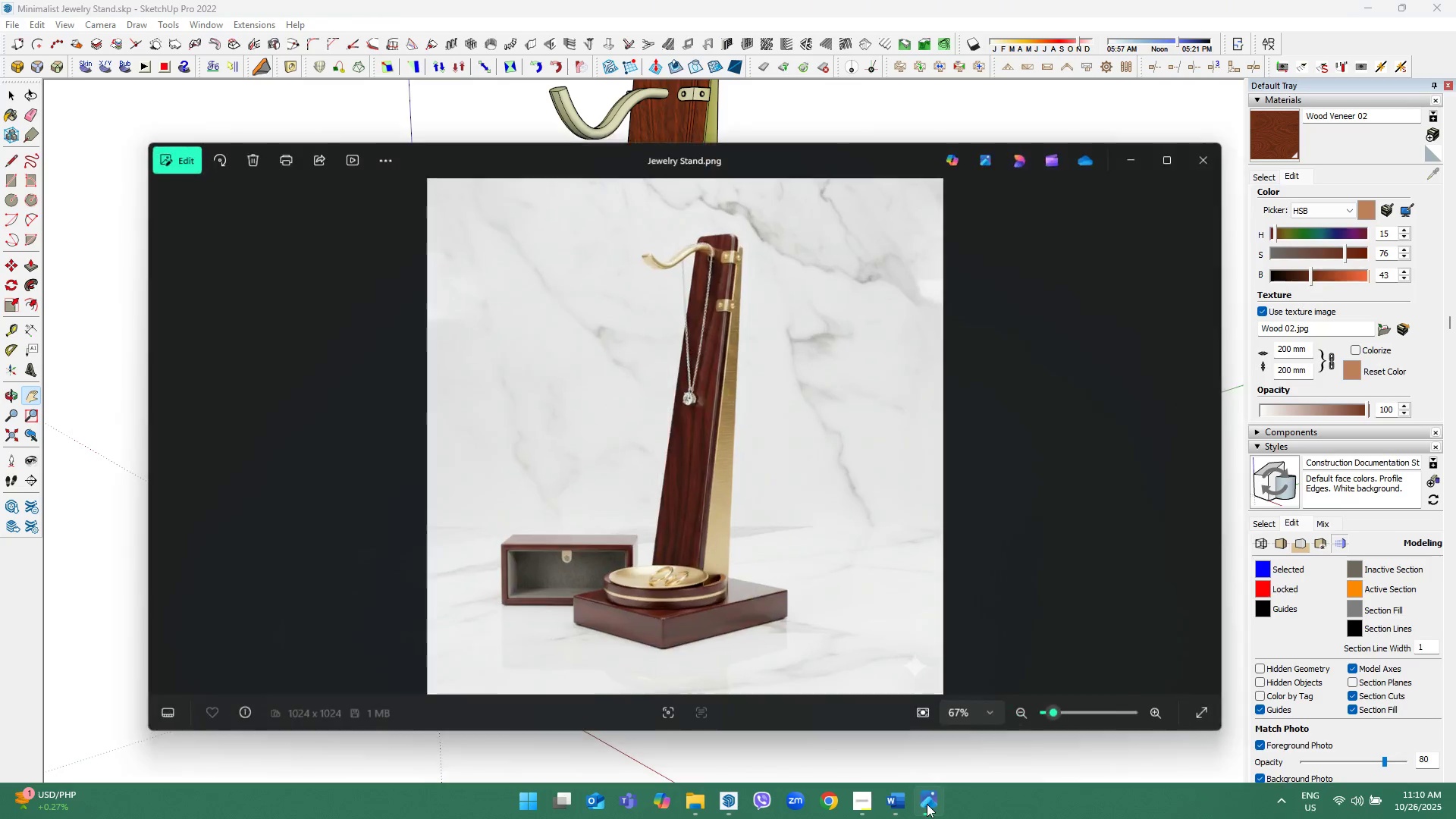 
left_click([927, 804])
 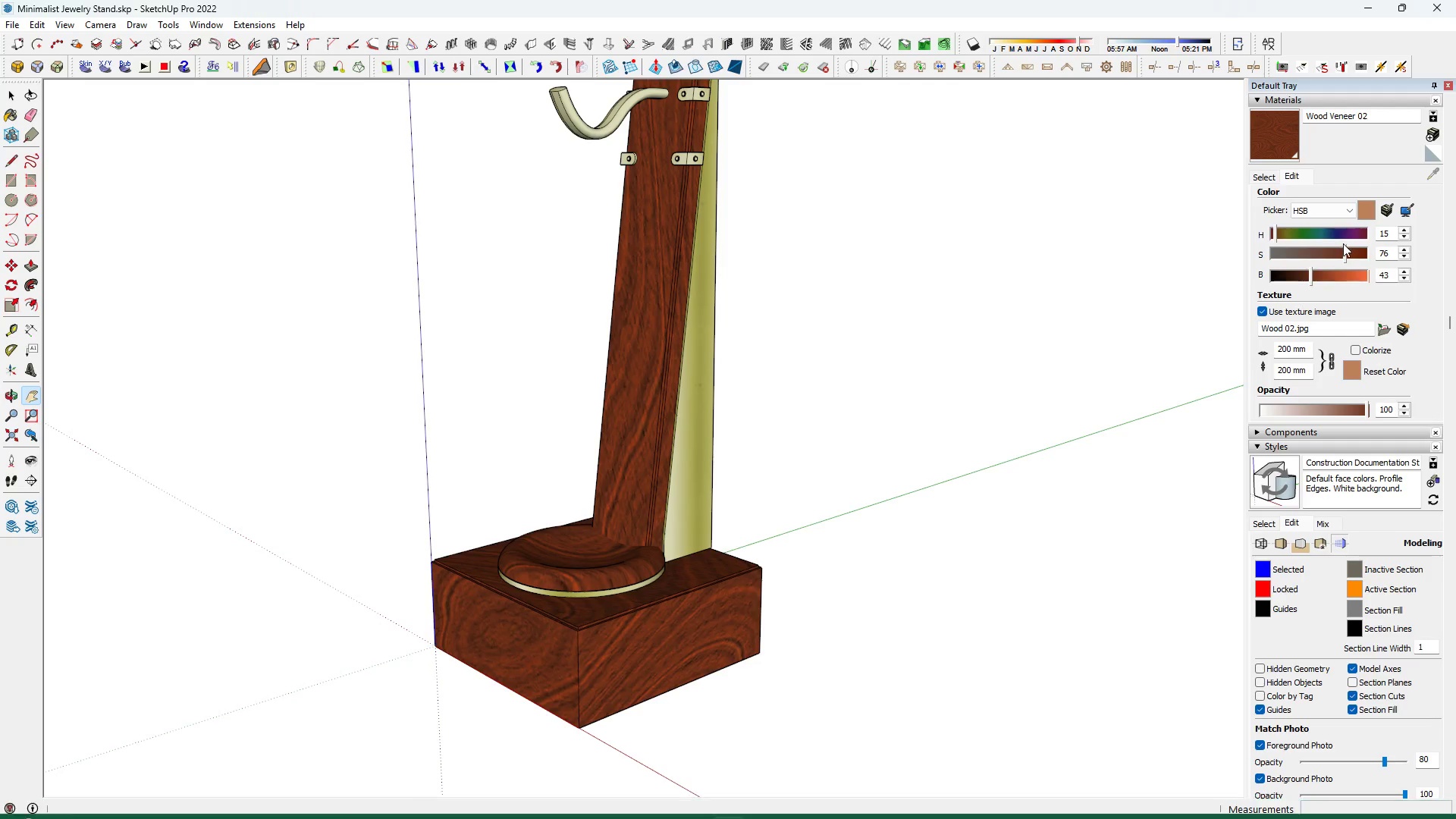 
left_click_drag(start_coordinate=[1351, 252], to_coordinate=[1365, 253])
 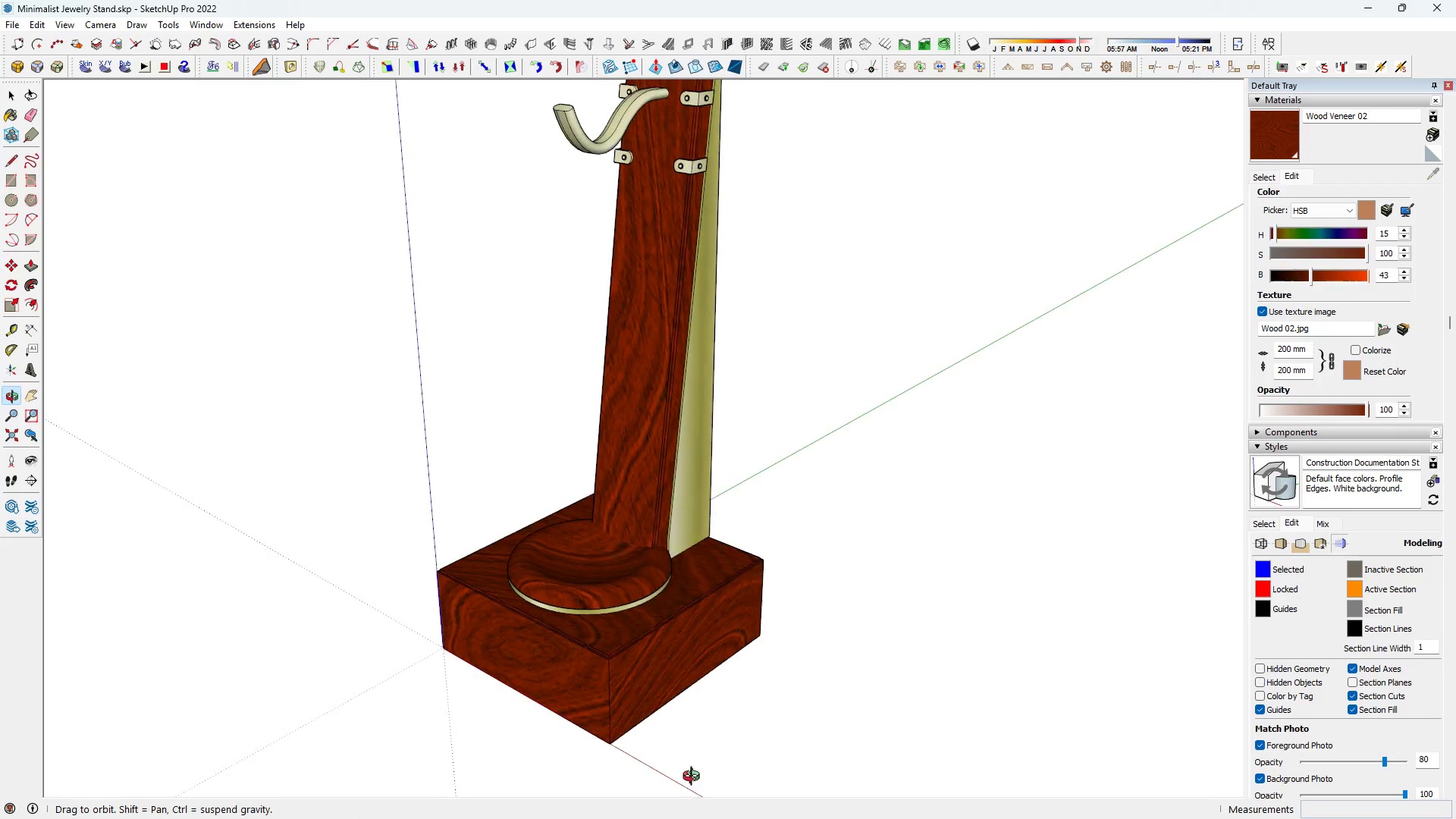 
scroll: coordinate [680, 720], scroll_direction: down, amount: 6.0
 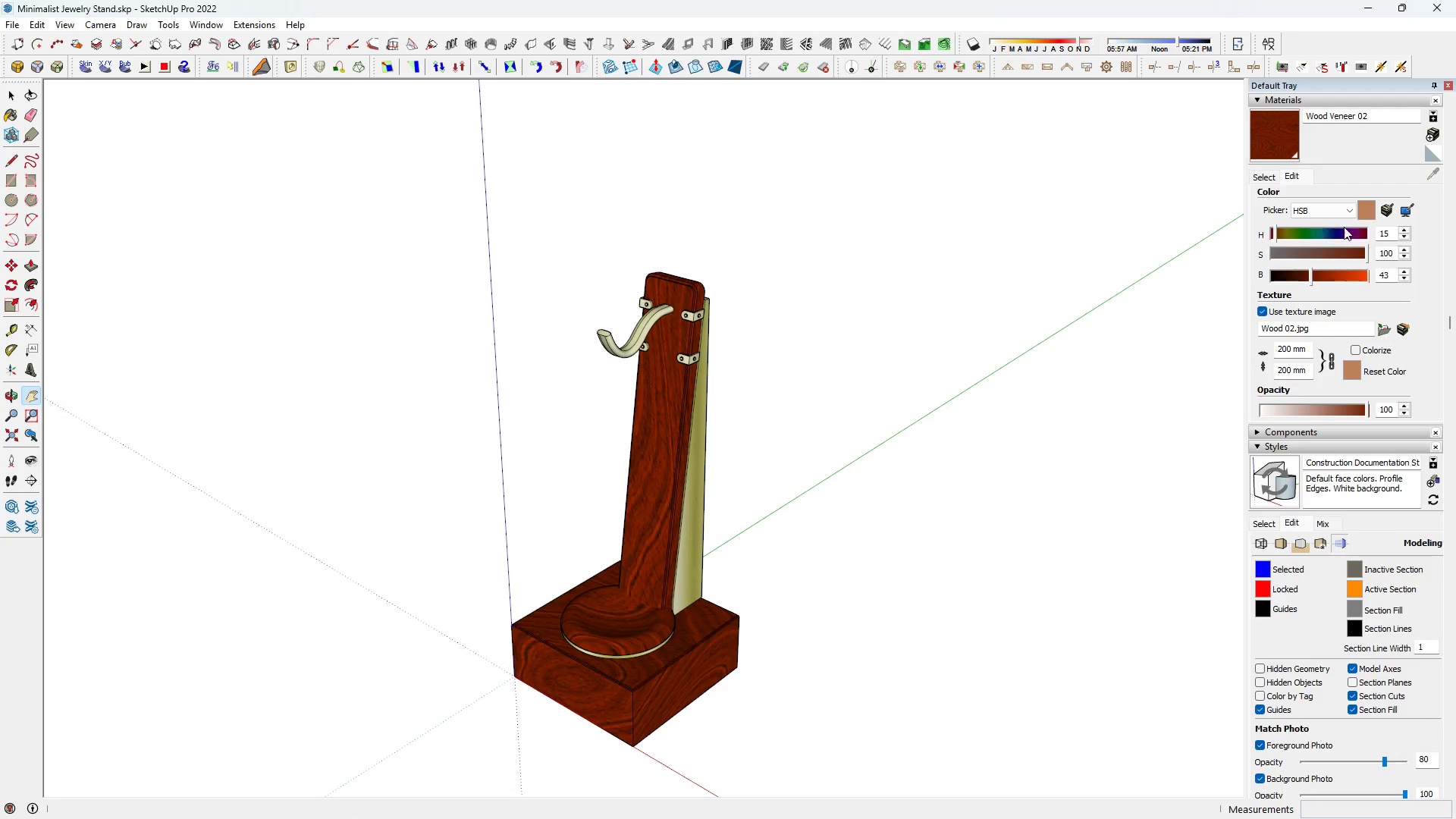 
left_click_drag(start_coordinate=[1326, 253], to_coordinate=[1361, 256])
 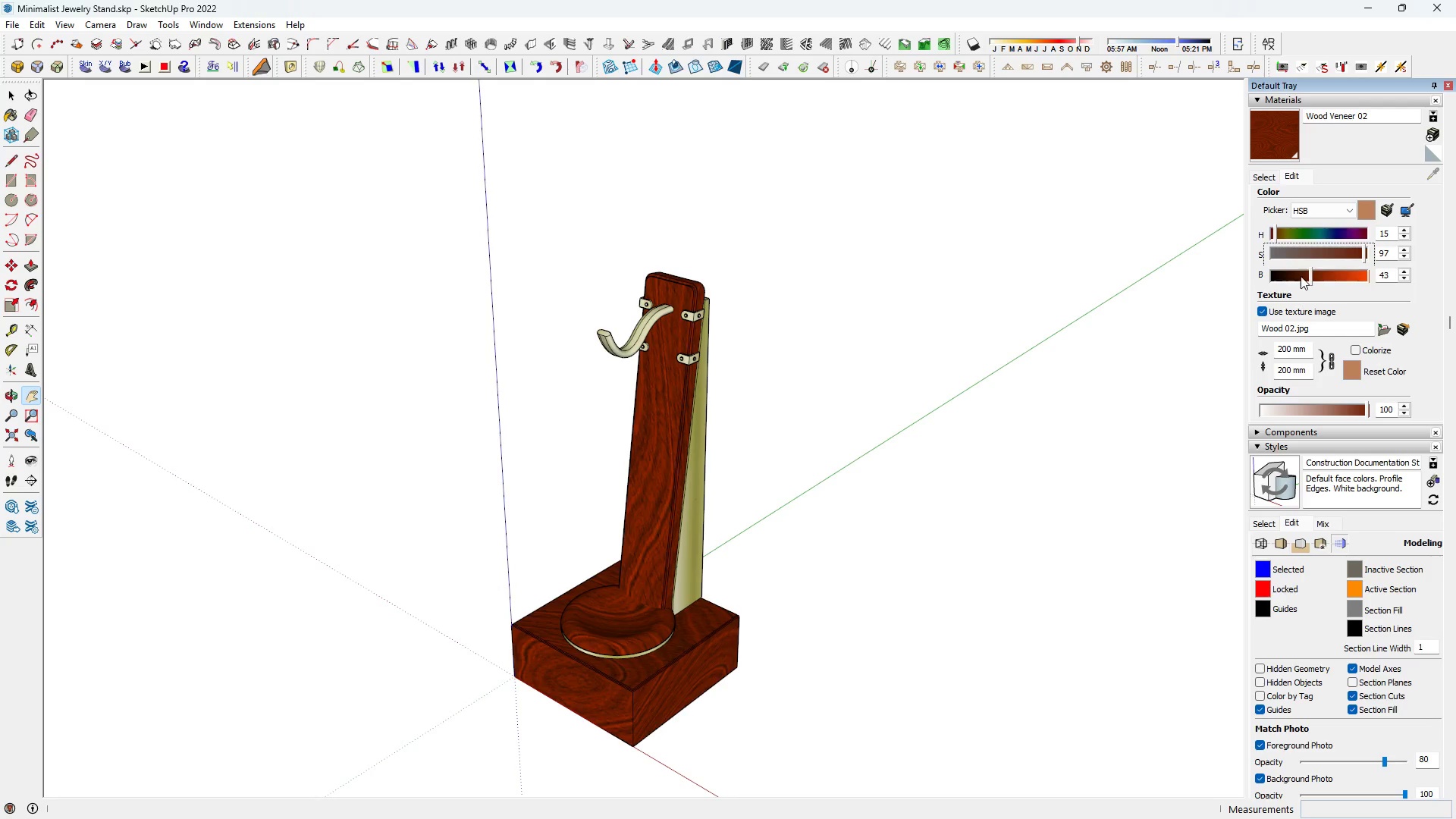 
left_click_drag(start_coordinate=[1301, 276], to_coordinate=[1296, 271])
 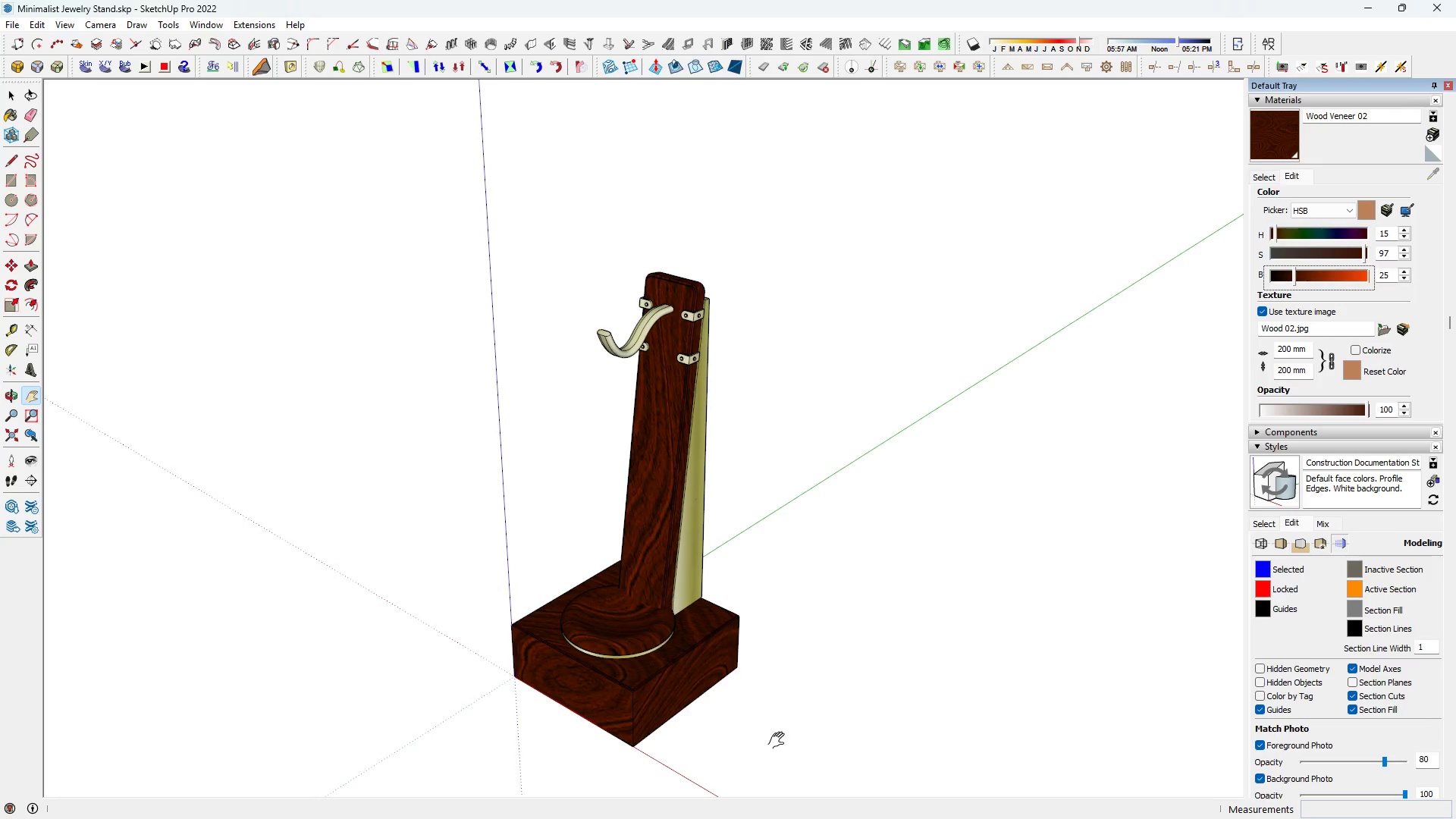 
scroll: coordinate [679, 752], scroll_direction: up, amount: 5.0
 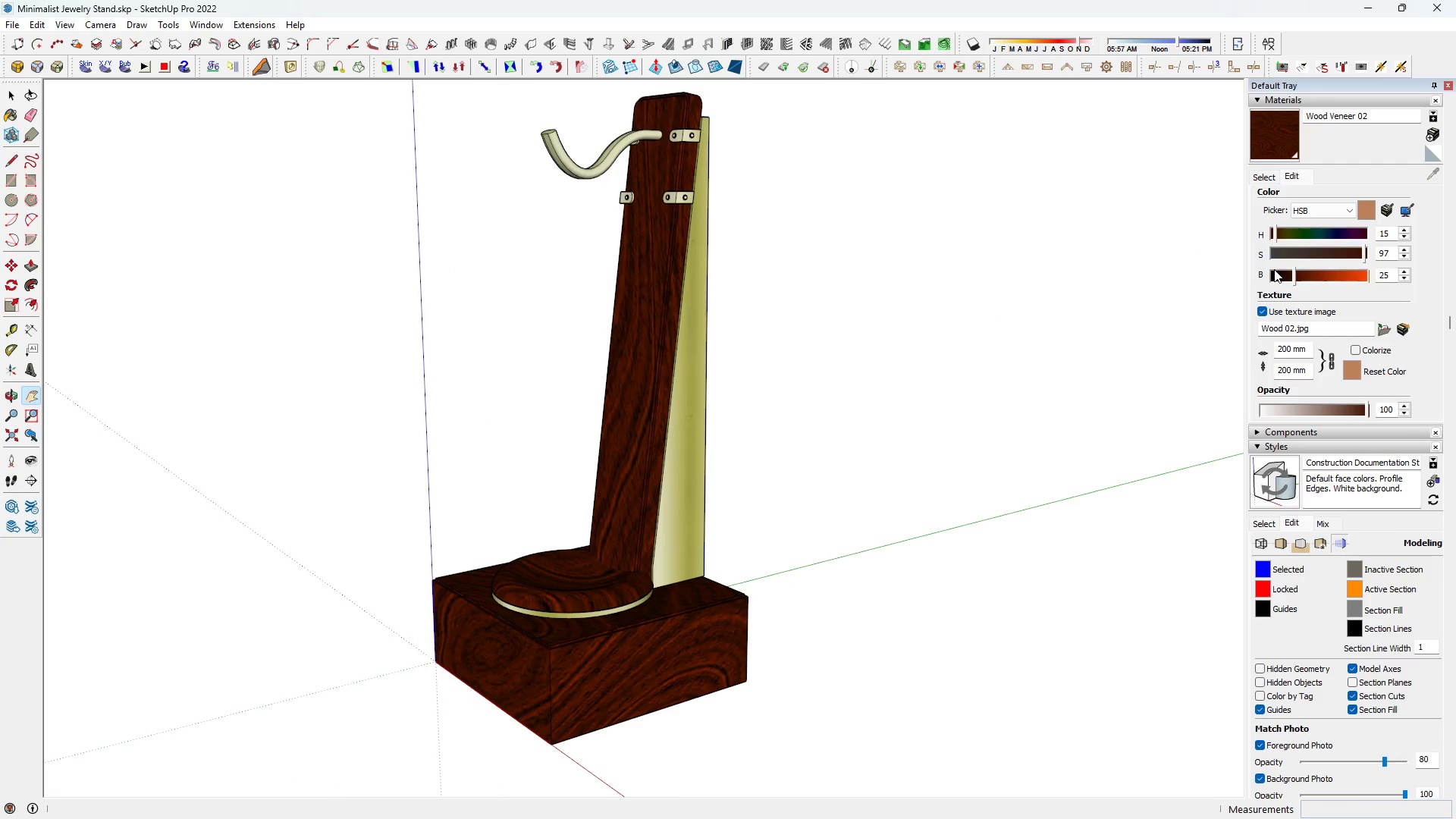 
left_click_drag(start_coordinate=[1300, 277], to_coordinate=[1310, 278])
 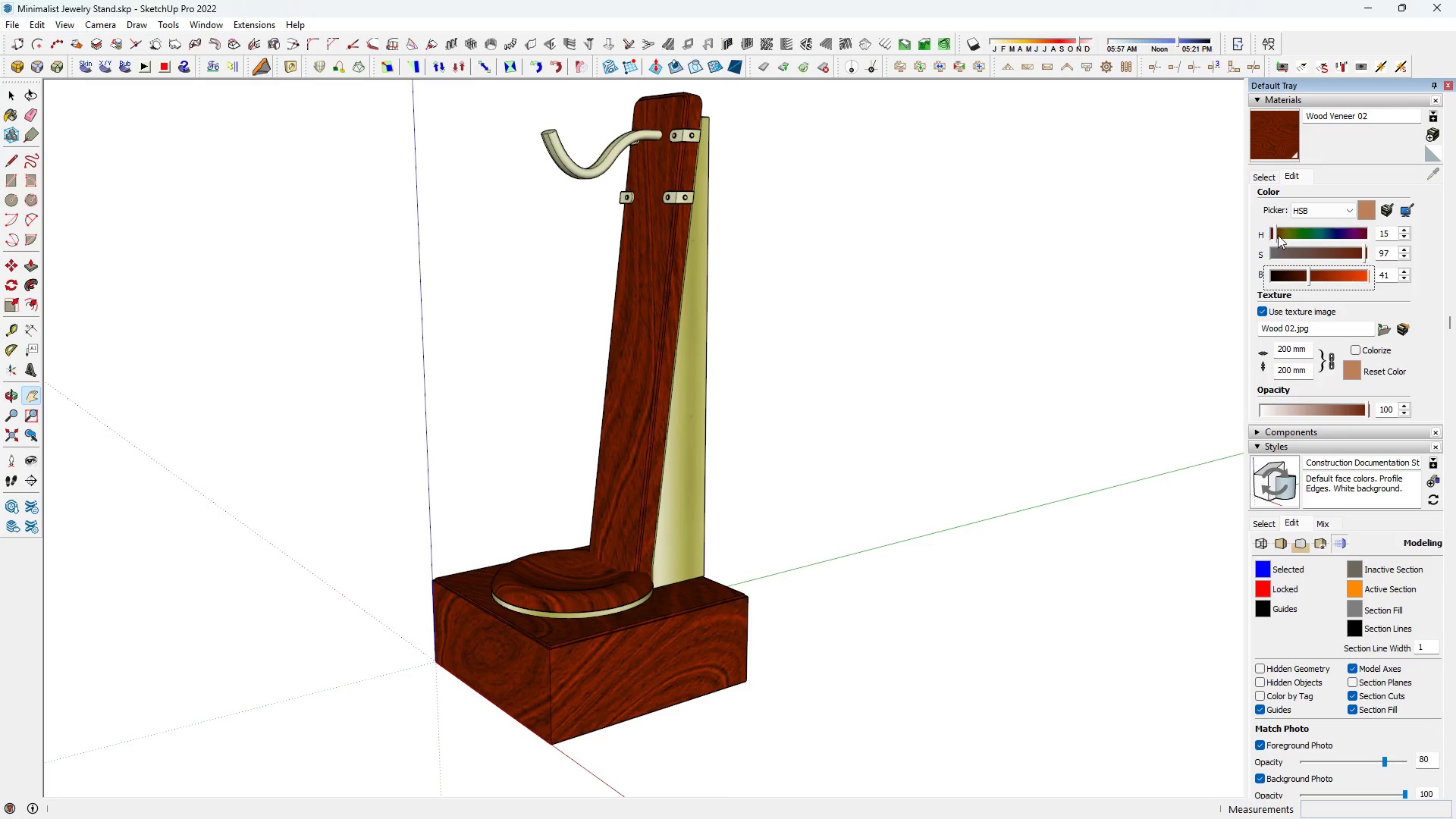 
left_click_drag(start_coordinate=[1278, 234], to_coordinate=[1272, 234])
 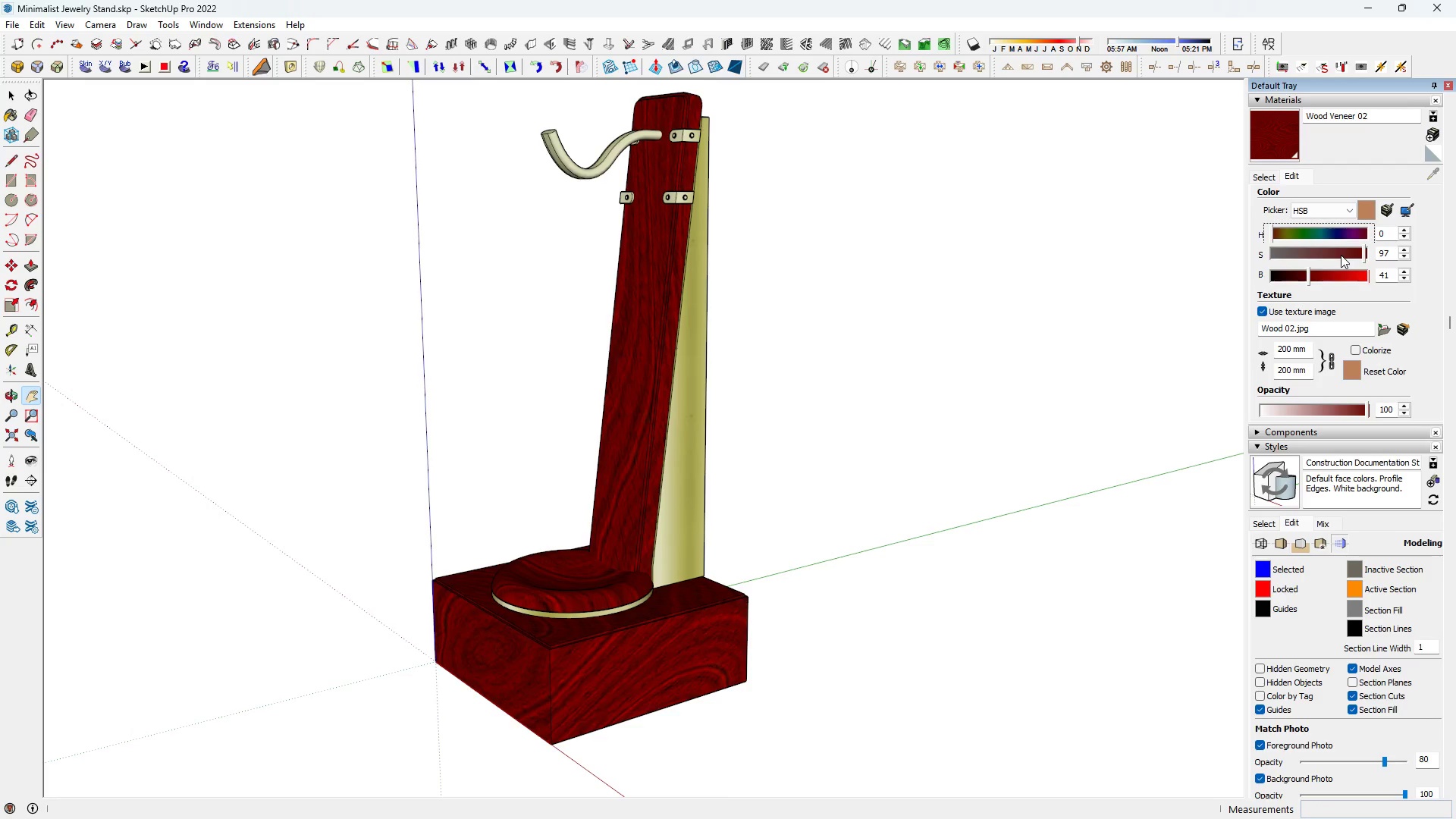 
left_click_drag(start_coordinate=[1341, 255], to_coordinate=[1338, 246])
 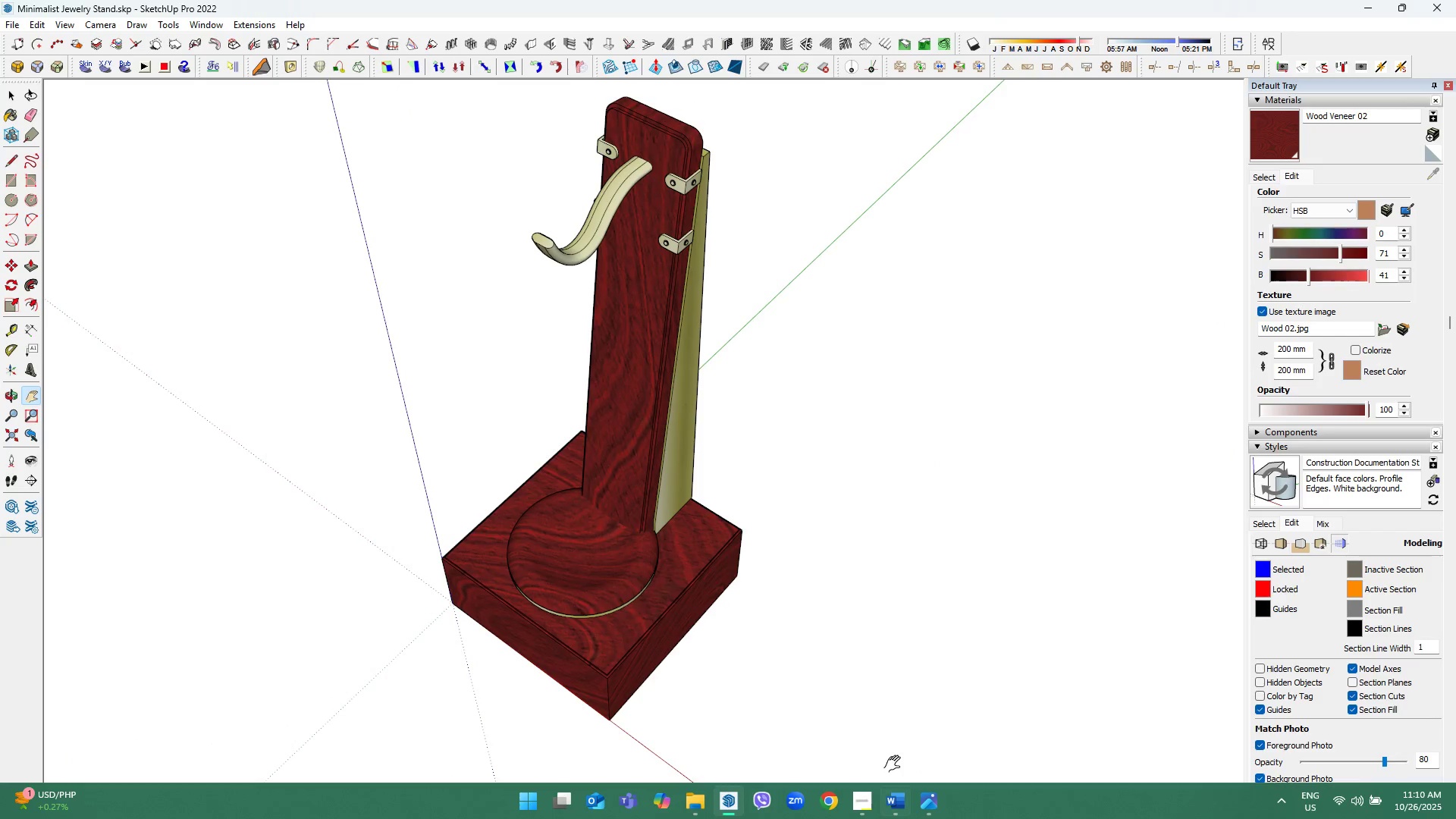 
left_click([927, 809])
 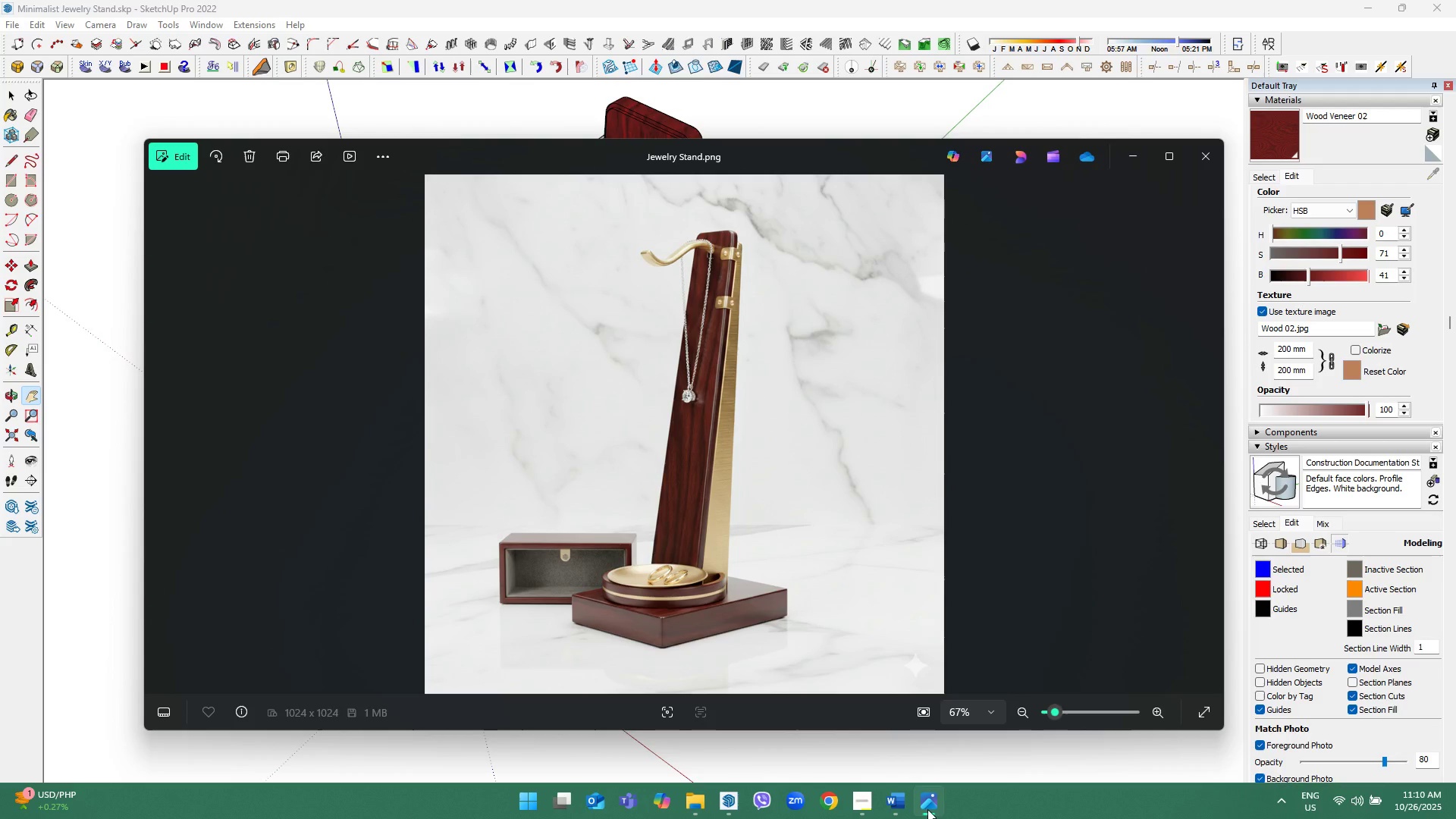 
left_click([927, 809])
 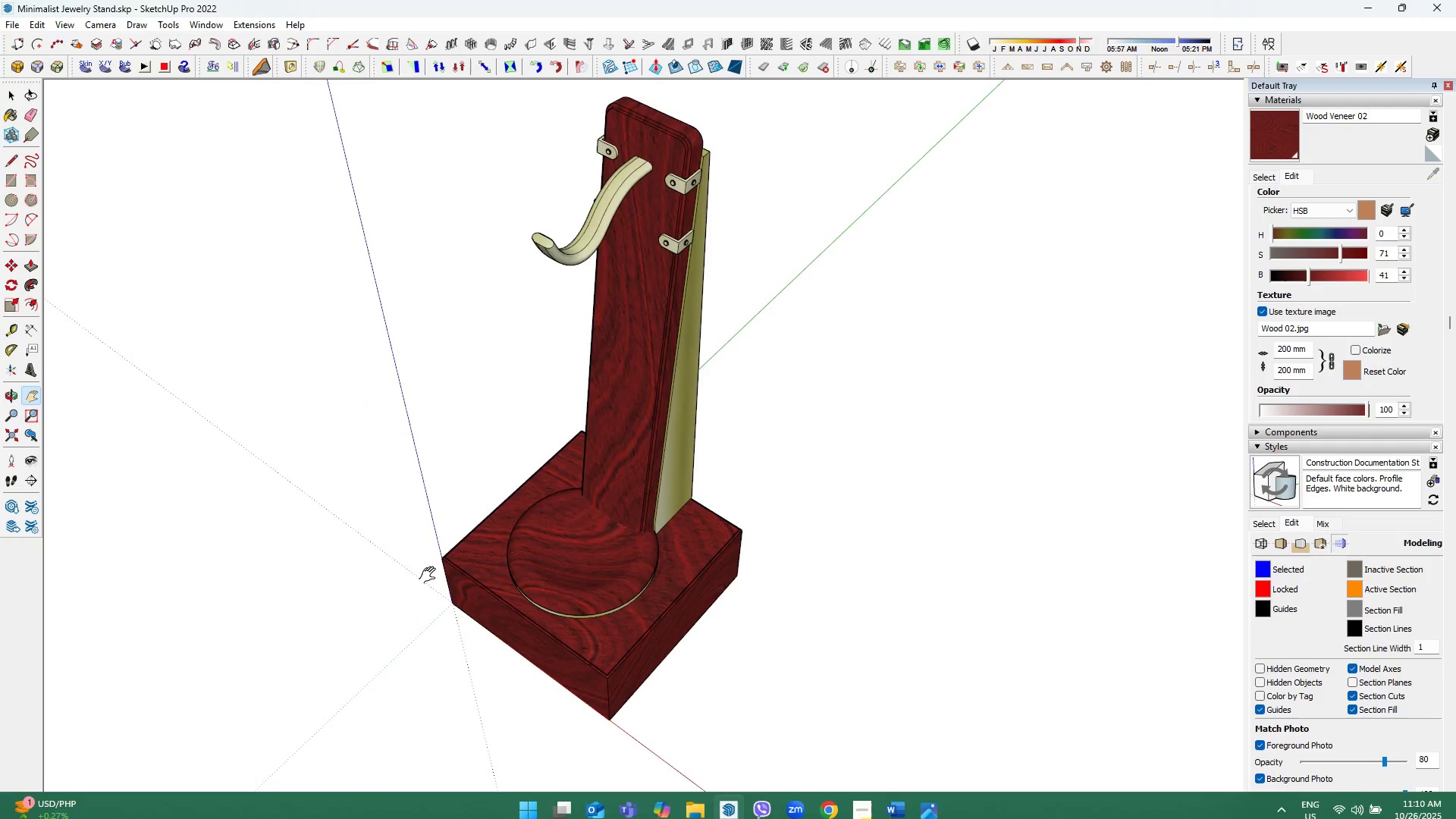 
scroll: coordinate [325, 430], scroll_direction: down, amount: 5.0
 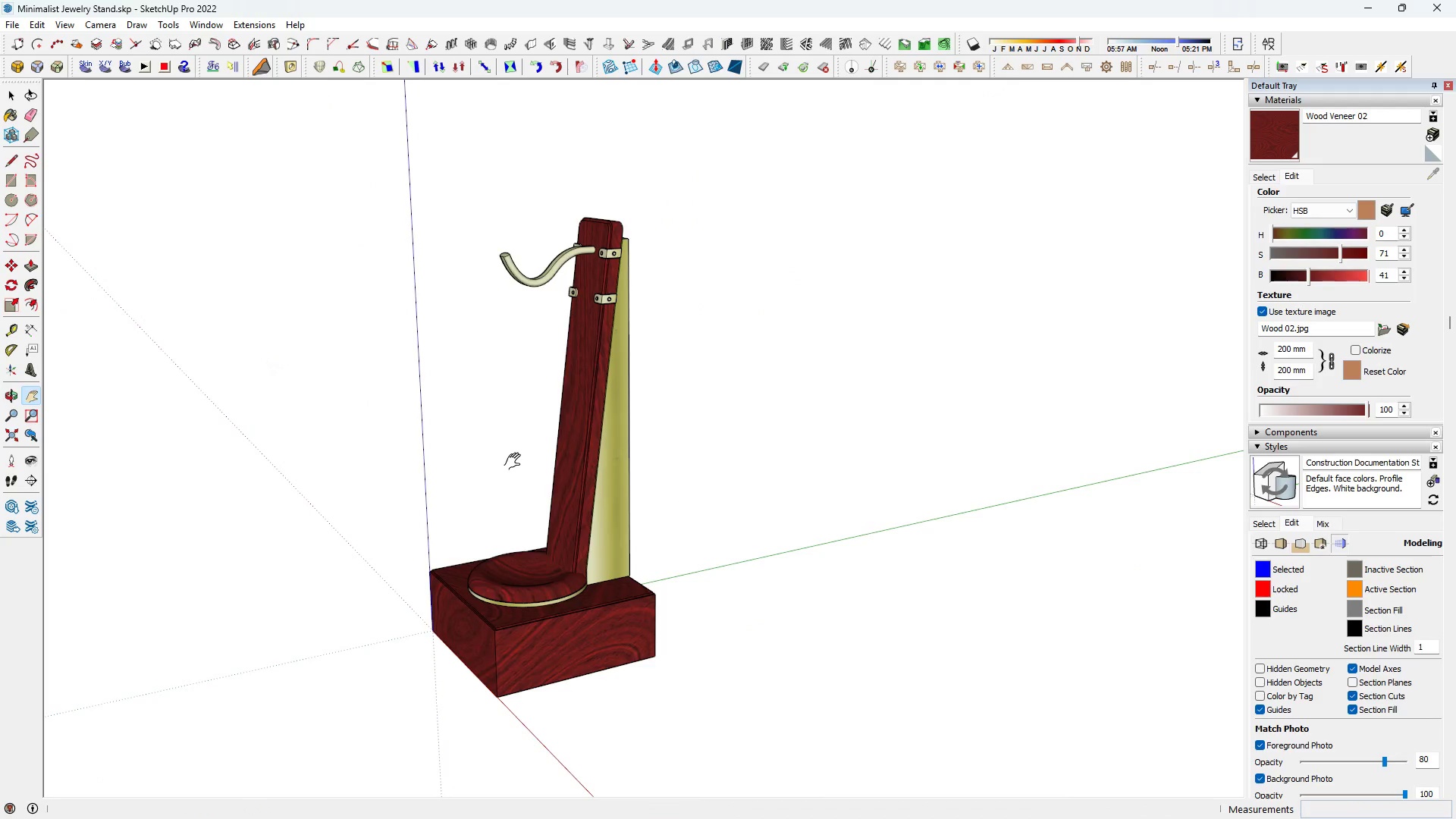 
 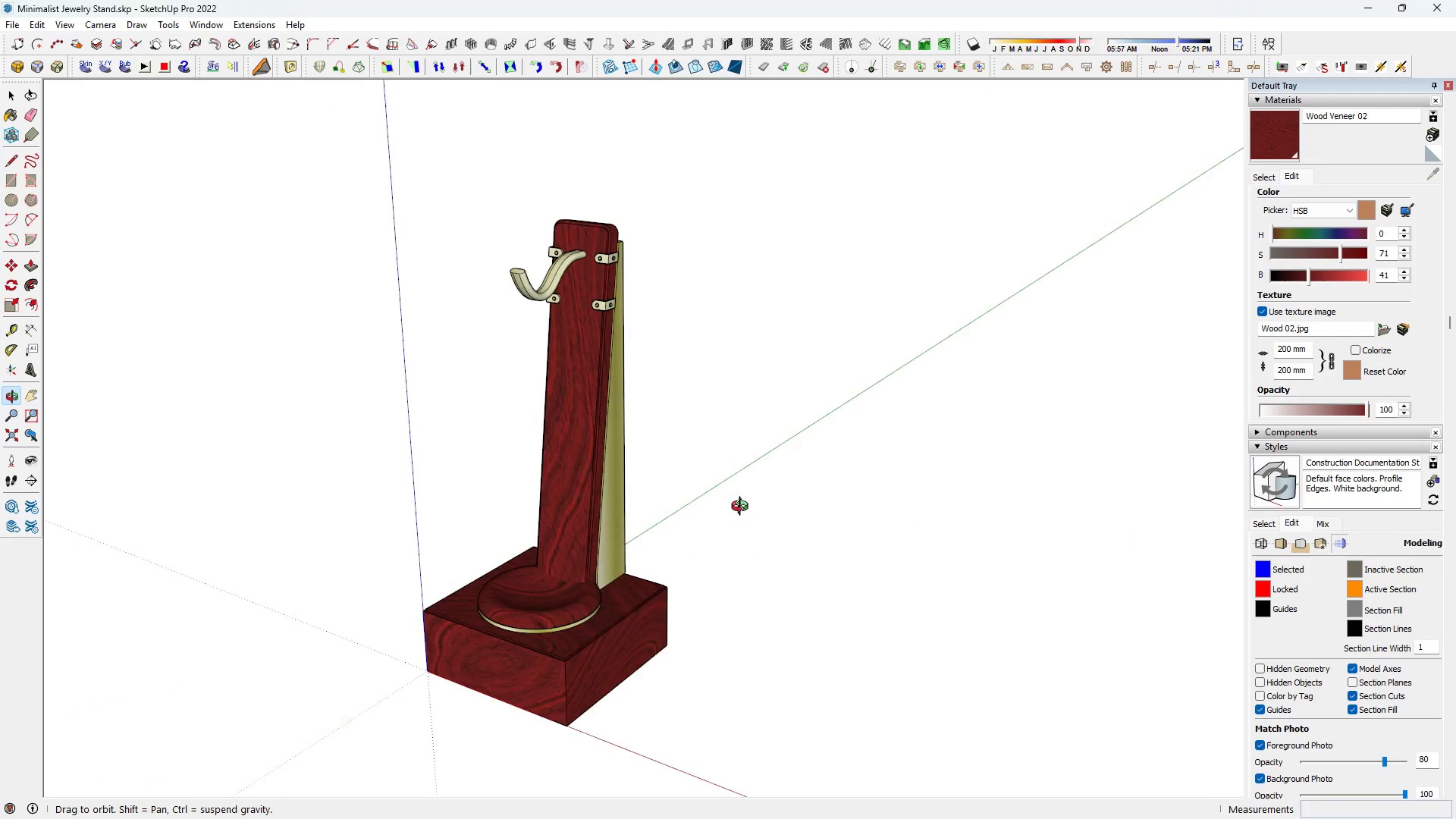 
scroll: coordinate [744, 529], scroll_direction: down, amount: 3.0
 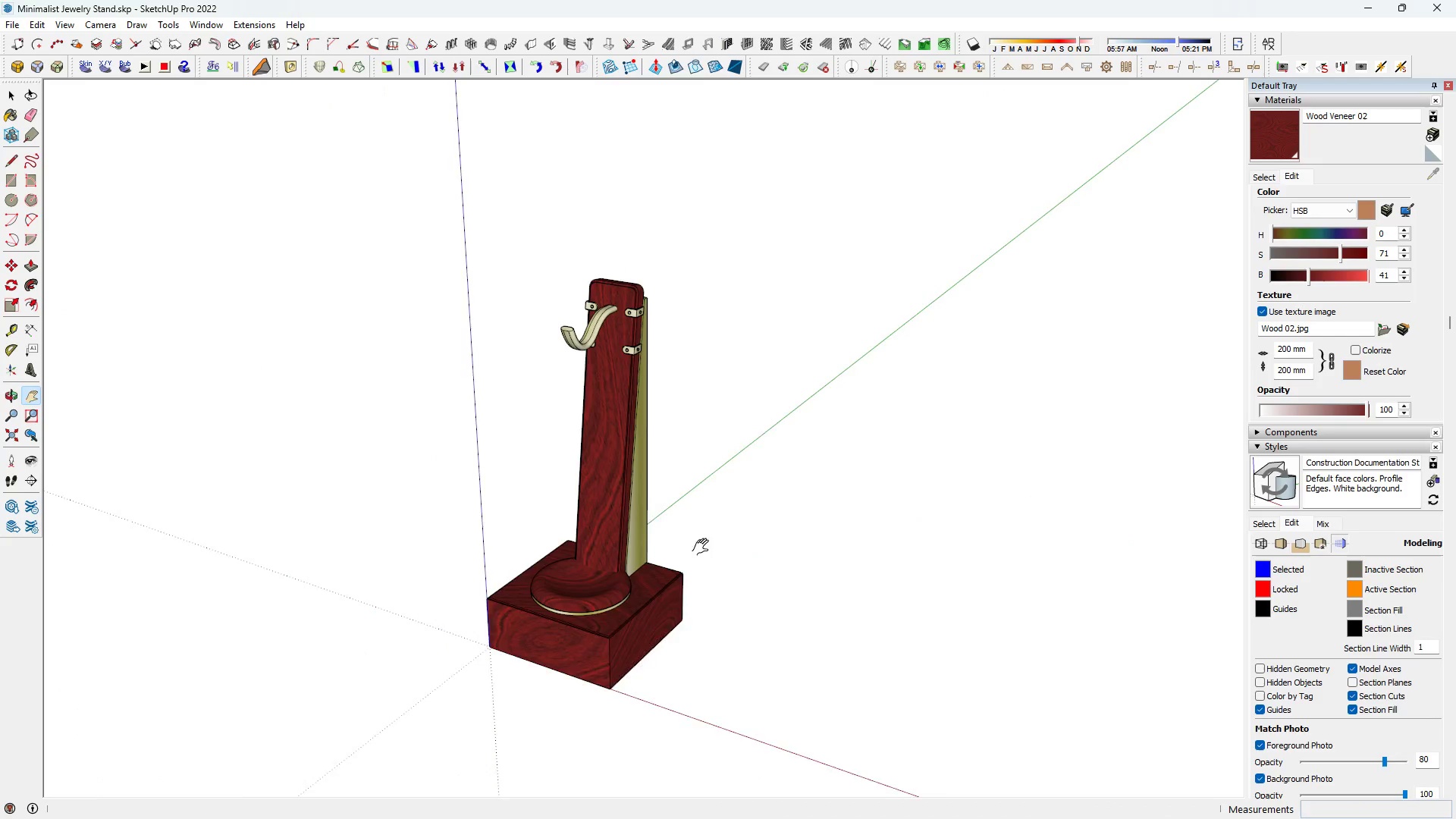 
left_click_drag(start_coordinate=[704, 547], to_coordinate=[745, 501])
 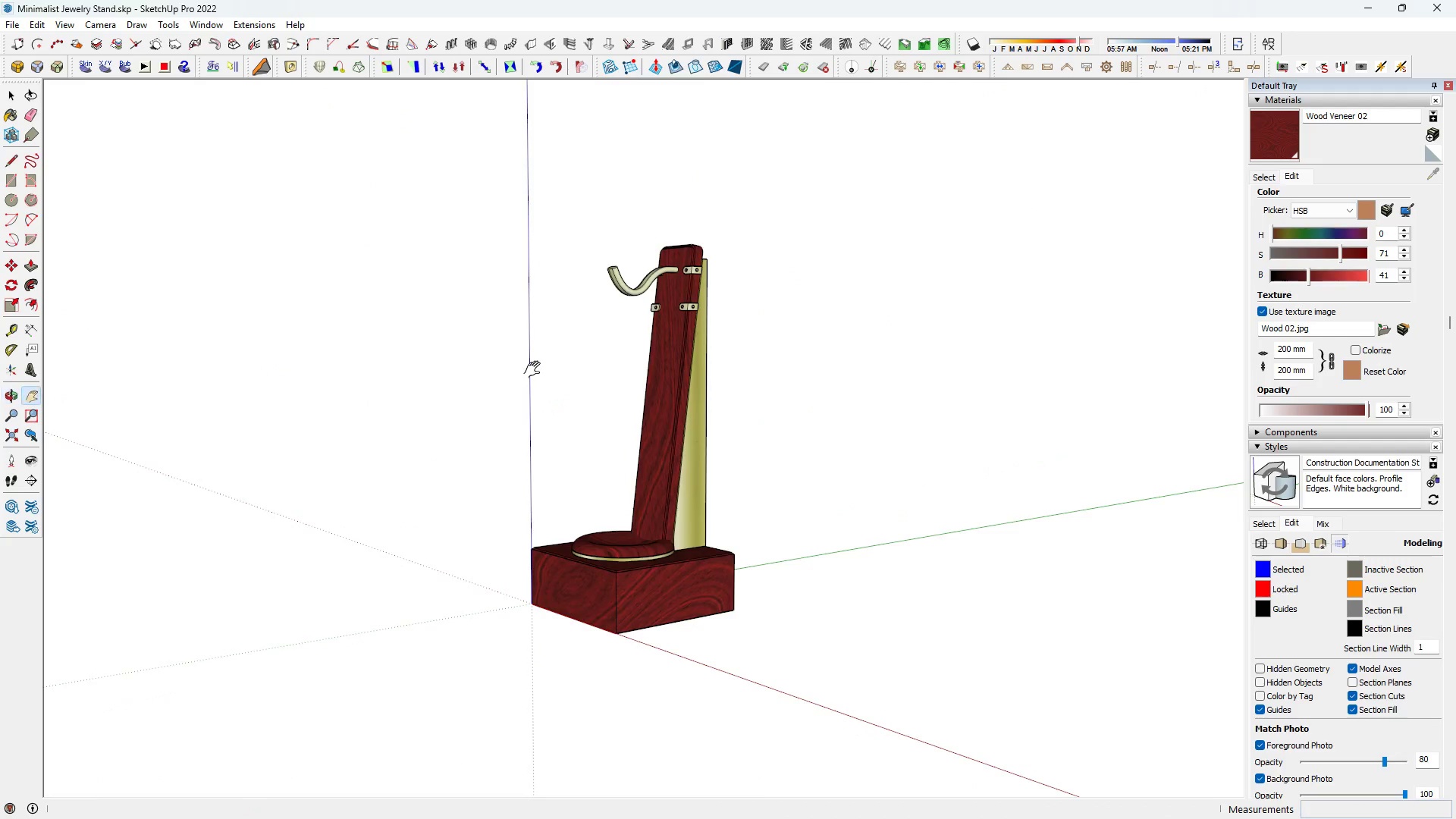 
scroll: coordinate [576, 446], scroll_direction: up, amount: 2.0
 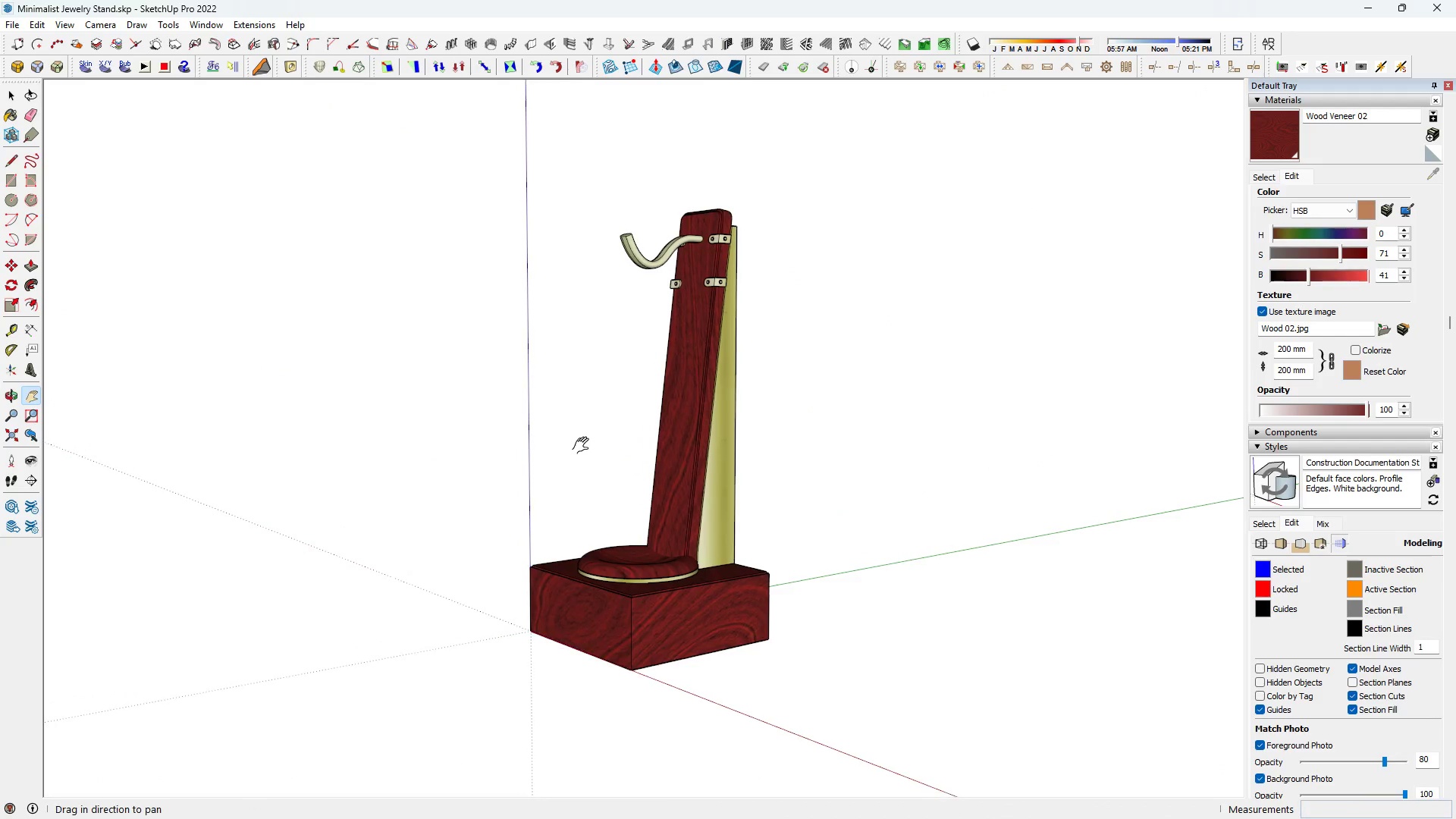 
left_click_drag(start_coordinate=[576, 446], to_coordinate=[585, 446])
 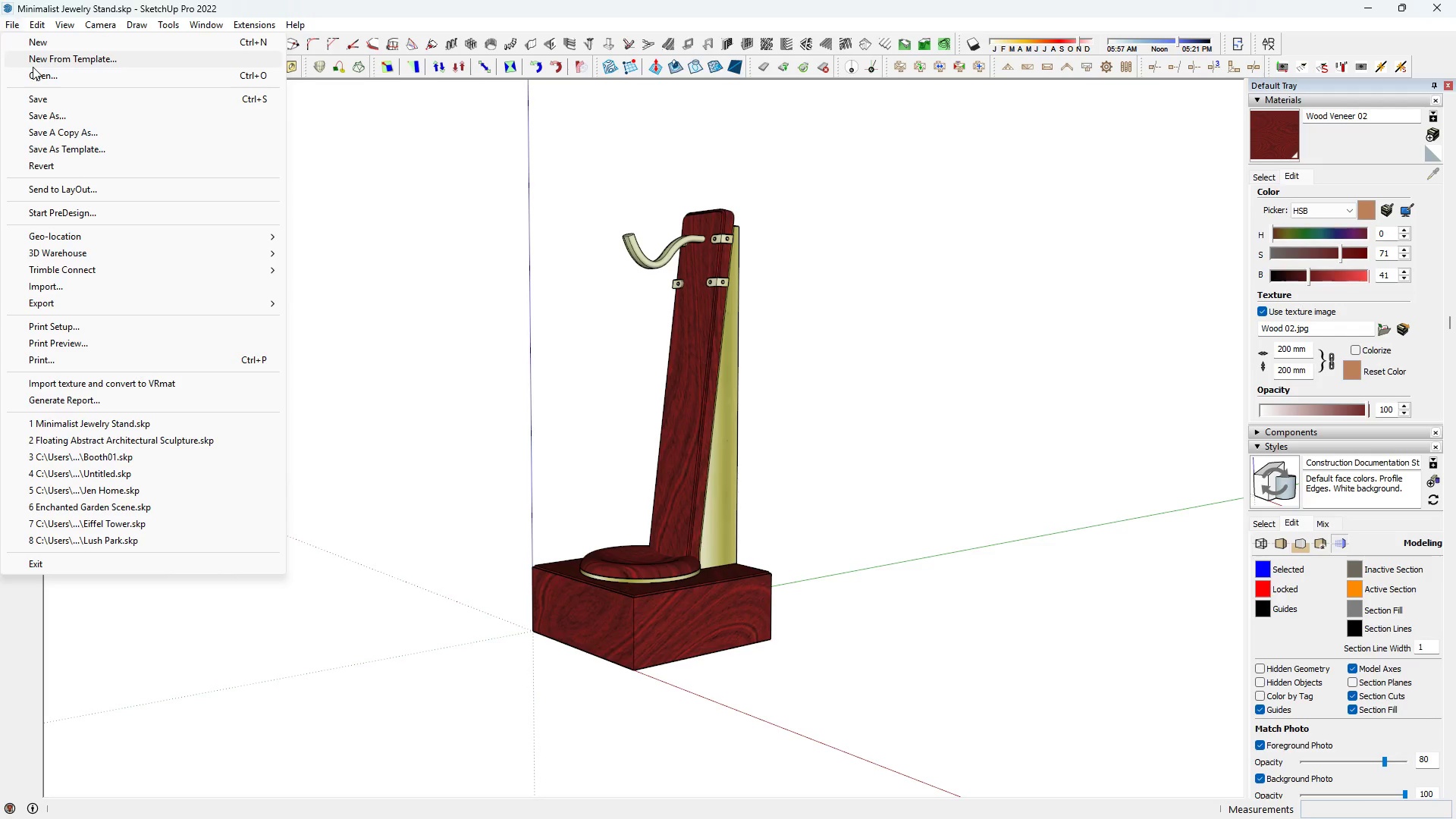 
left_click([53, 119])
 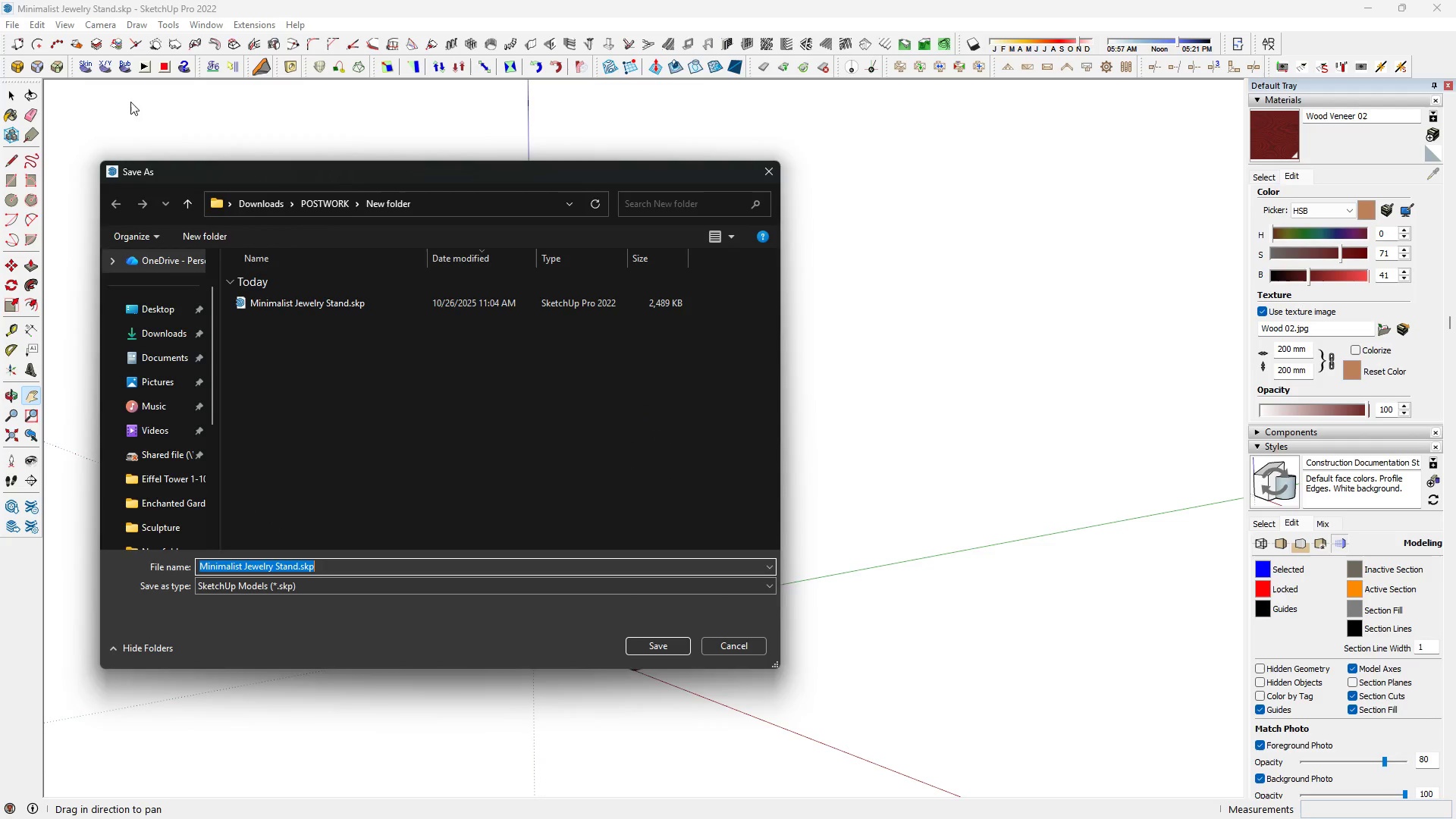 
left_click([140, 83])
 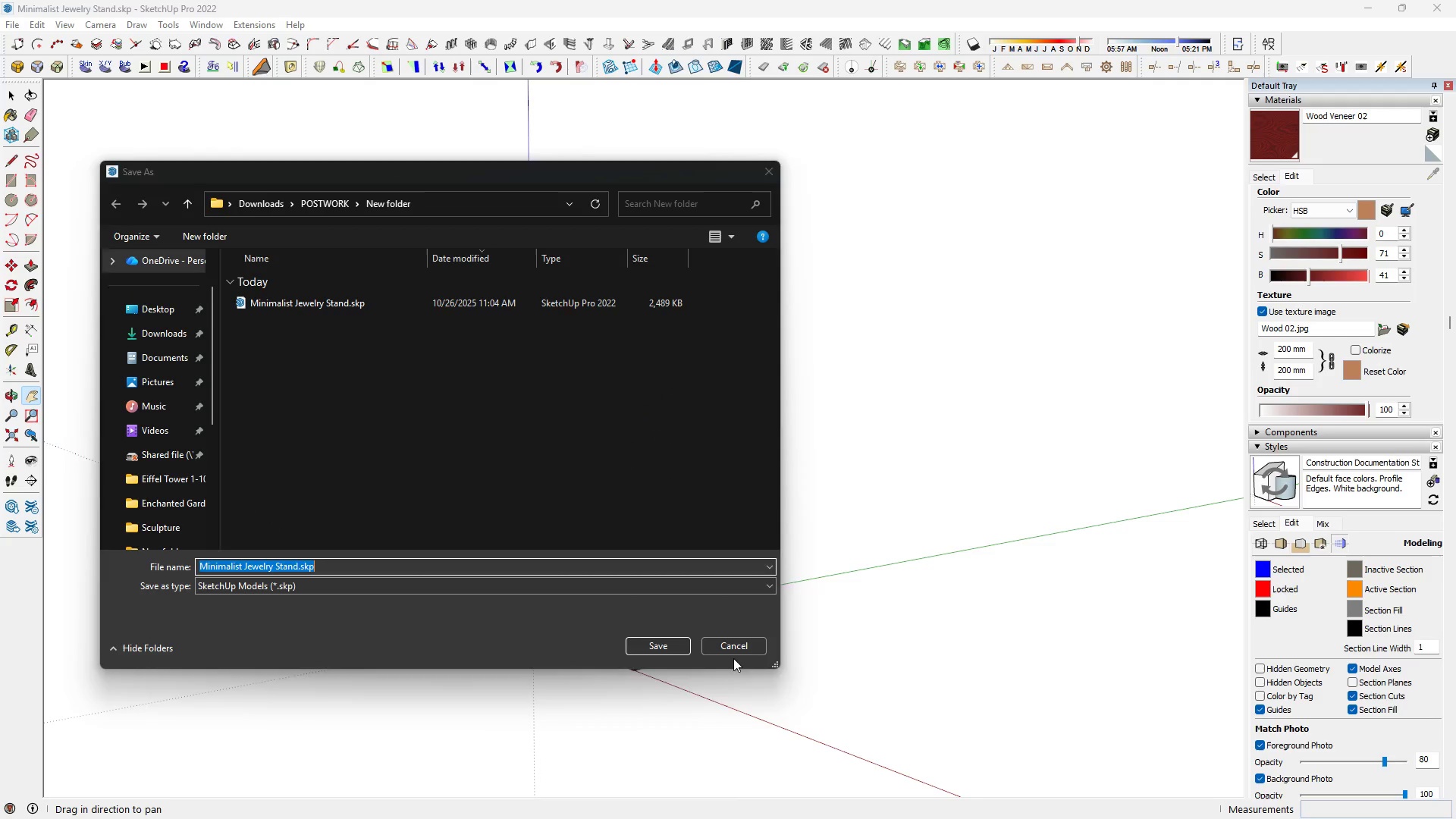 
left_click([732, 636])
 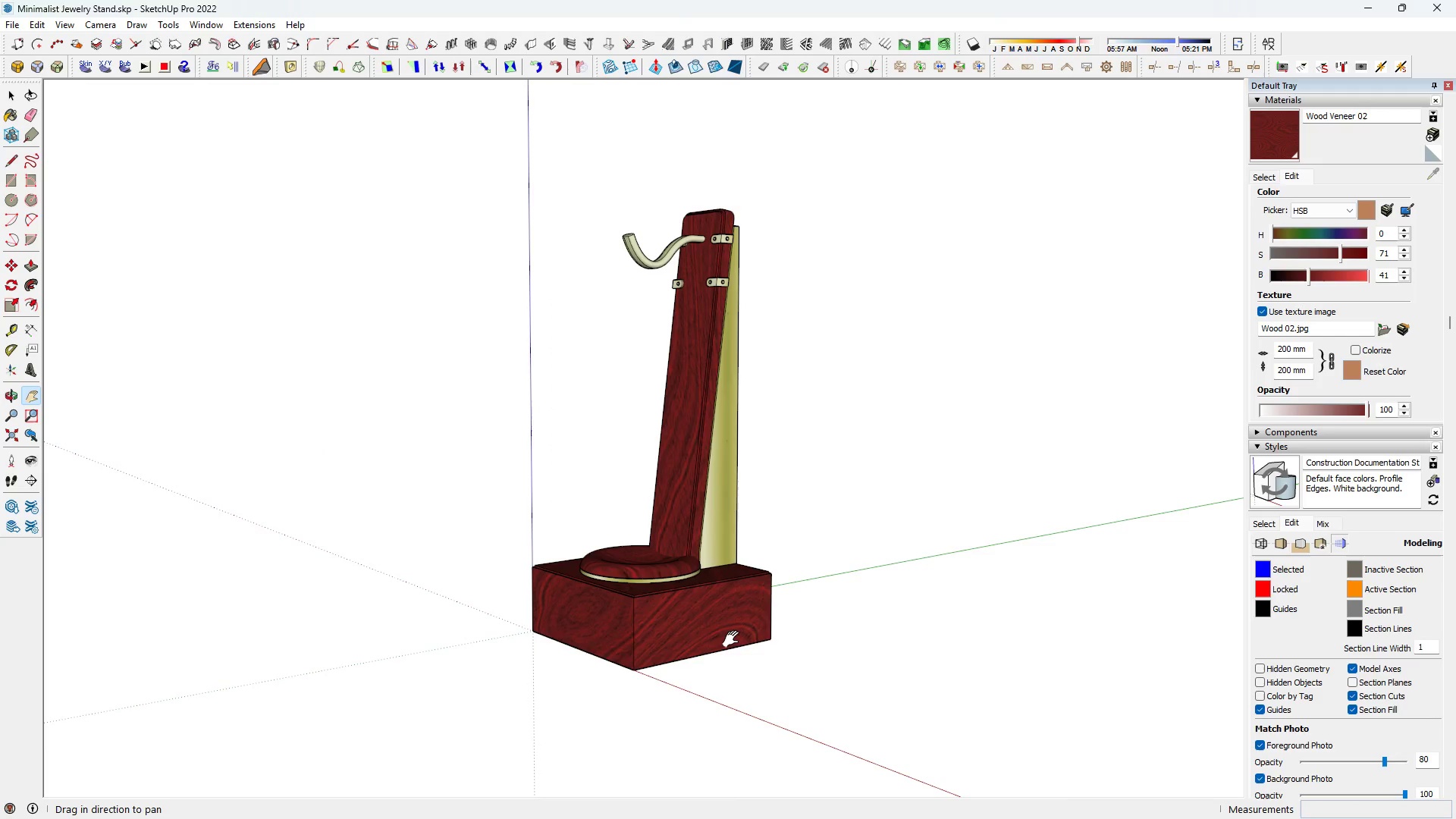 
key(Control+ControlLeft)
 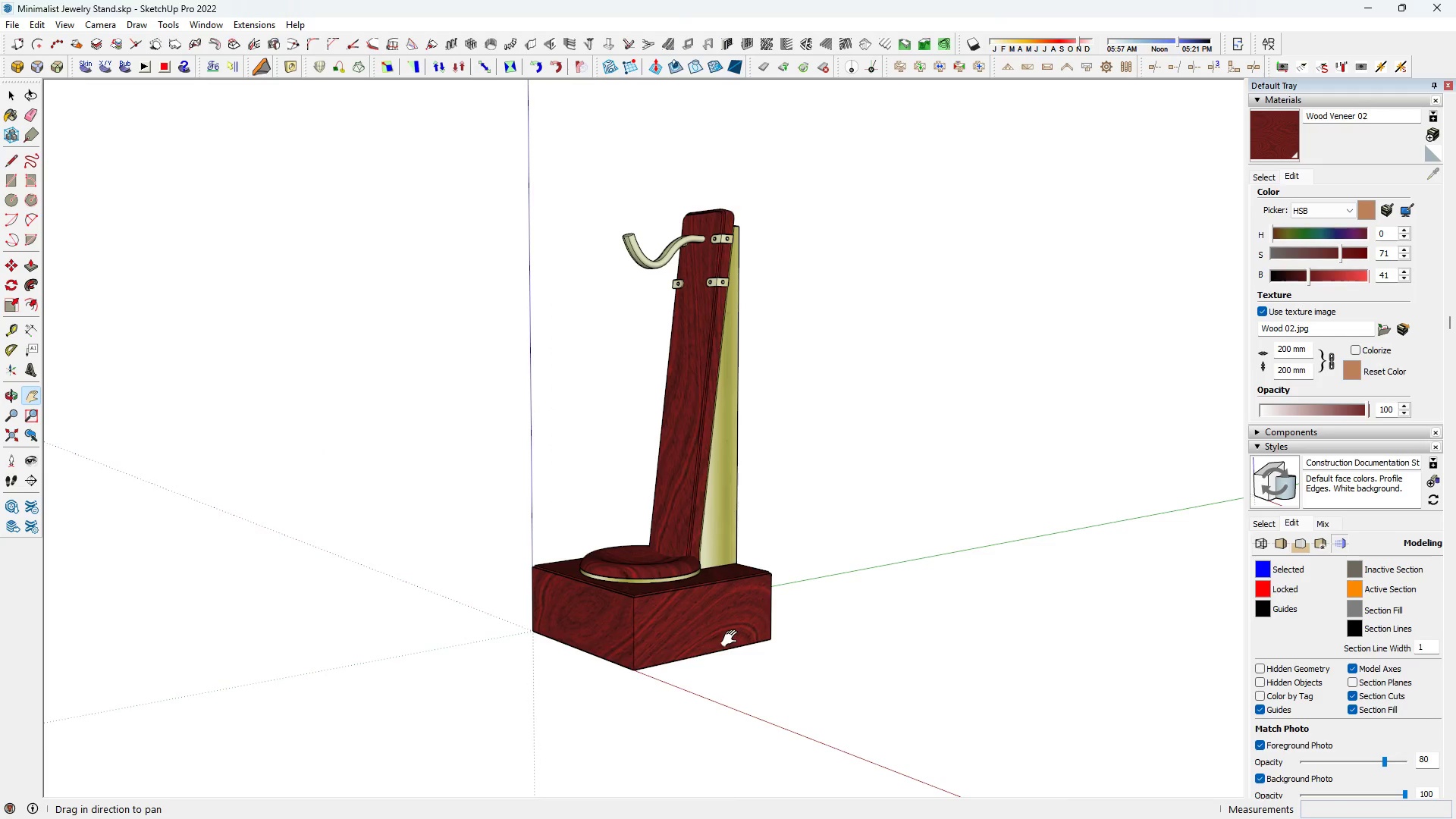 
key(Control+S)
 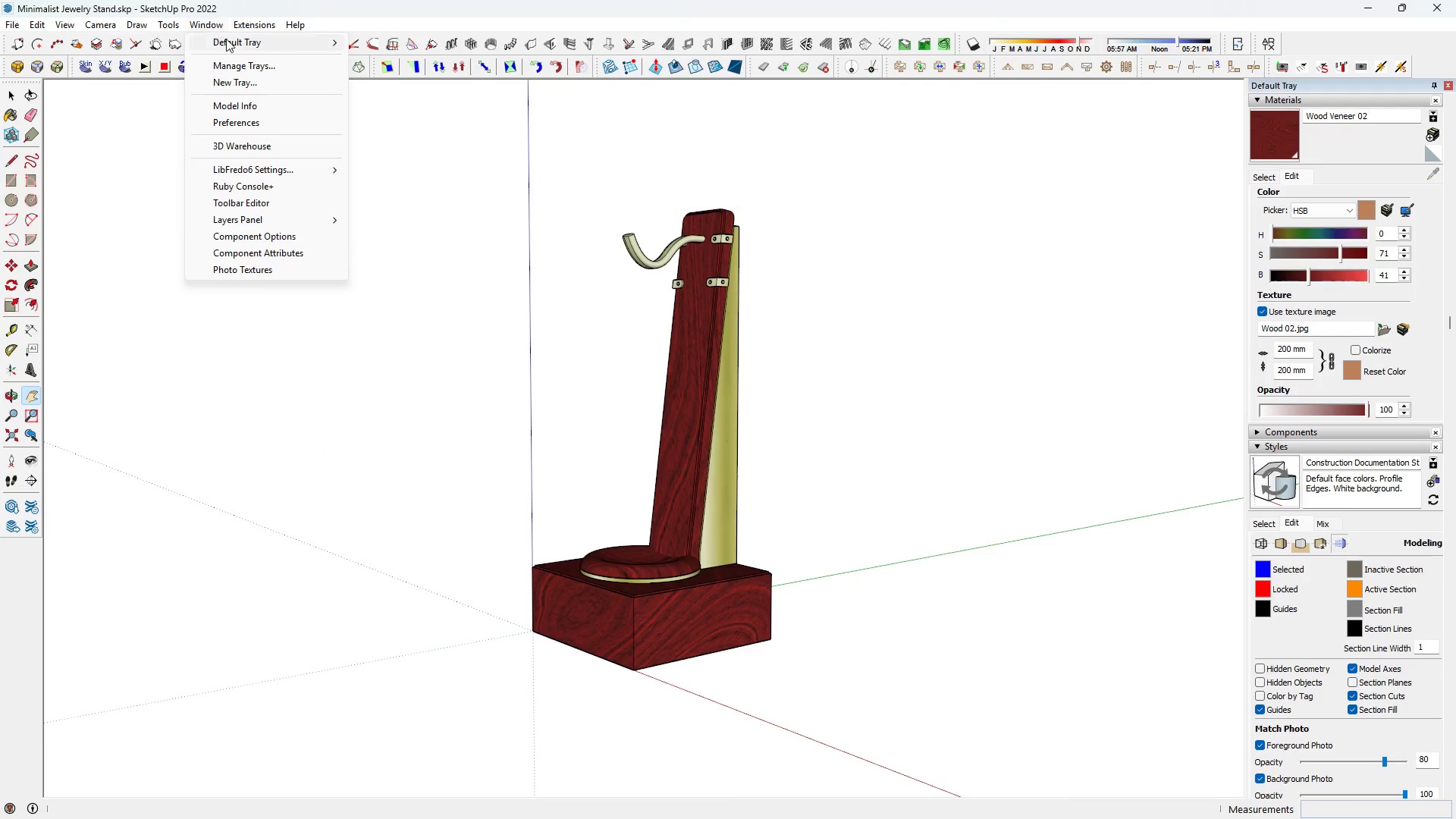 
left_click([111, 27])
 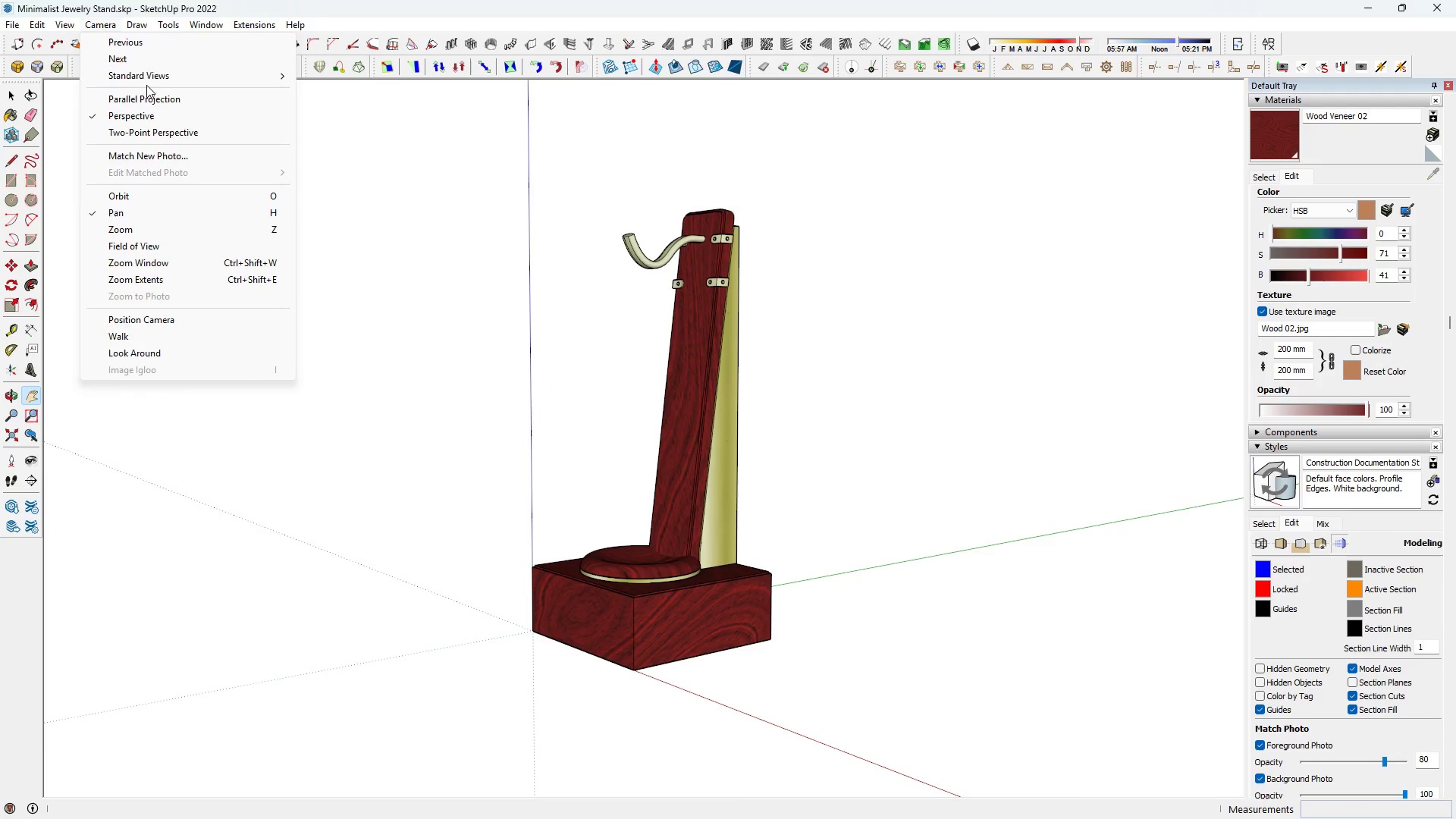 
double_click([146, 73])
 